 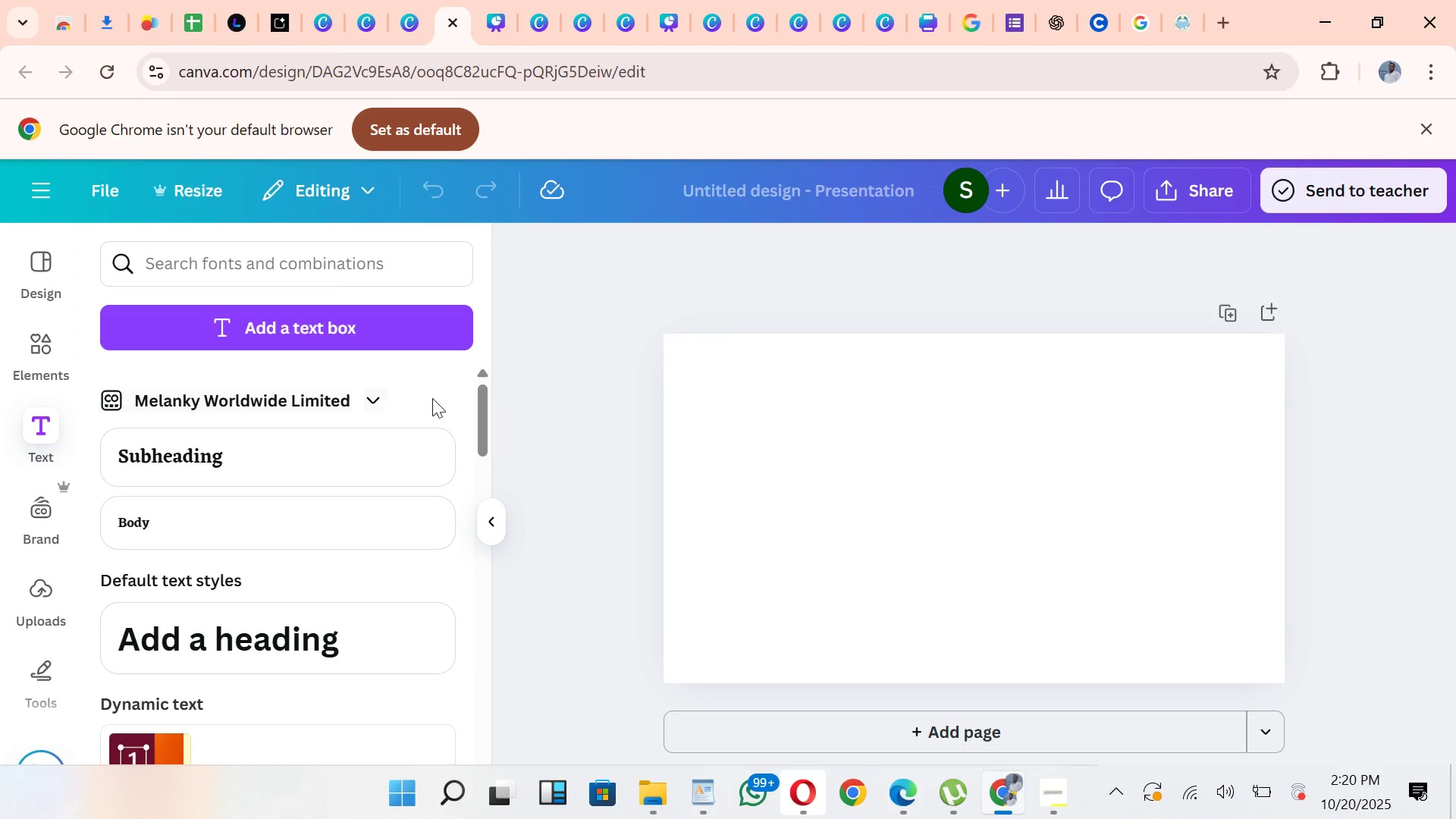 
left_click_drag(start_coordinate=[486, 441], to_coordinate=[484, 777])
 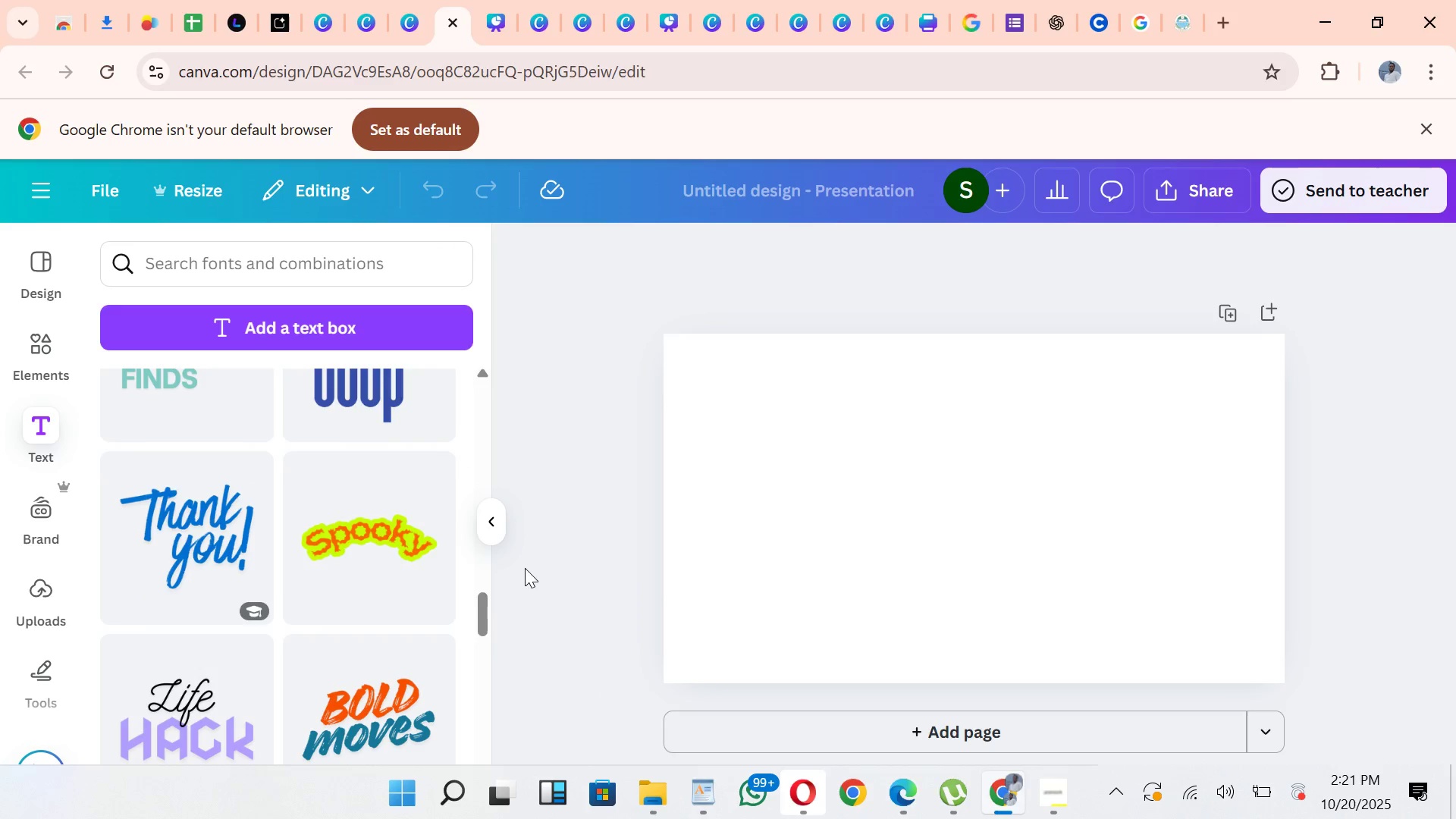 
left_click_drag(start_coordinate=[481, 607], to_coordinate=[500, 688])
 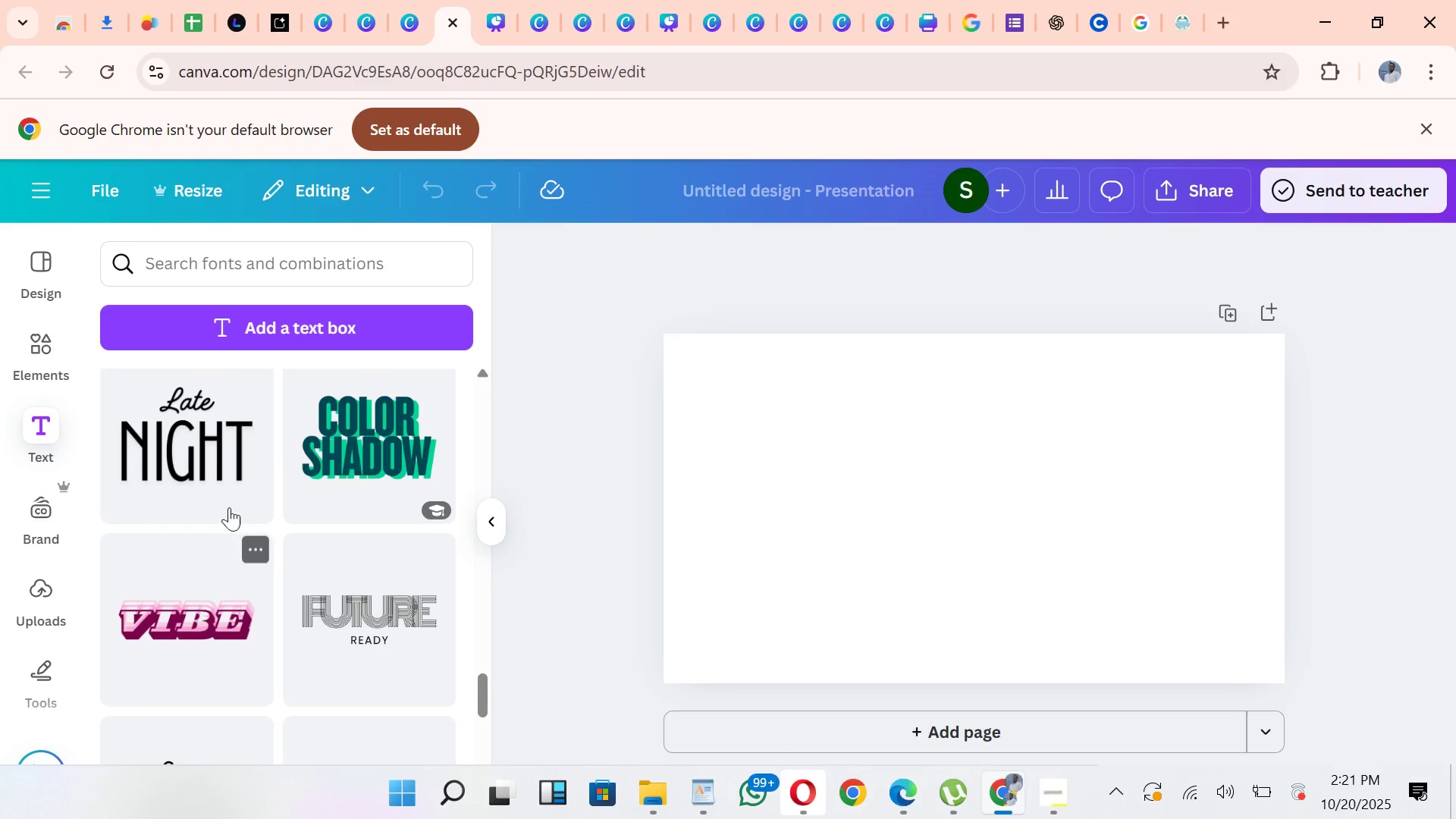 
left_click([202, 467])
 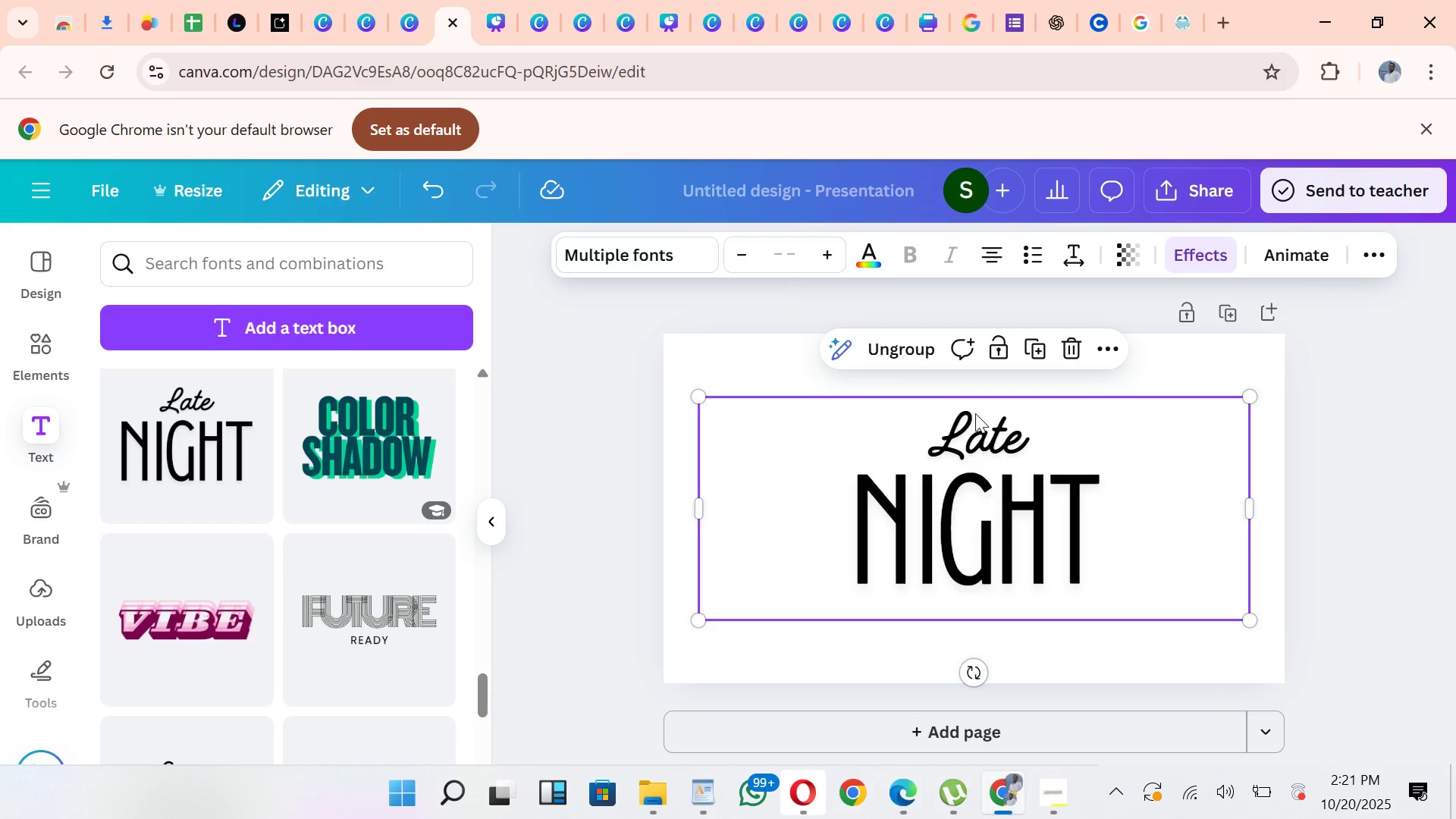 
left_click([895, 350])
 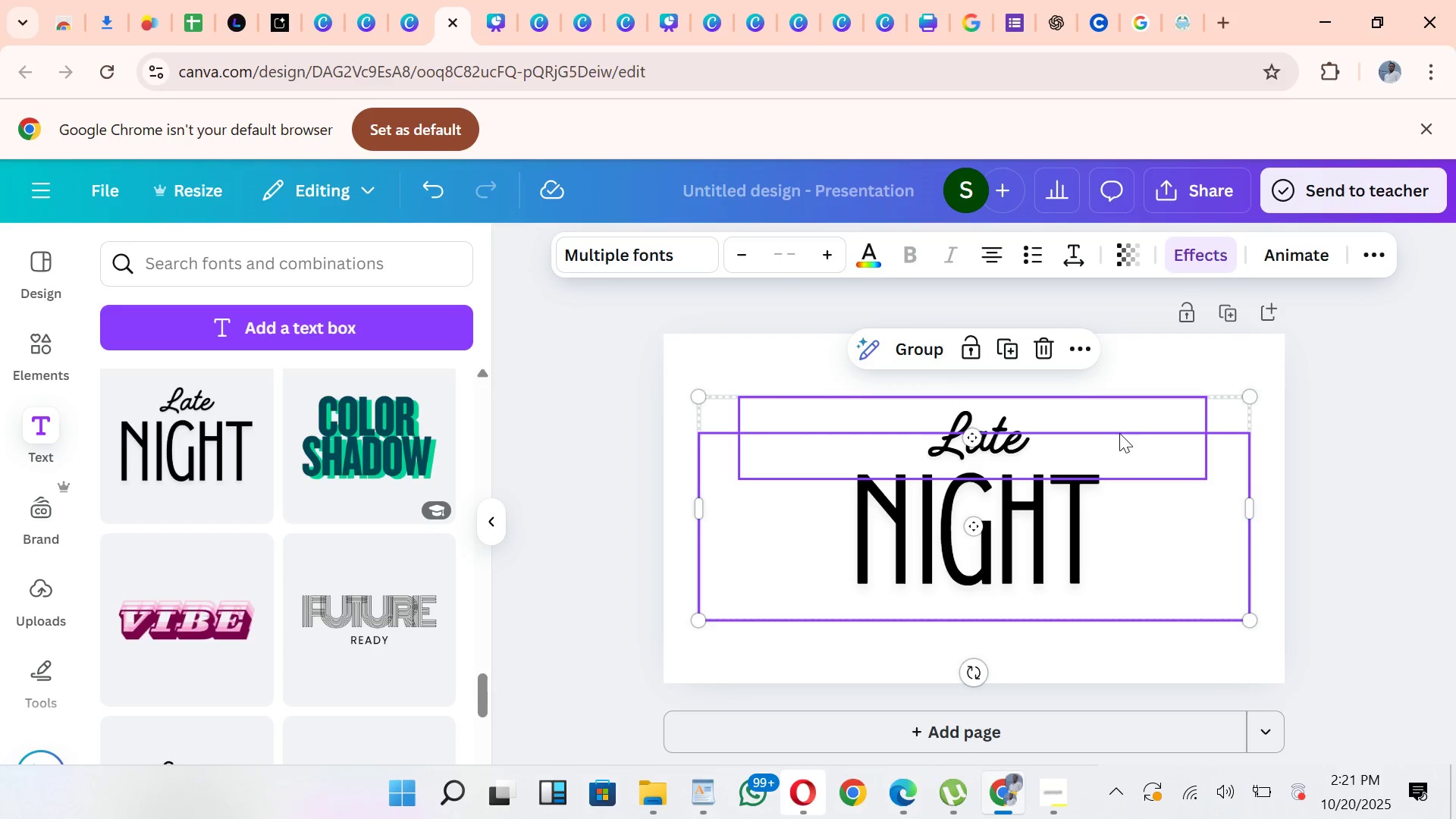 
left_click_drag(start_coordinate=[1119, 431], to_coordinate=[1169, 419])
 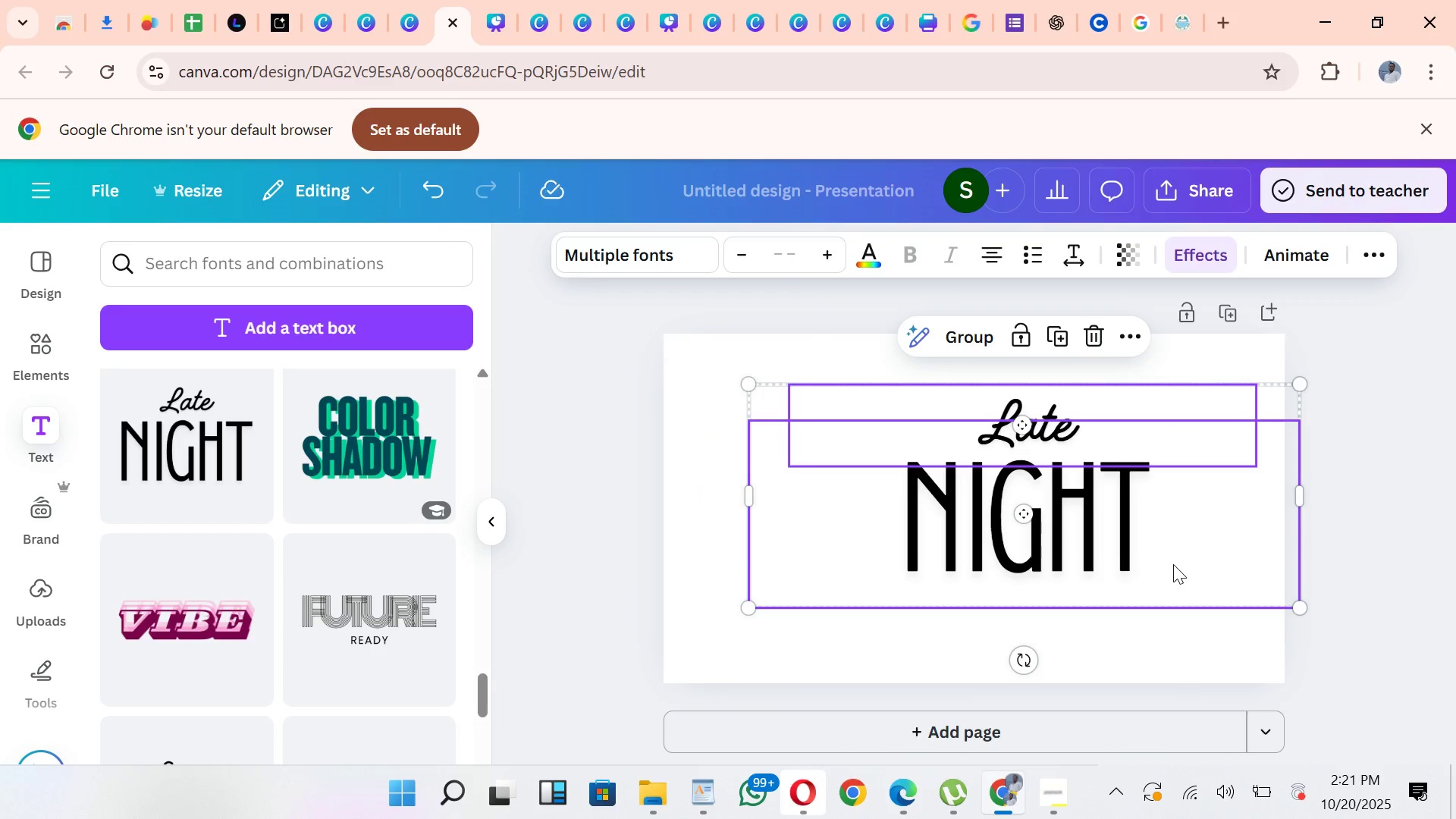 
left_click_drag(start_coordinate=[1173, 564], to_coordinate=[1102, 538])
 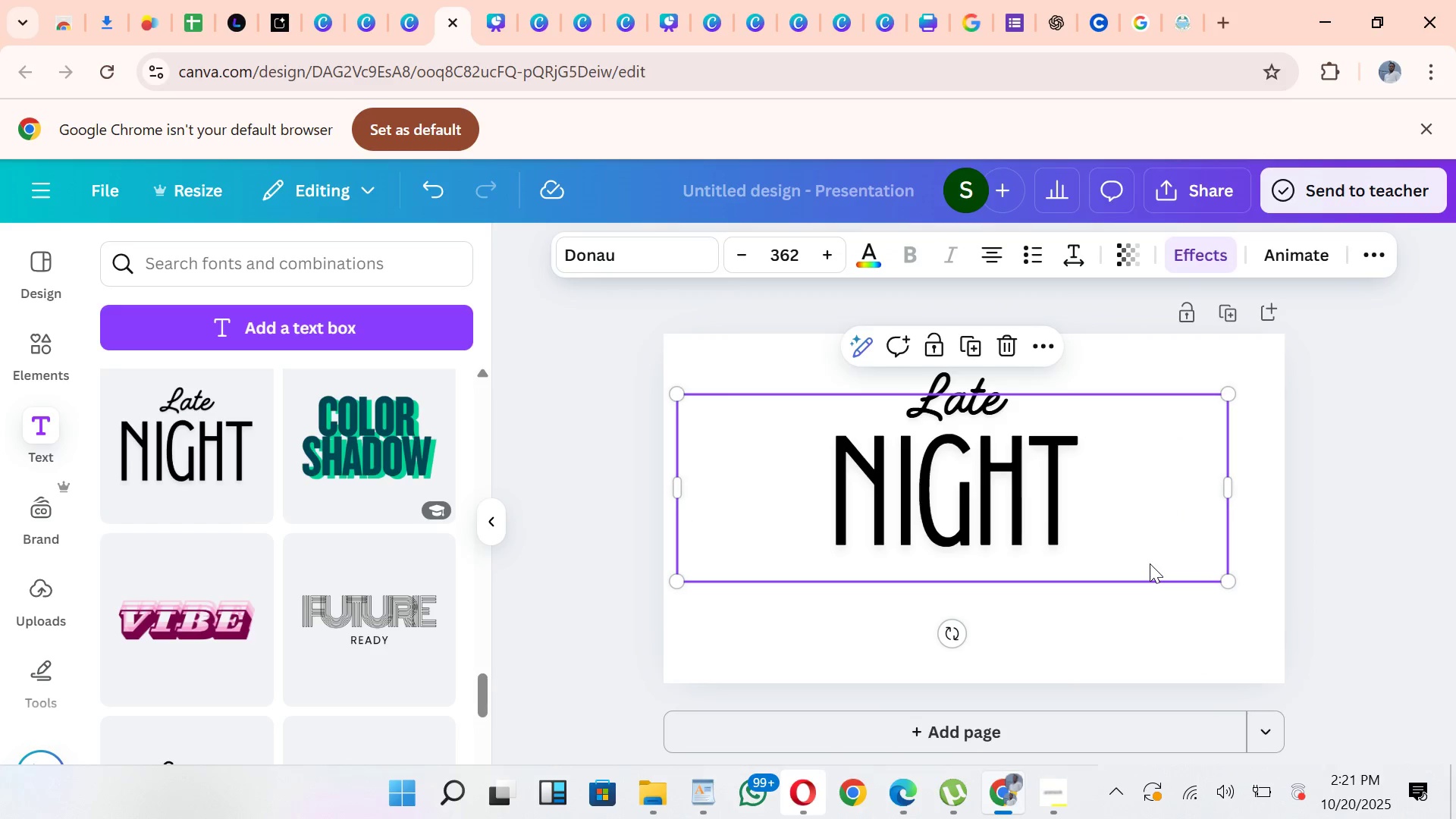 
left_click_drag(start_coordinate=[1150, 563], to_coordinate=[1147, 587])
 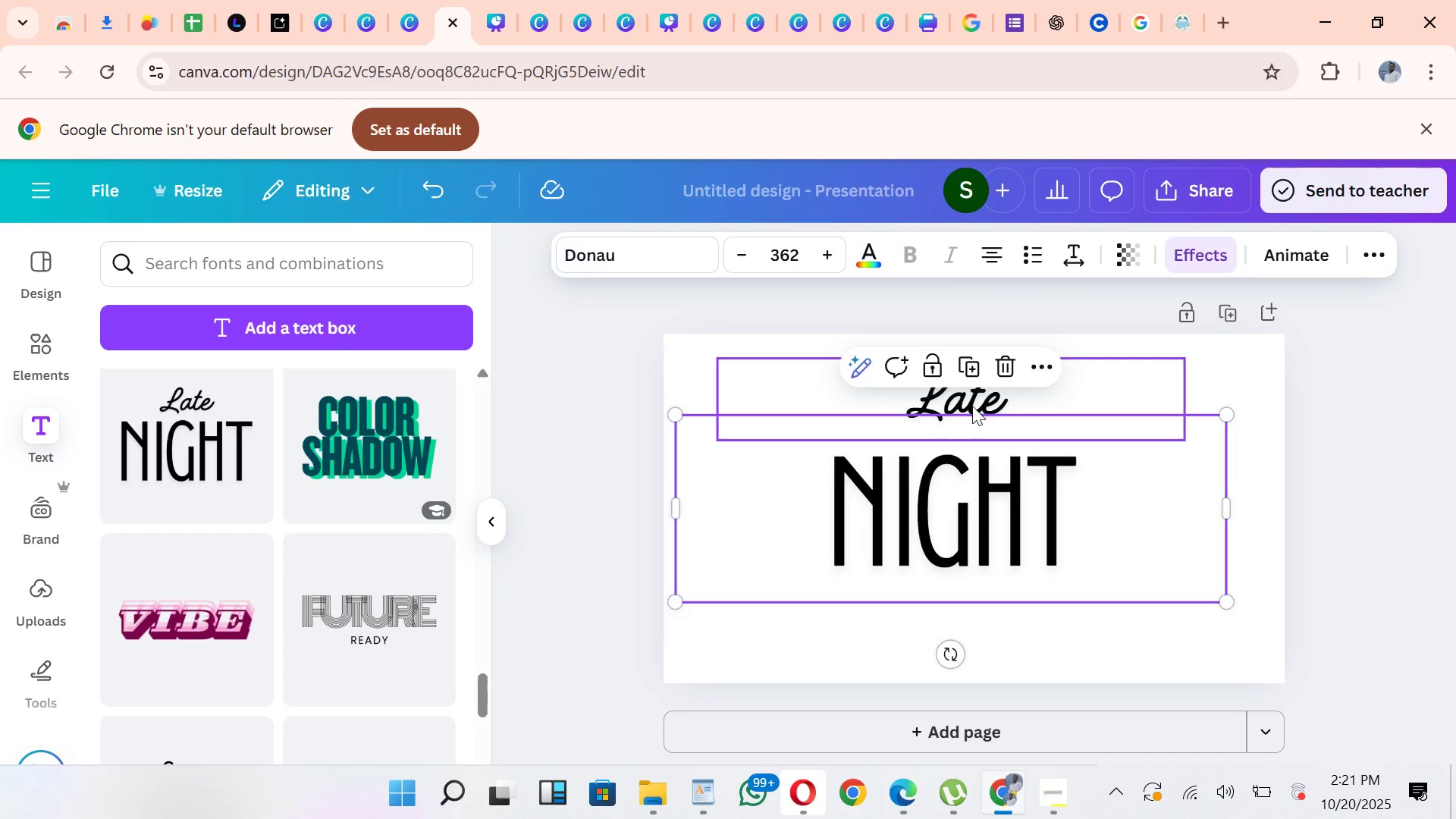 
left_click_drag(start_coordinate=[971, 401], to_coordinate=[1157, 633])
 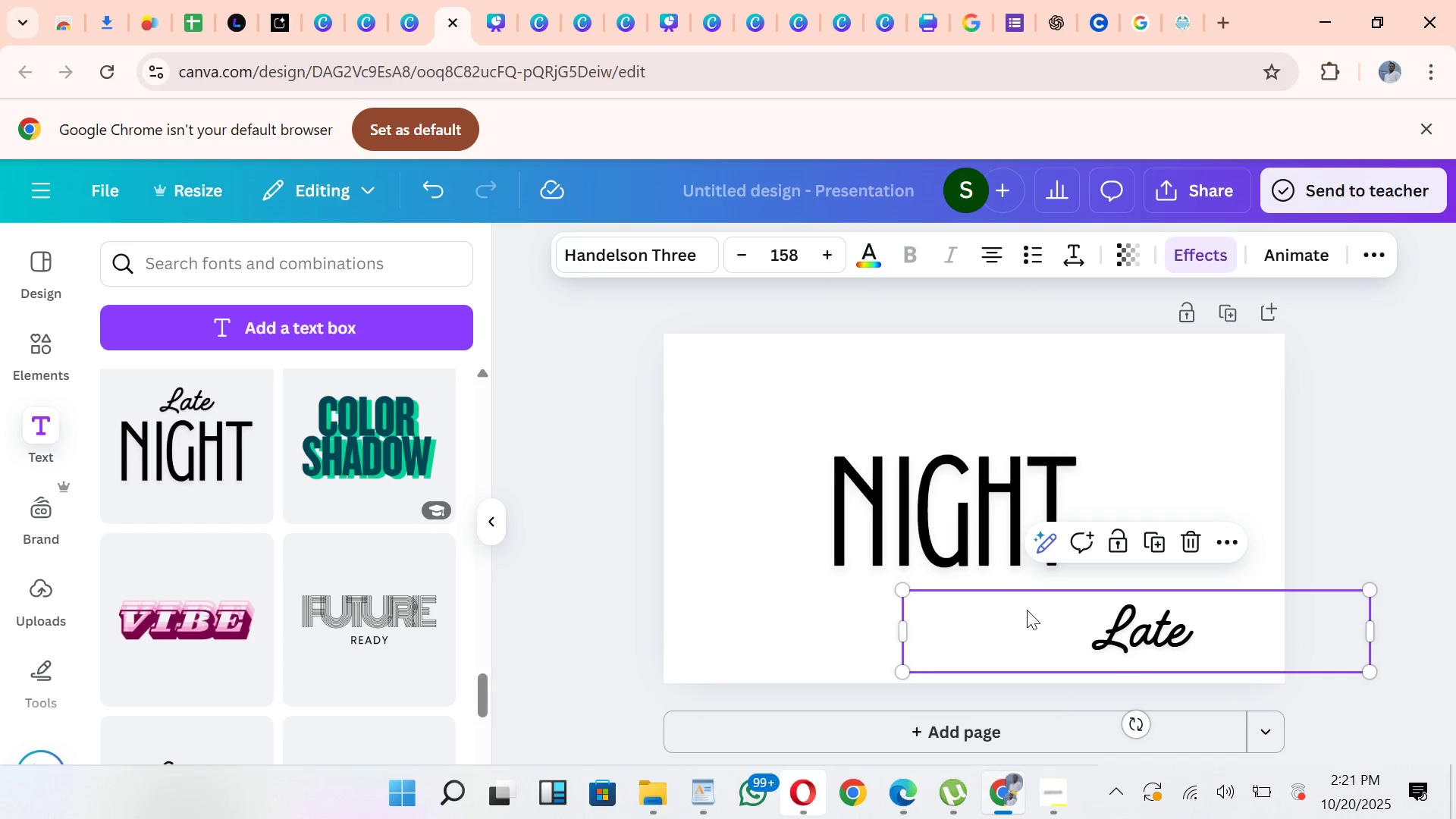 
double_click([1002, 523])
 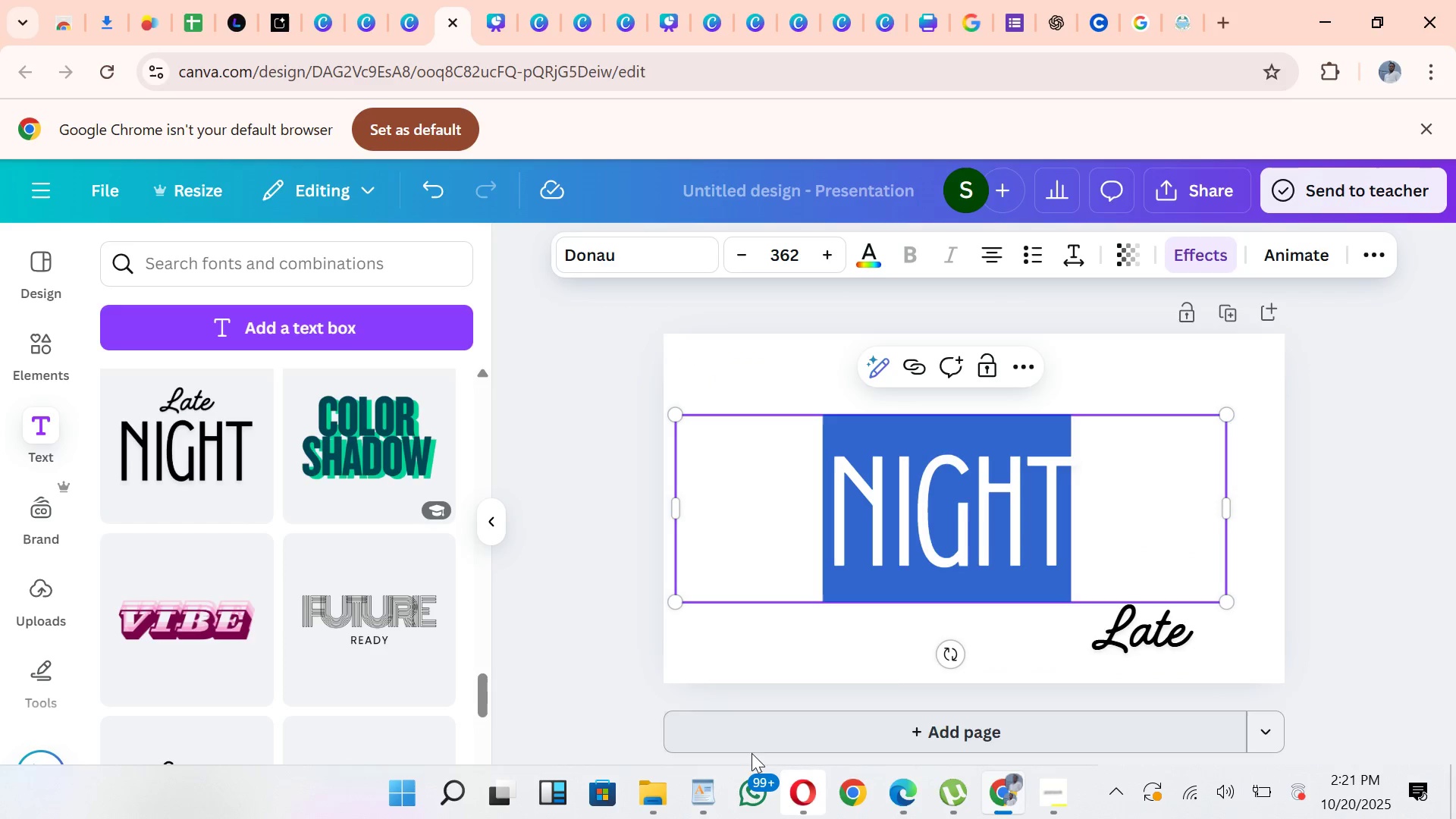 
left_click([707, 794])
 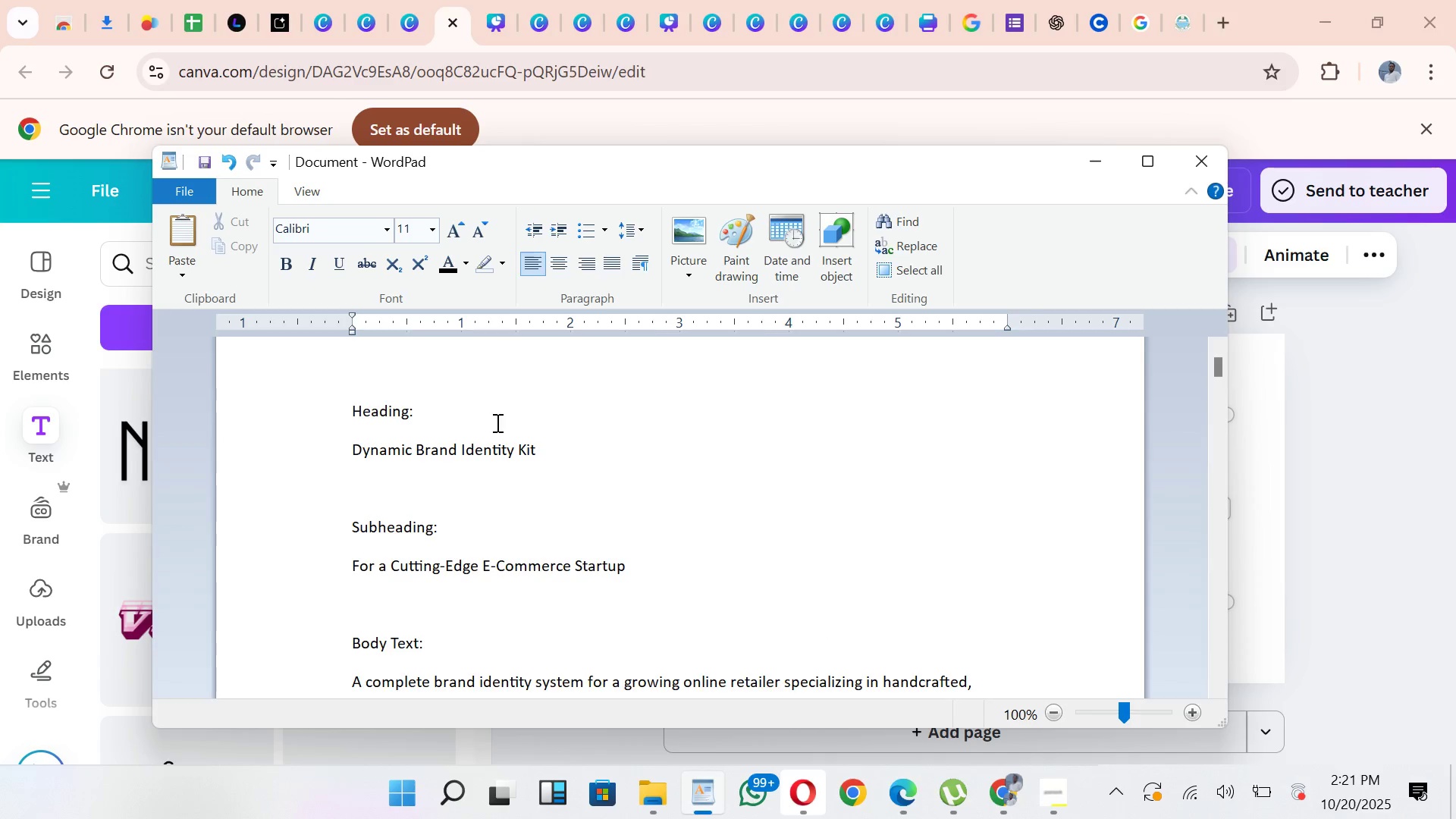 
left_click_drag(start_coordinate=[552, 453], to_coordinate=[369, 452])
 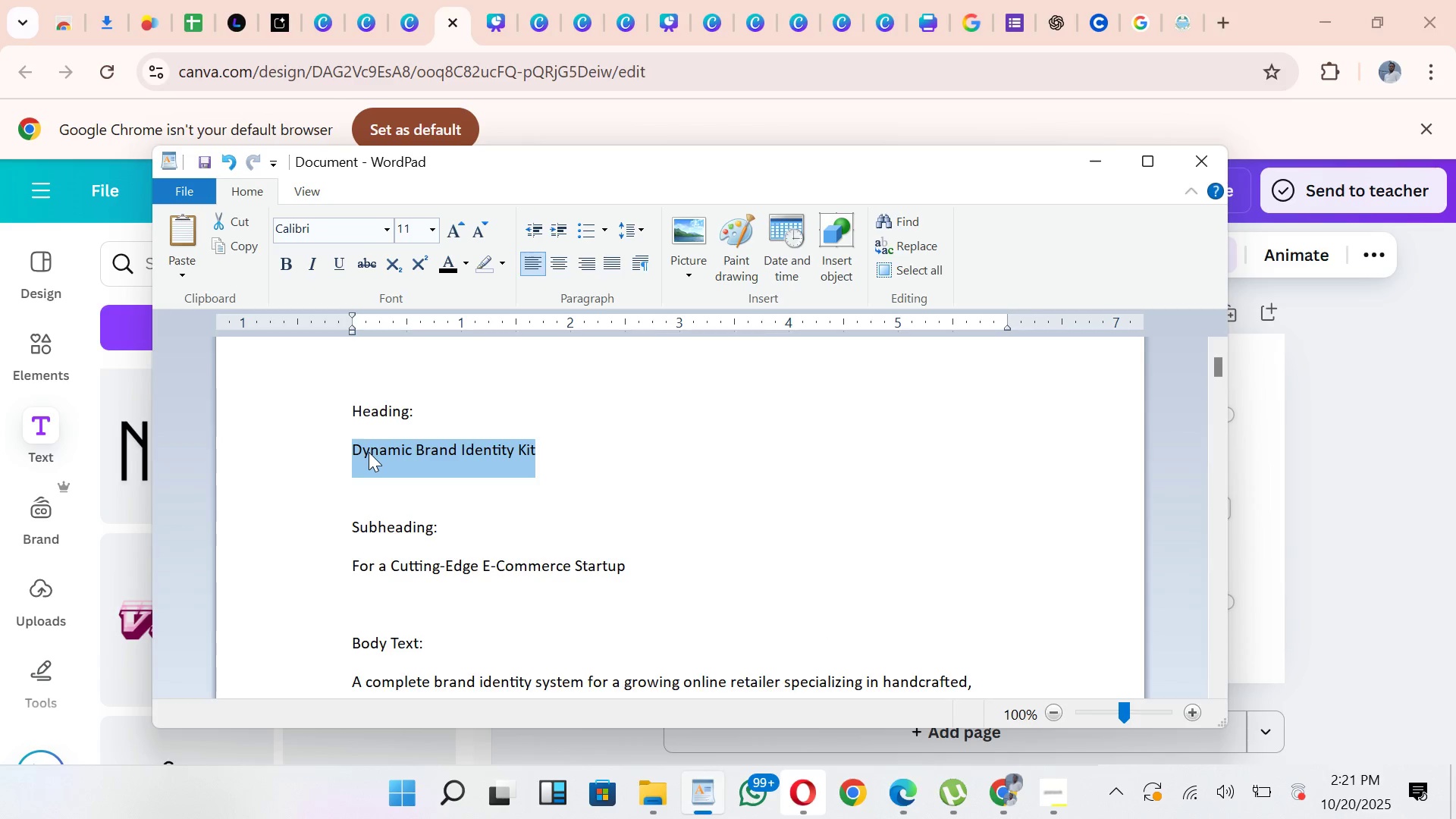 
key(Control+C)
 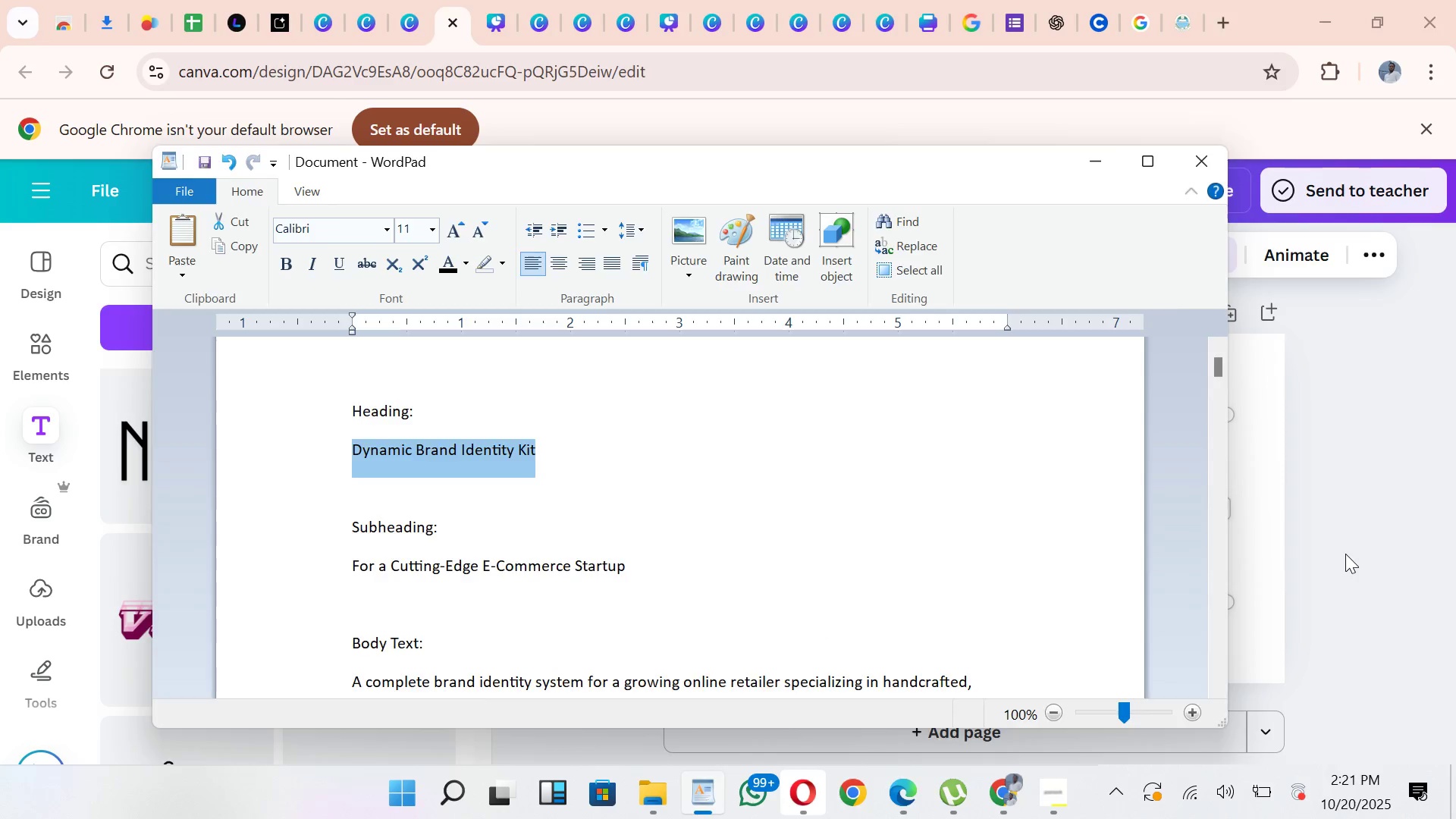 
left_click([1345, 554])
 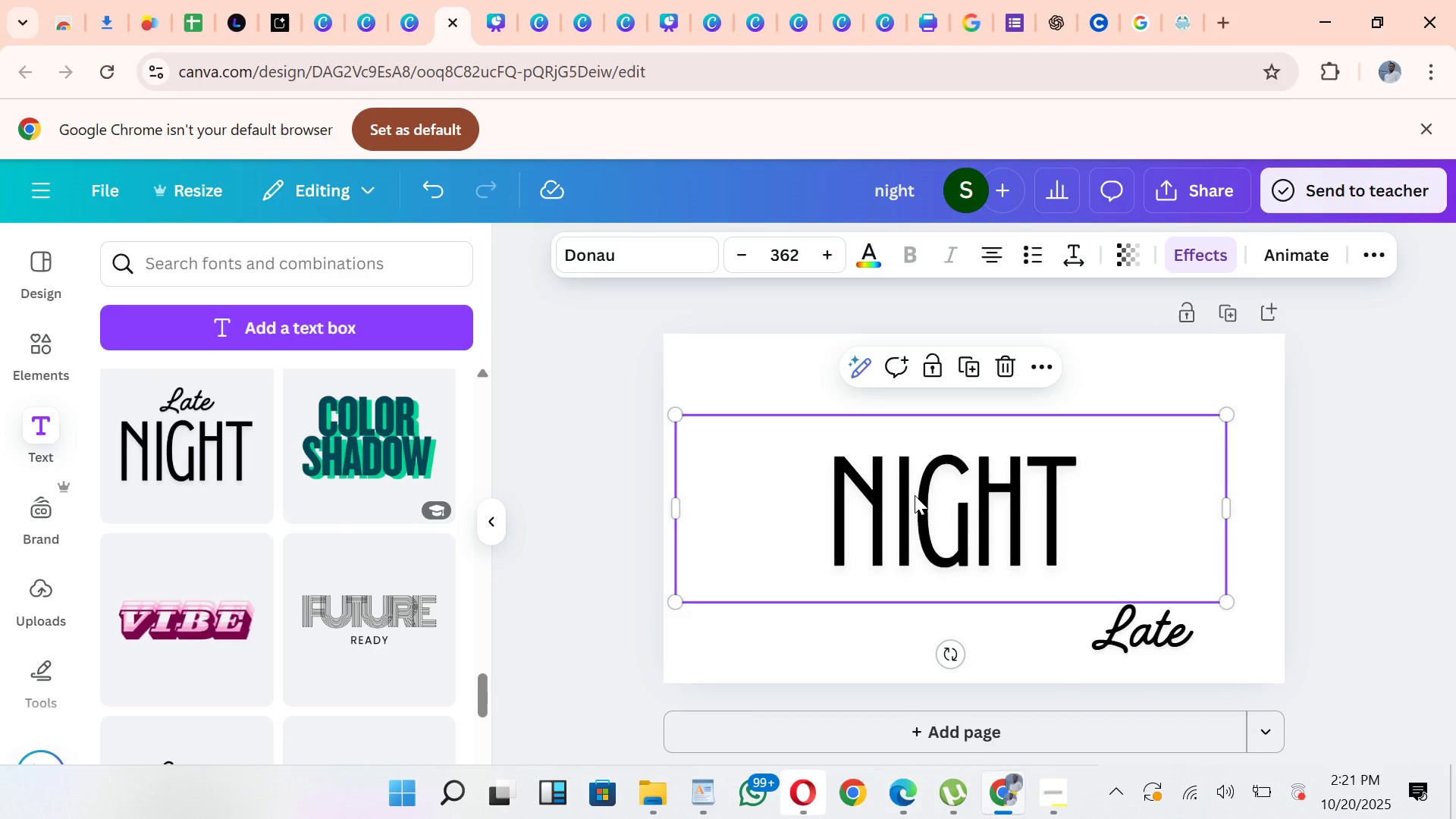 
double_click([915, 495])
 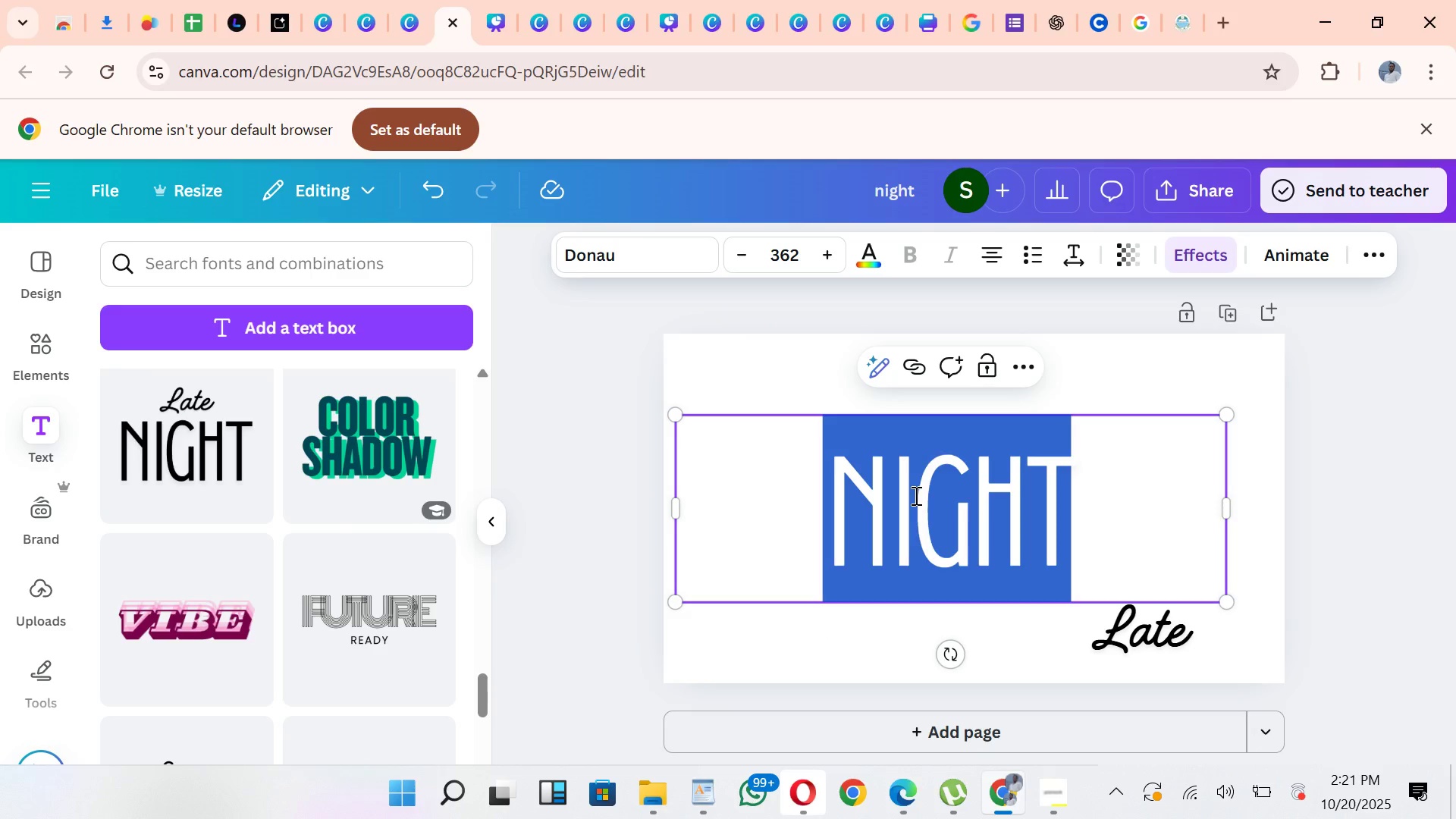 
key(Control+V)
 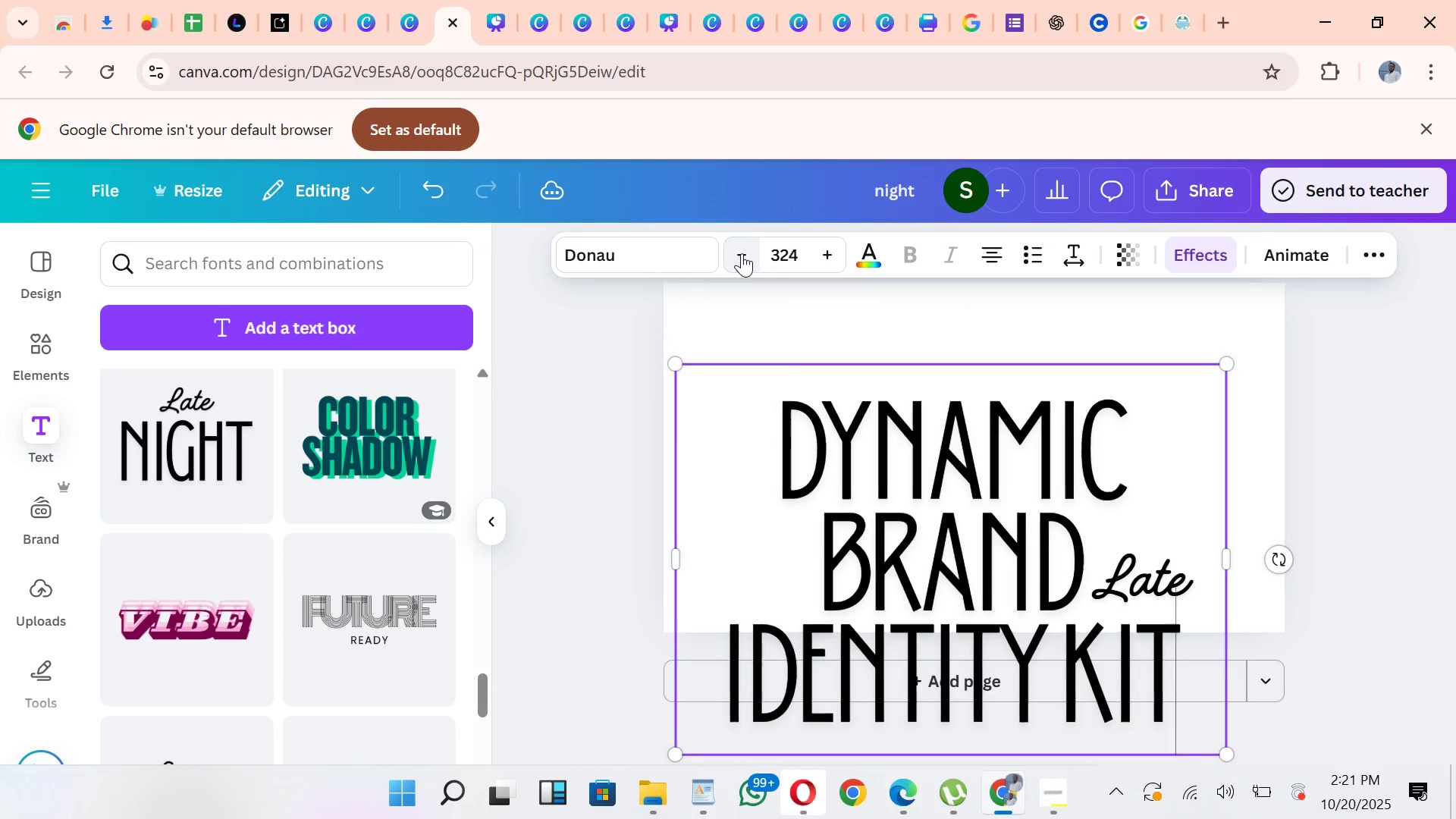 
wait(12.81)
 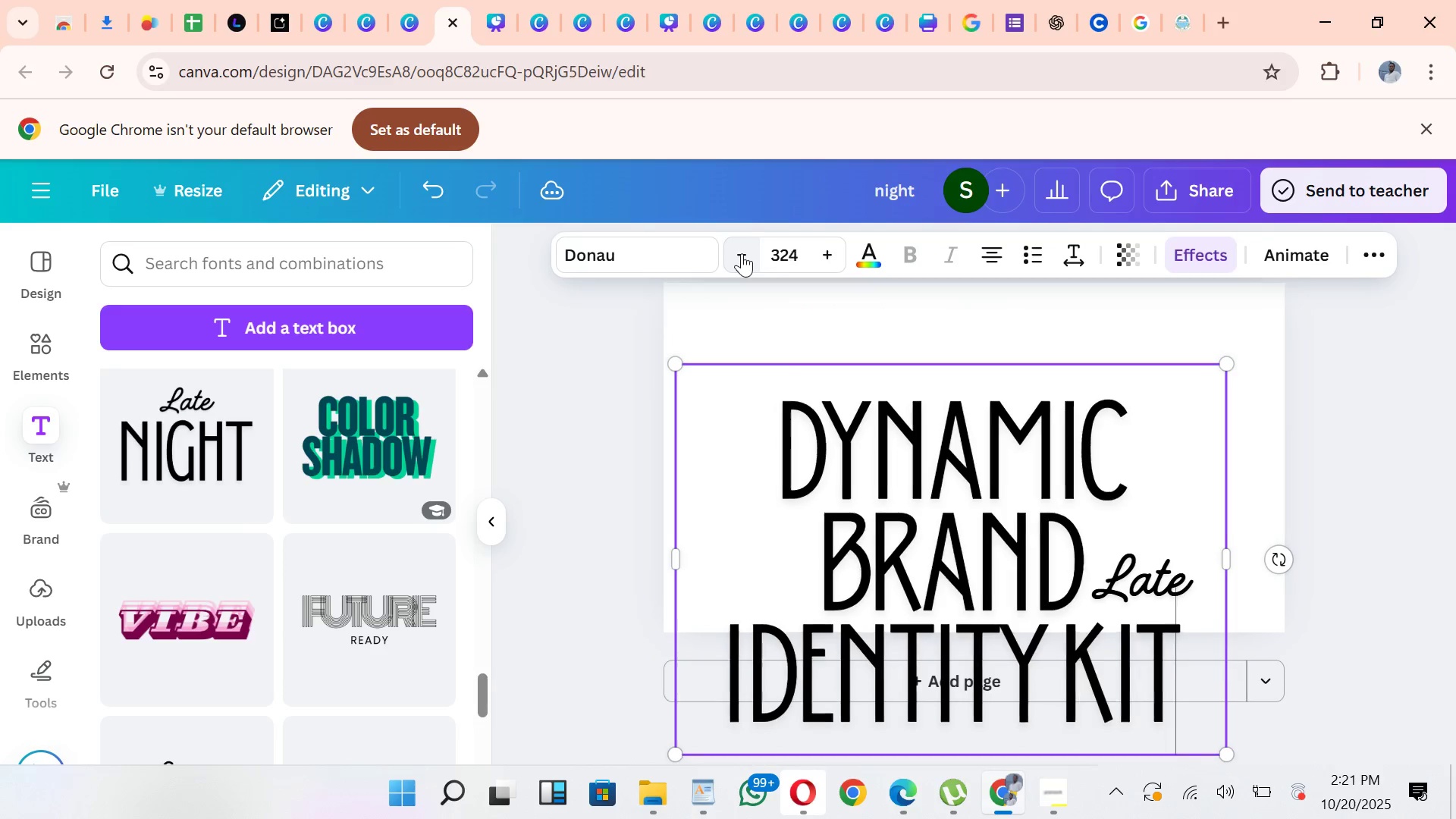 
left_click([742, 253])
 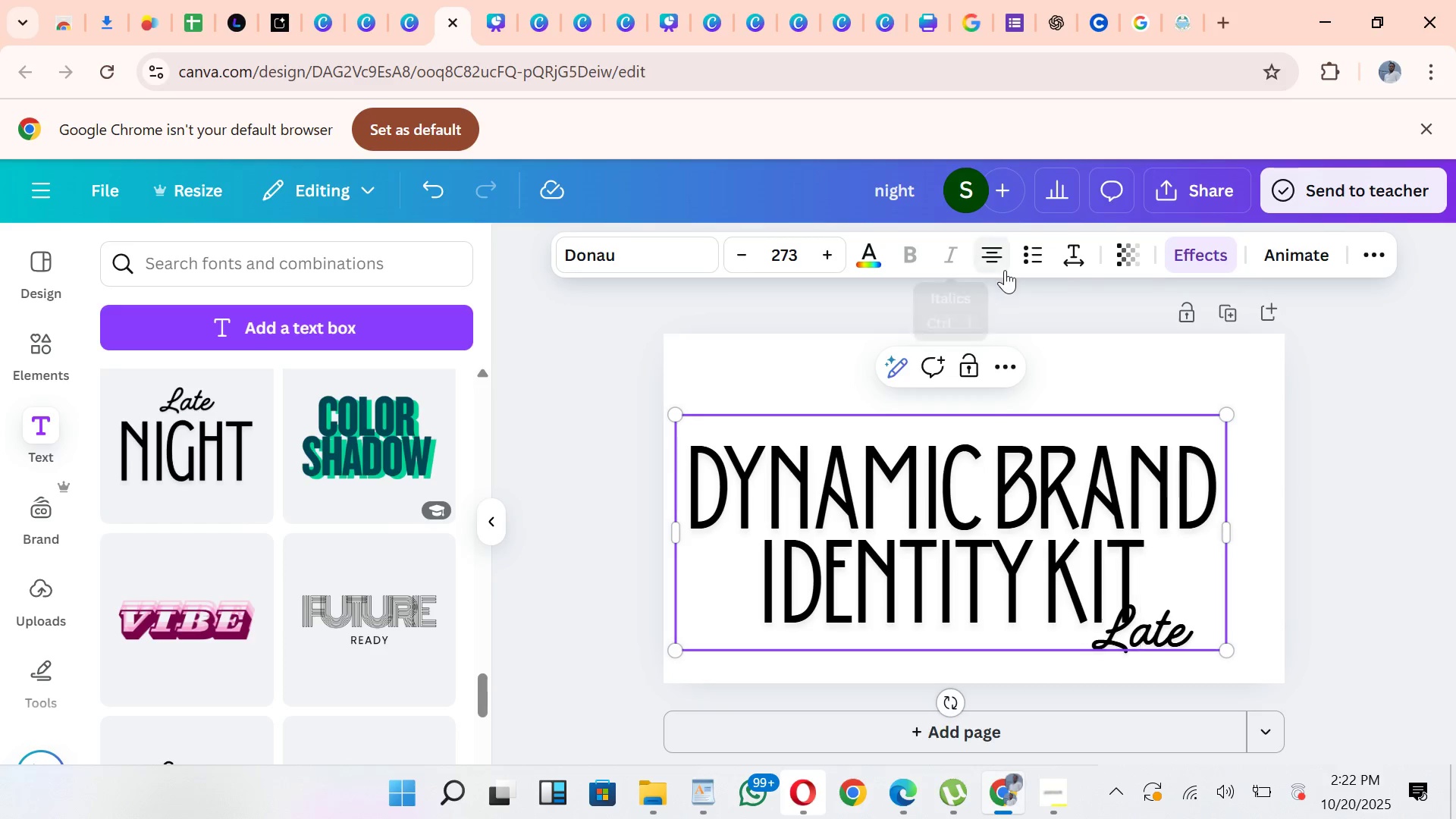 
left_click_drag(start_coordinate=[993, 261], to_coordinate=[996, 258])
 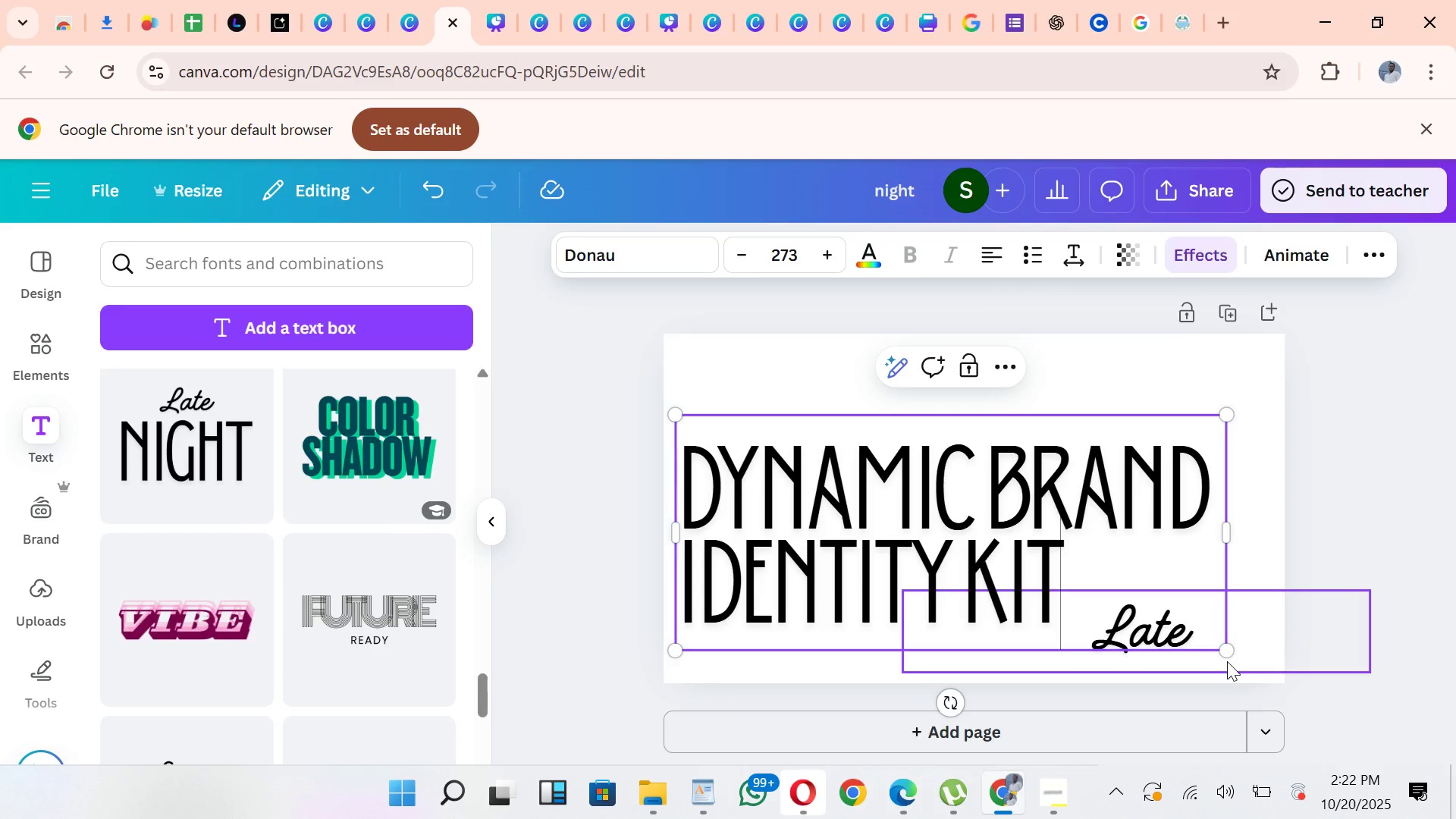 
left_click_drag(start_coordinate=[1222, 643], to_coordinate=[928, 548])
 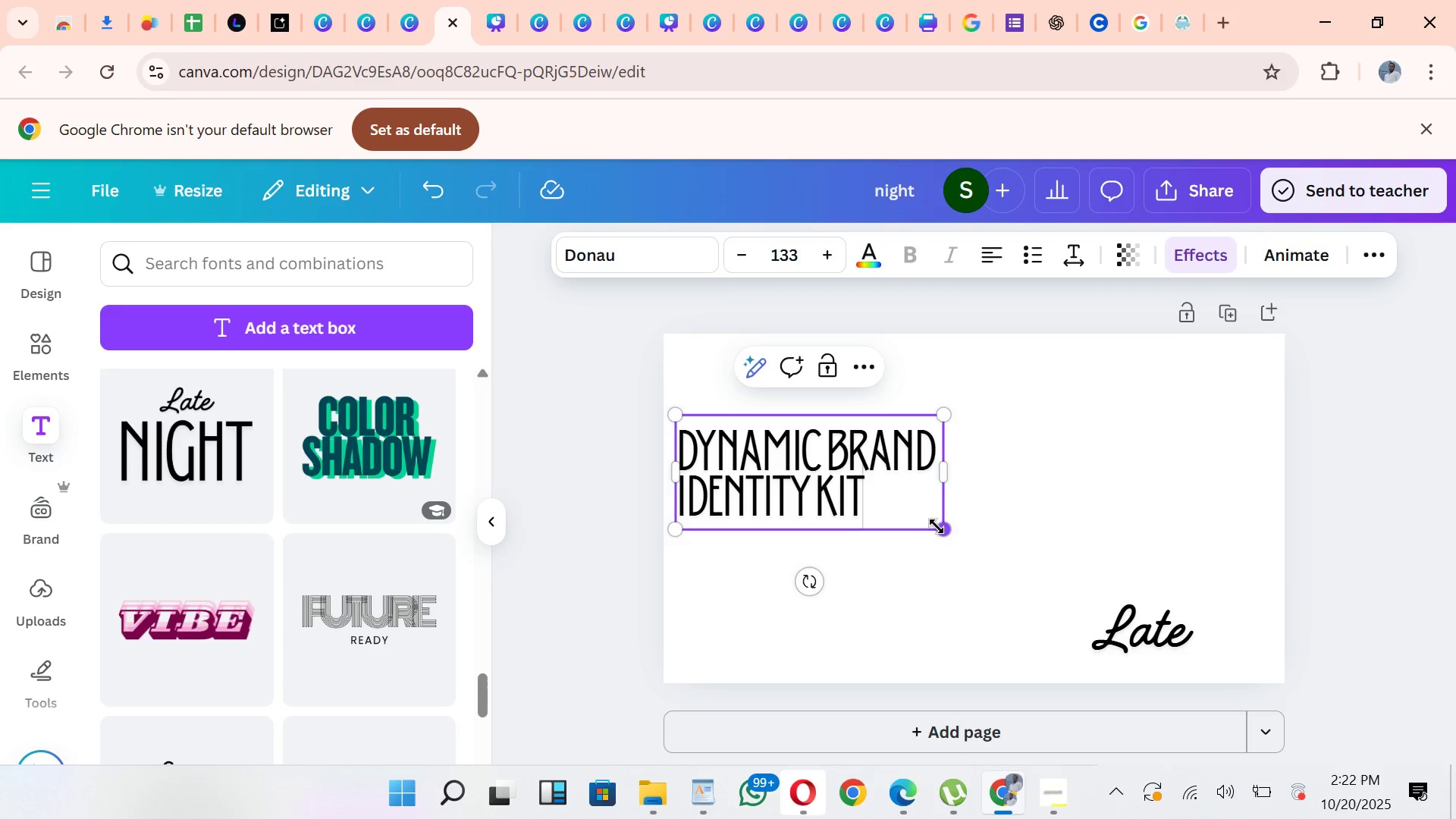 
left_click_drag(start_coordinate=[937, 526], to_coordinate=[1005, 608])
 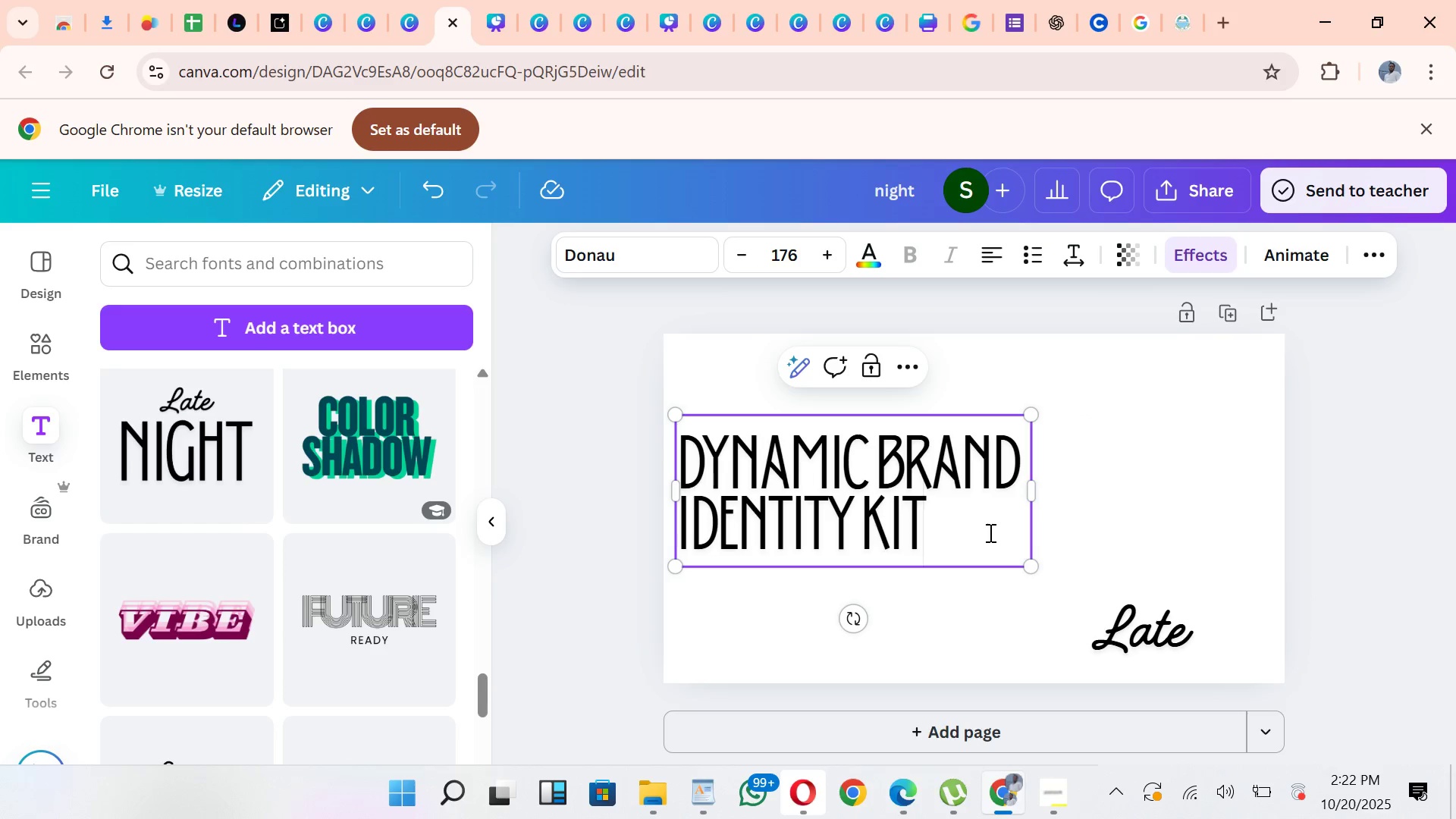 
left_click_drag(start_coordinate=[989, 532], to_coordinate=[1043, 535])
 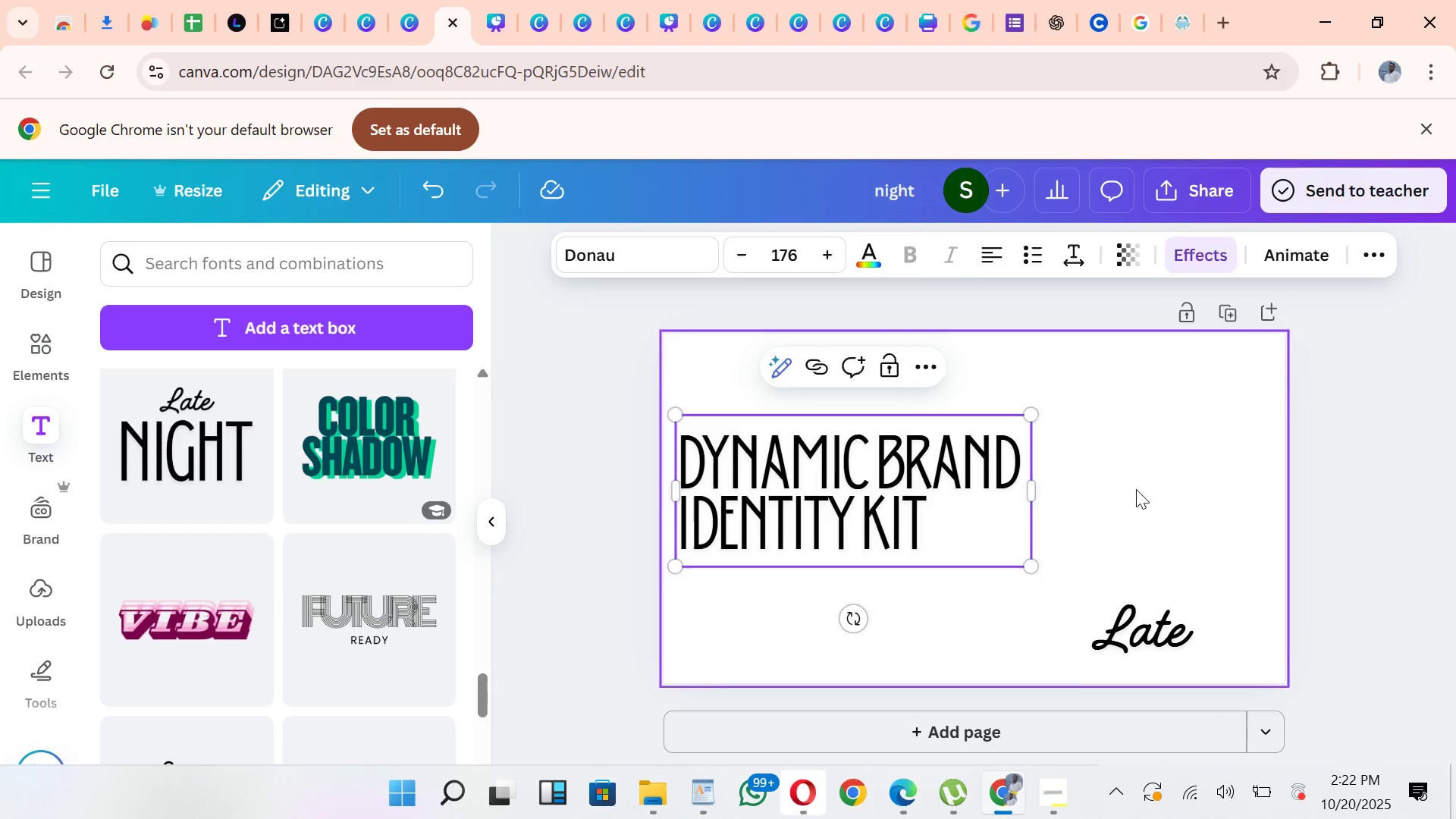 
left_click([1136, 489])
 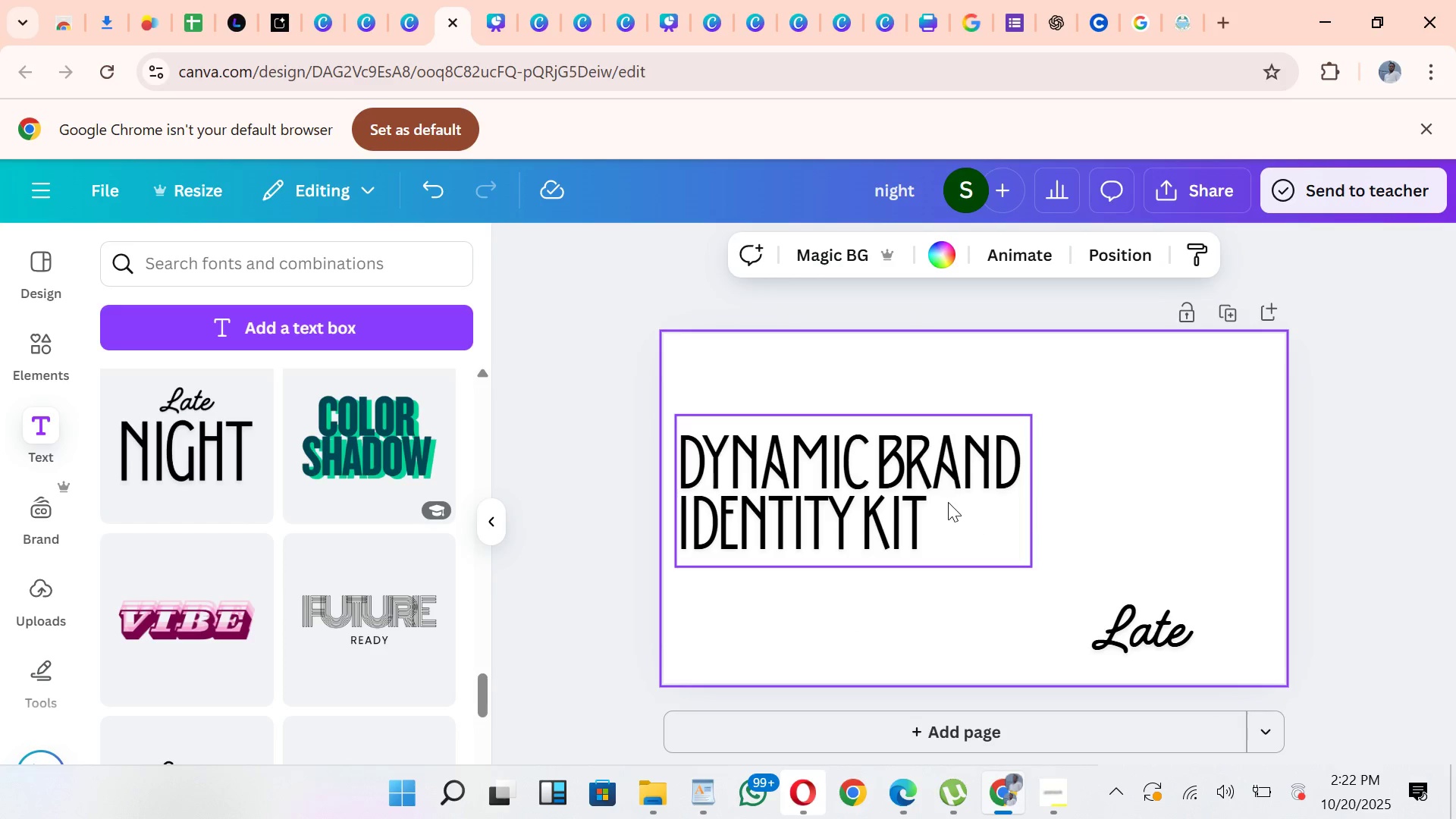 
left_click_drag(start_coordinate=[948, 502], to_coordinate=[1004, 515])
 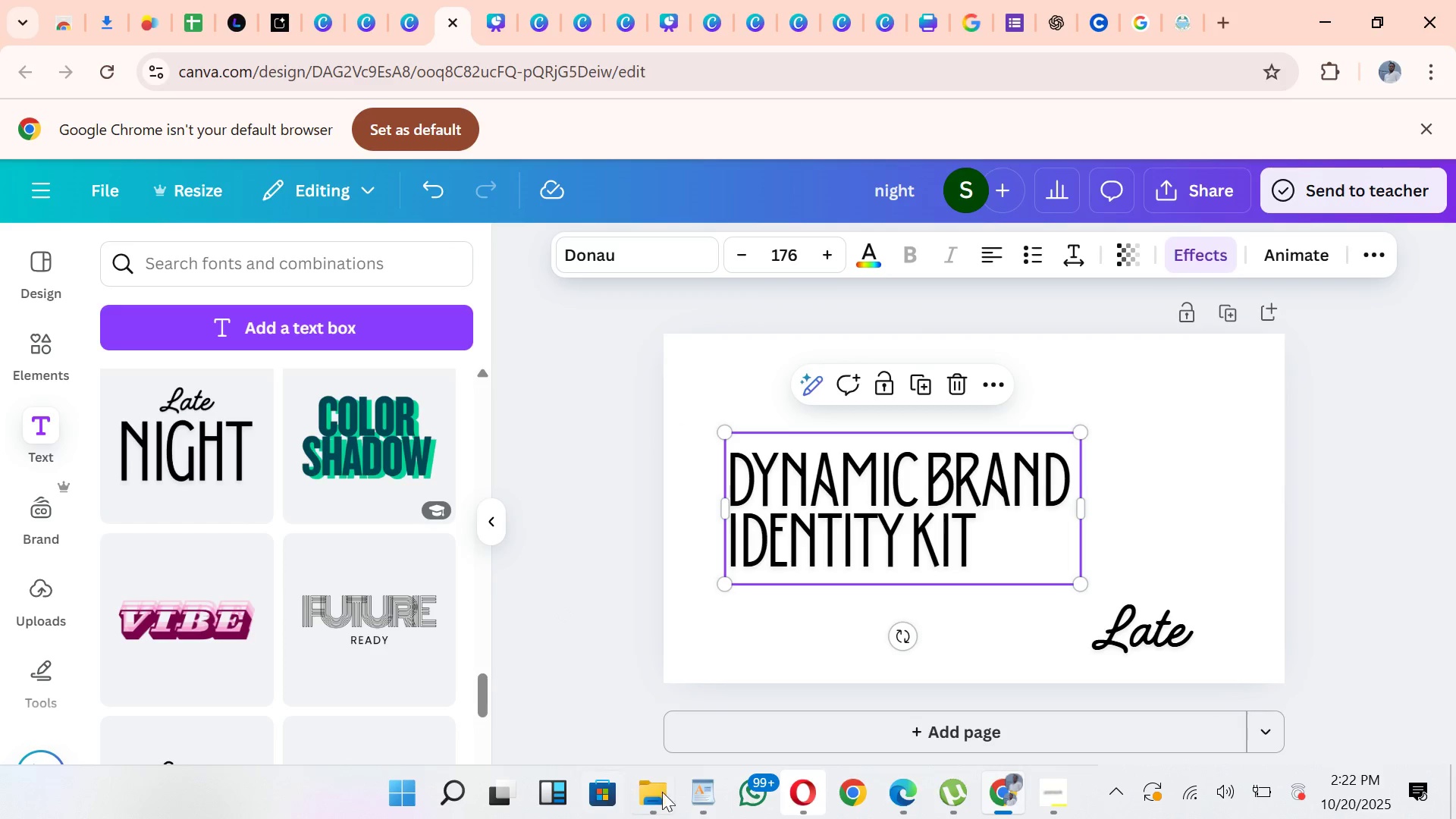 
left_click([700, 798])
 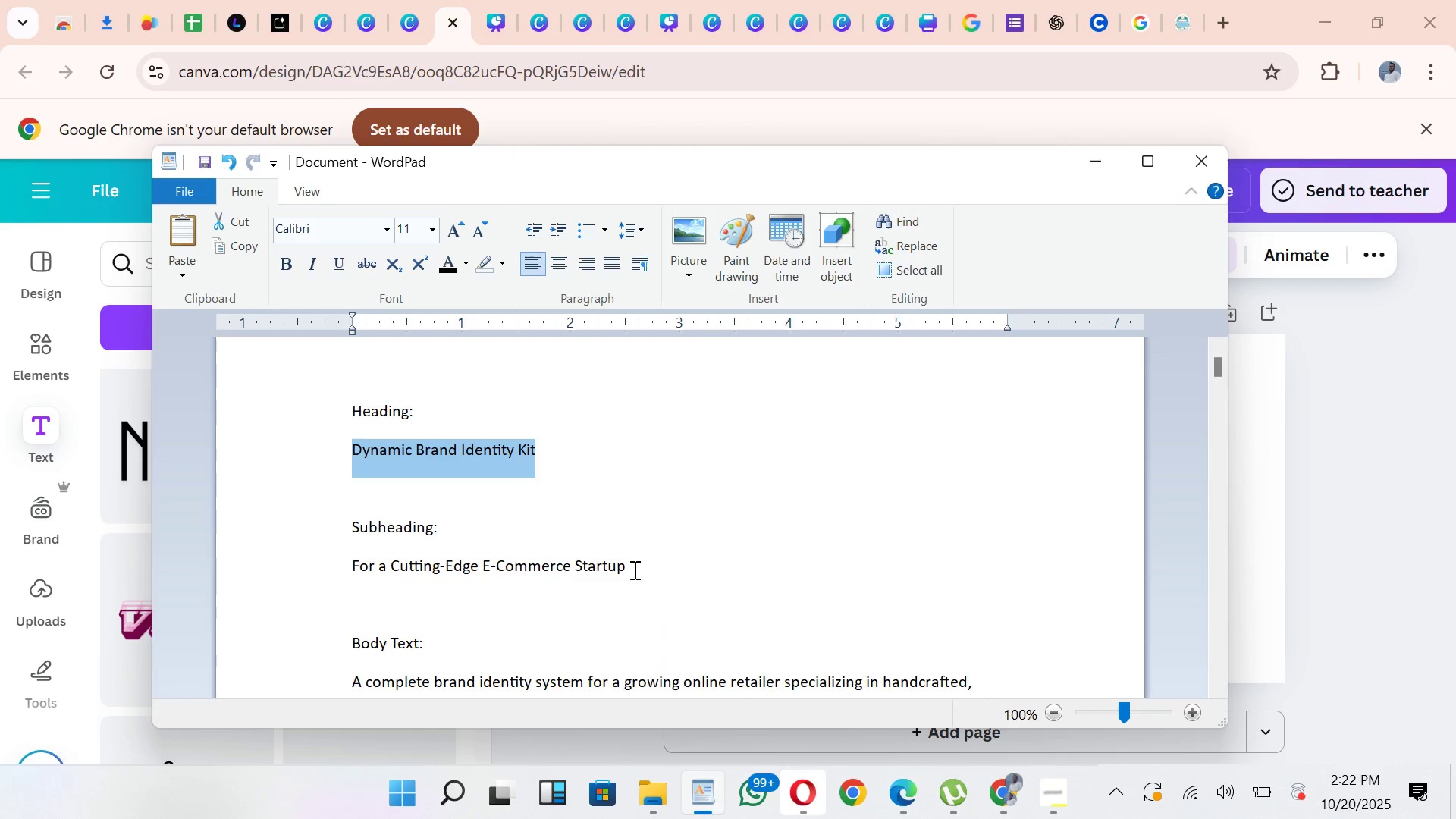 
left_click_drag(start_coordinate=[633, 582], to_coordinate=[340, 569])
 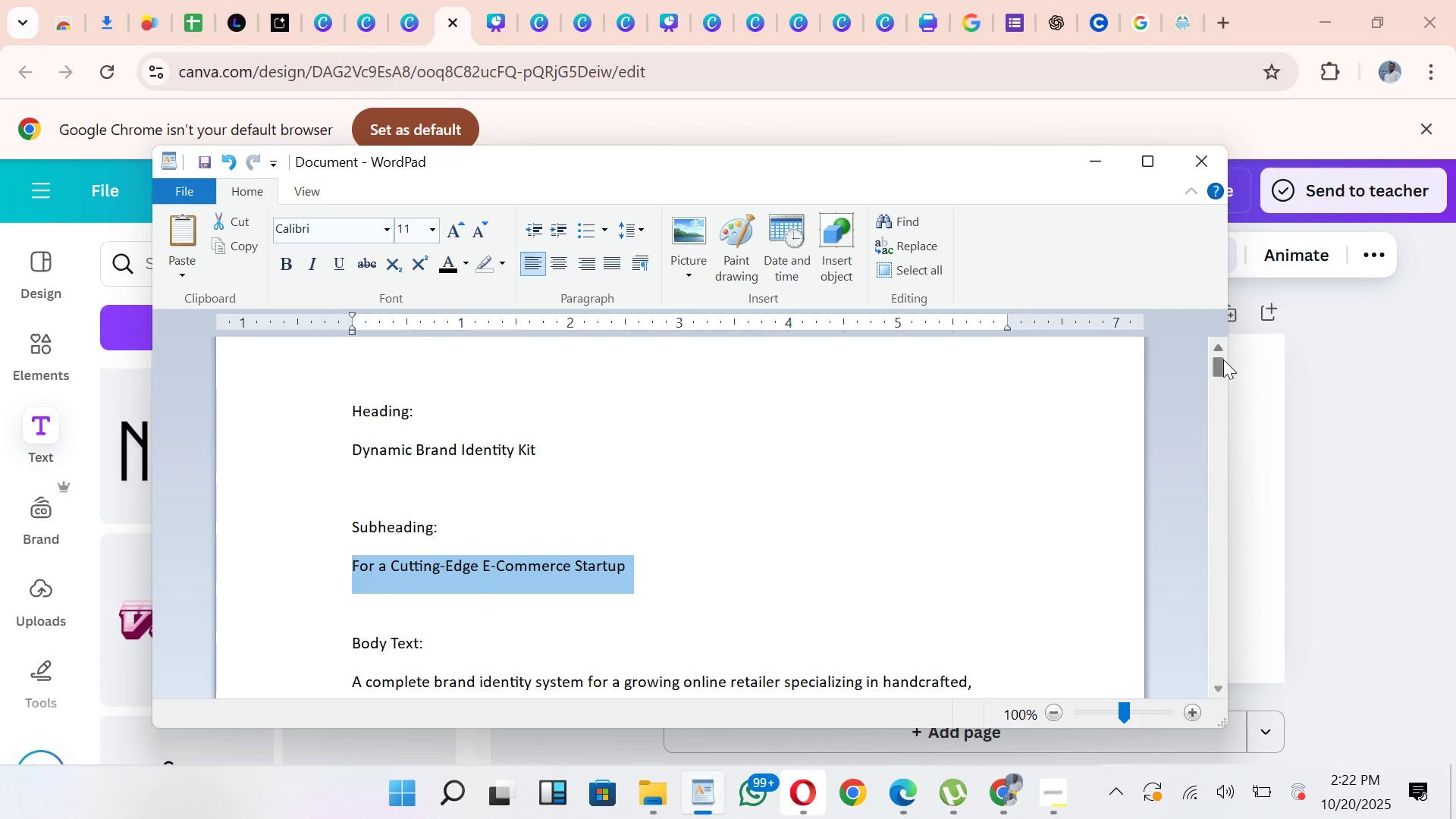 
left_click_drag(start_coordinate=[1220, 362], to_coordinate=[1220, 367])
 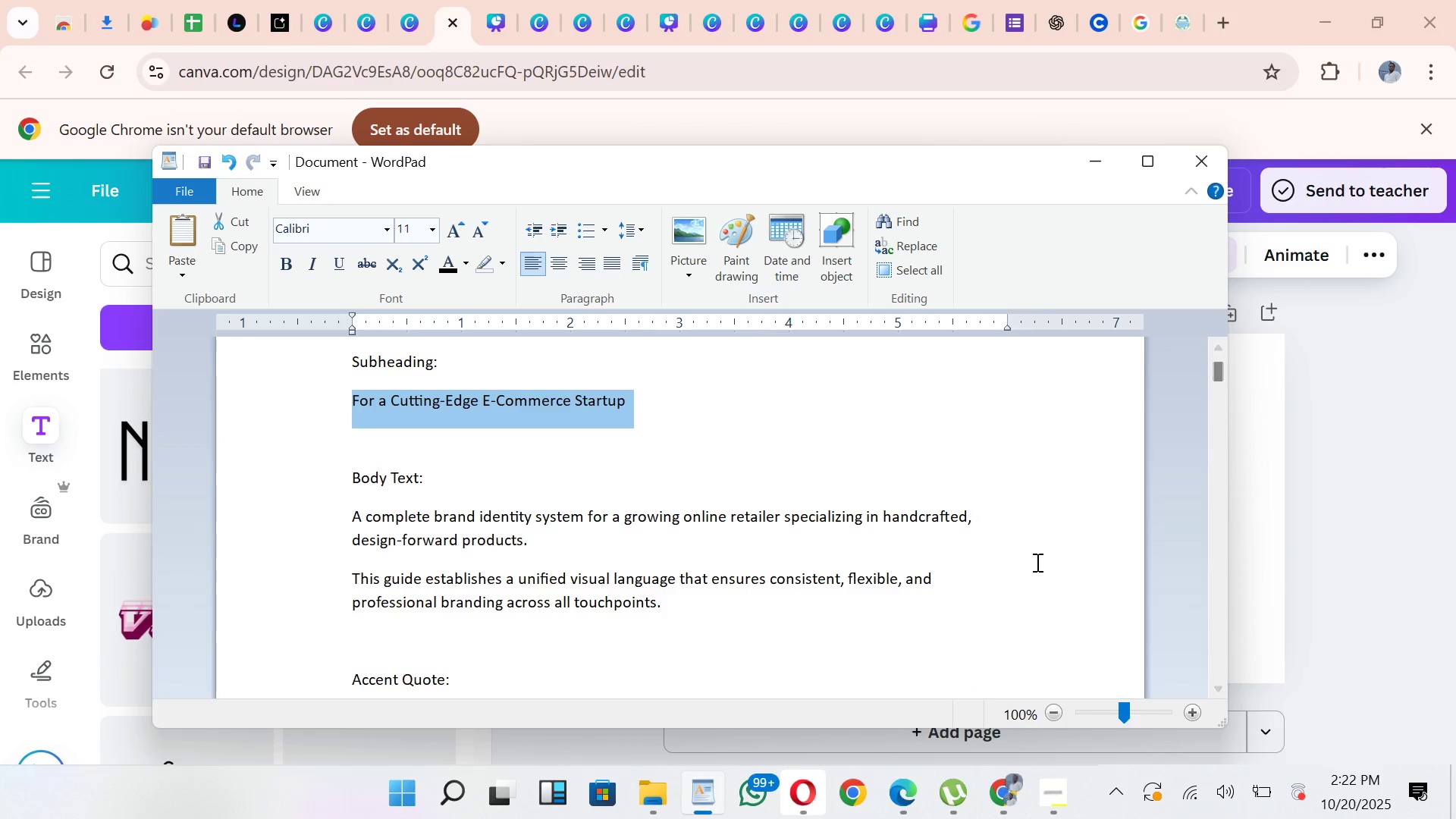 
key(Control+C)
 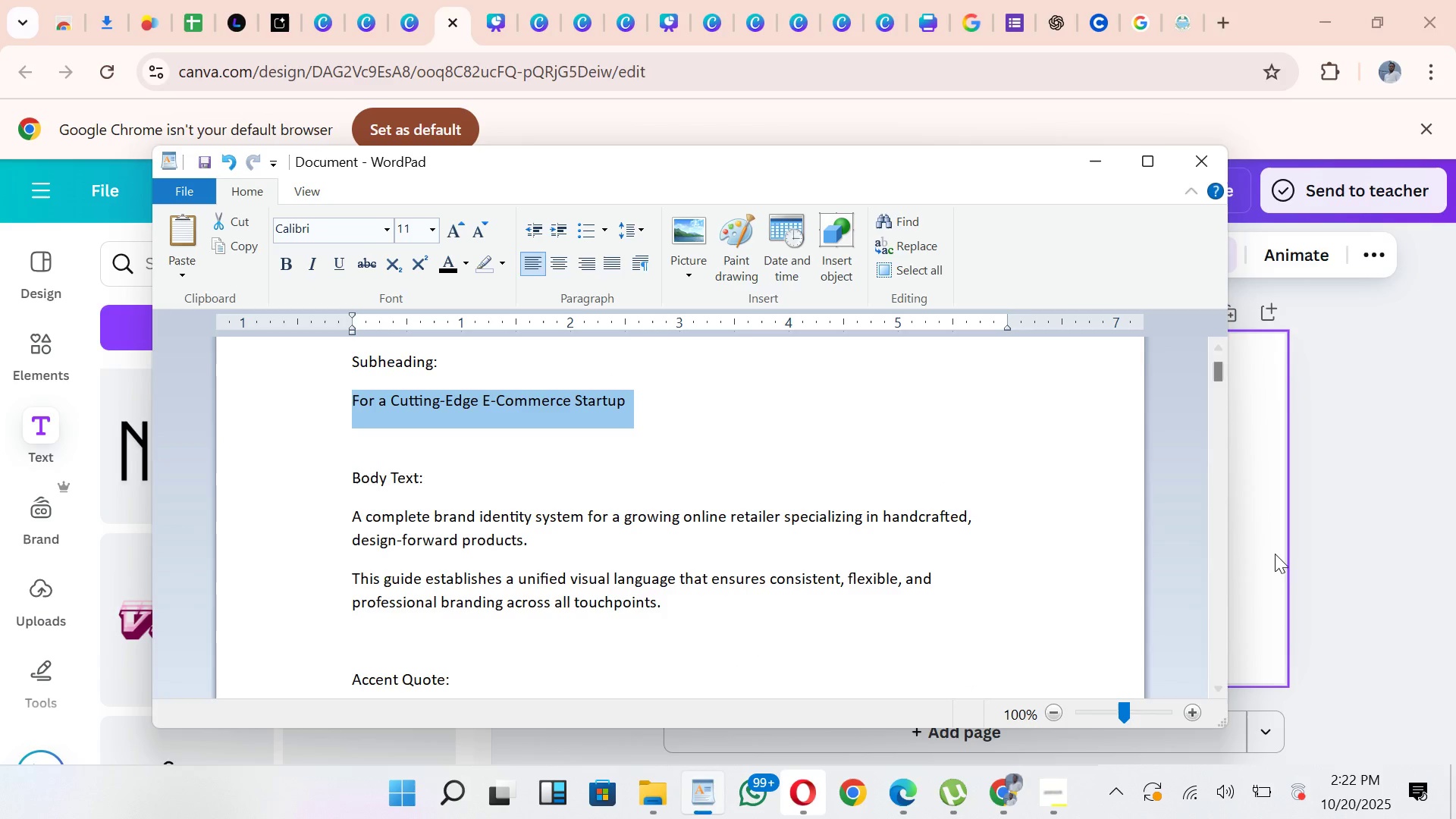 
left_click([1265, 556])
 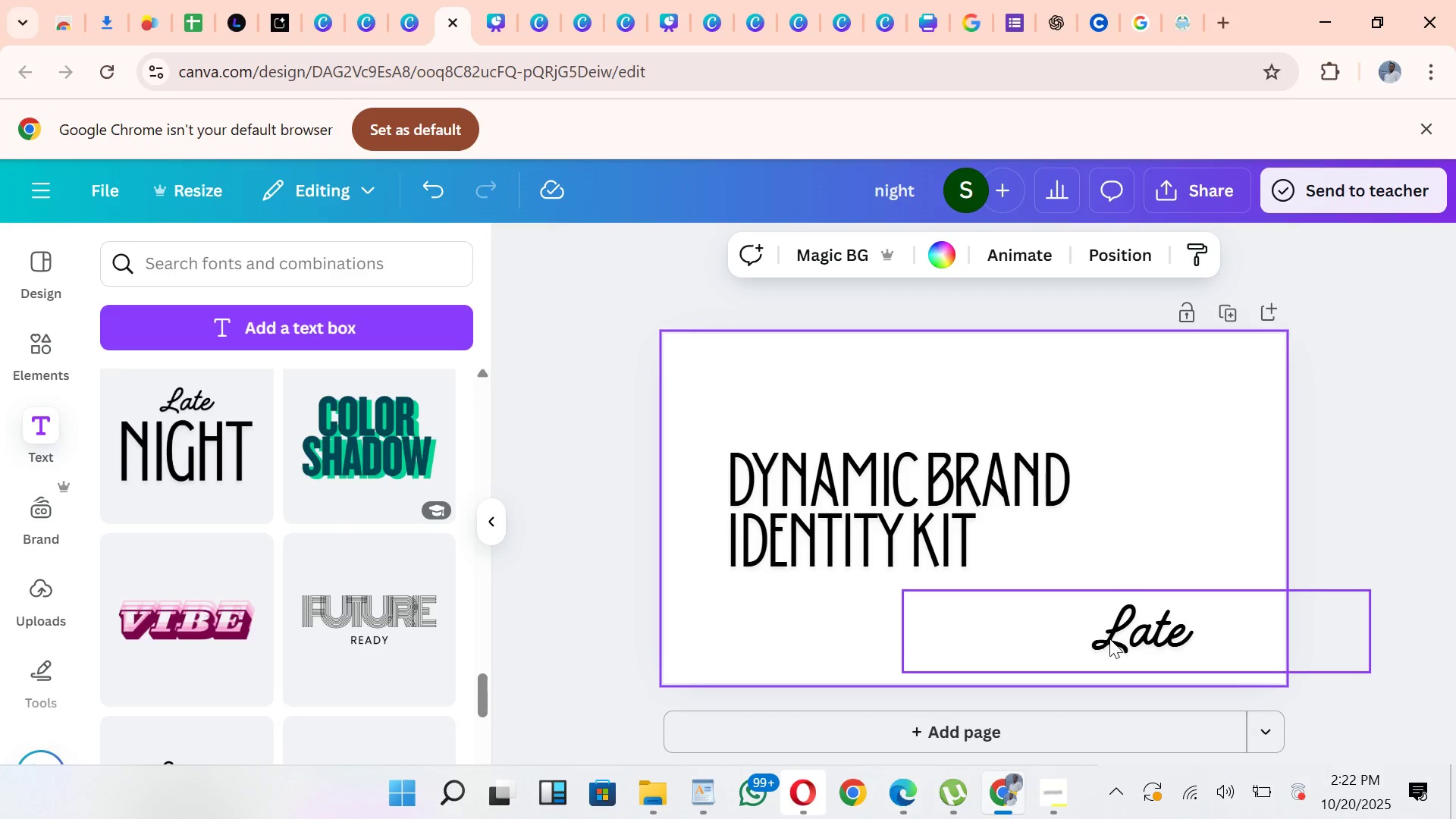 
left_click([1112, 639])
 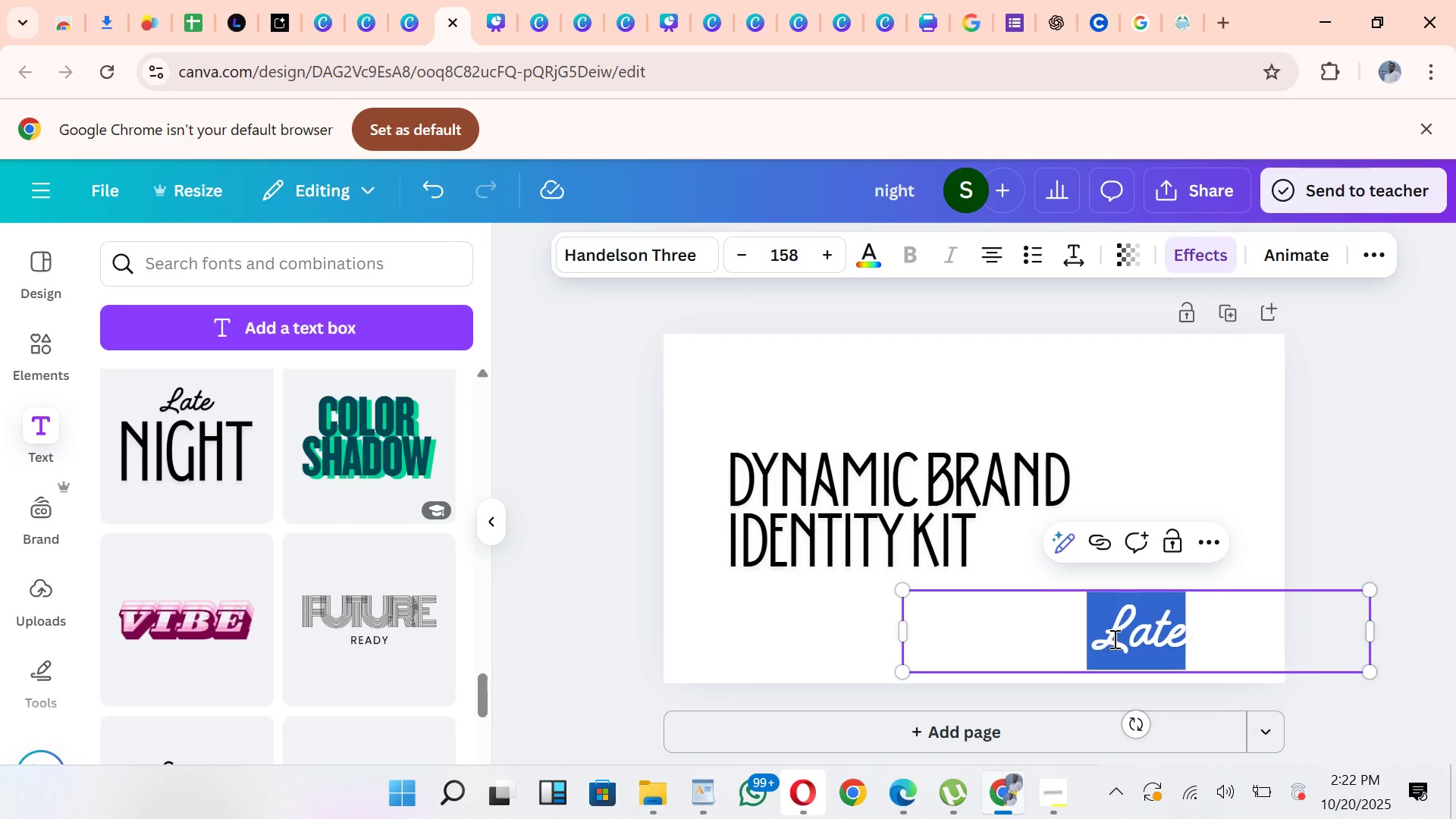 
key(Control+V)
 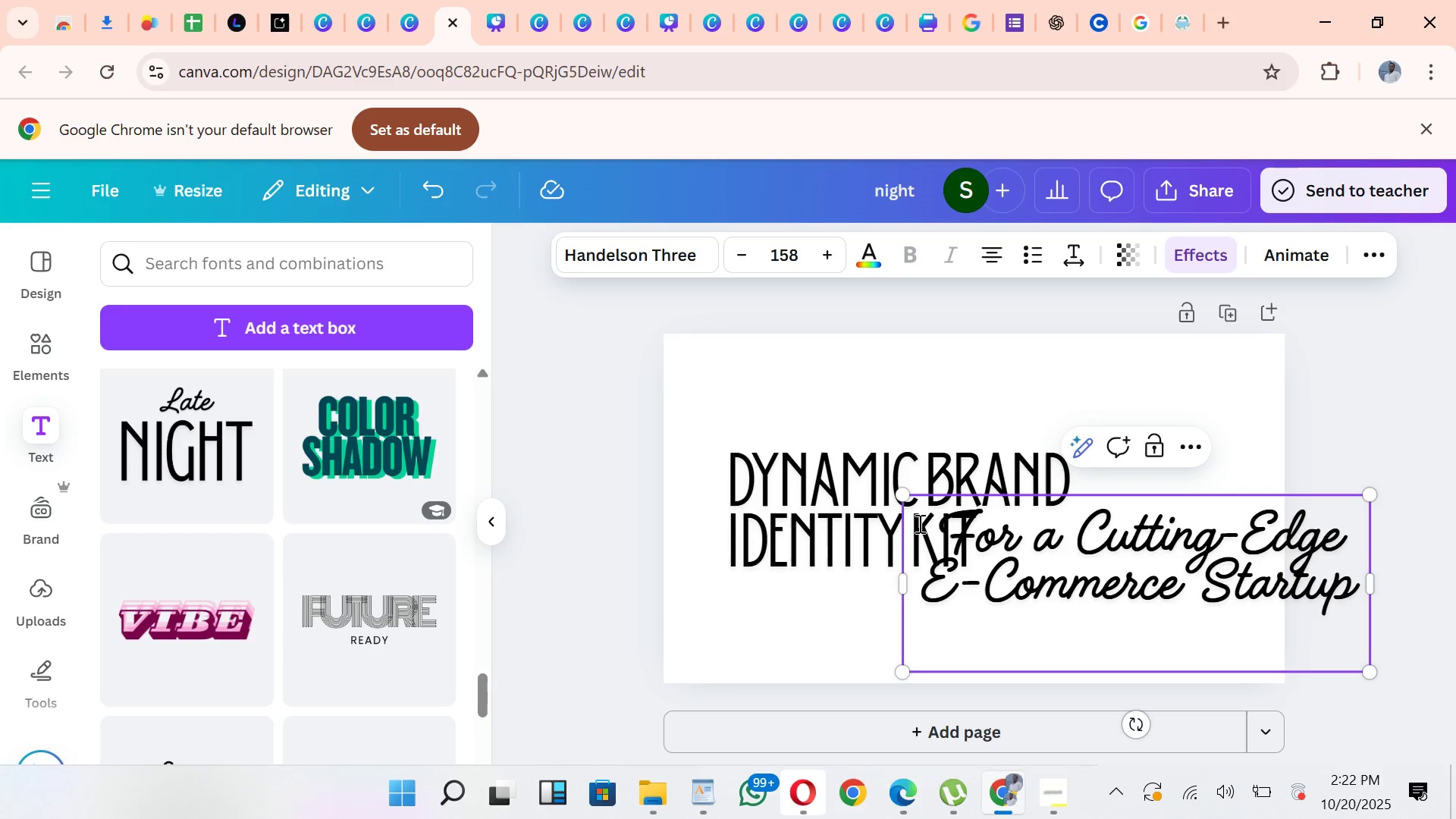 
left_click_drag(start_coordinate=[830, 458], to_coordinate=[808, 391])
 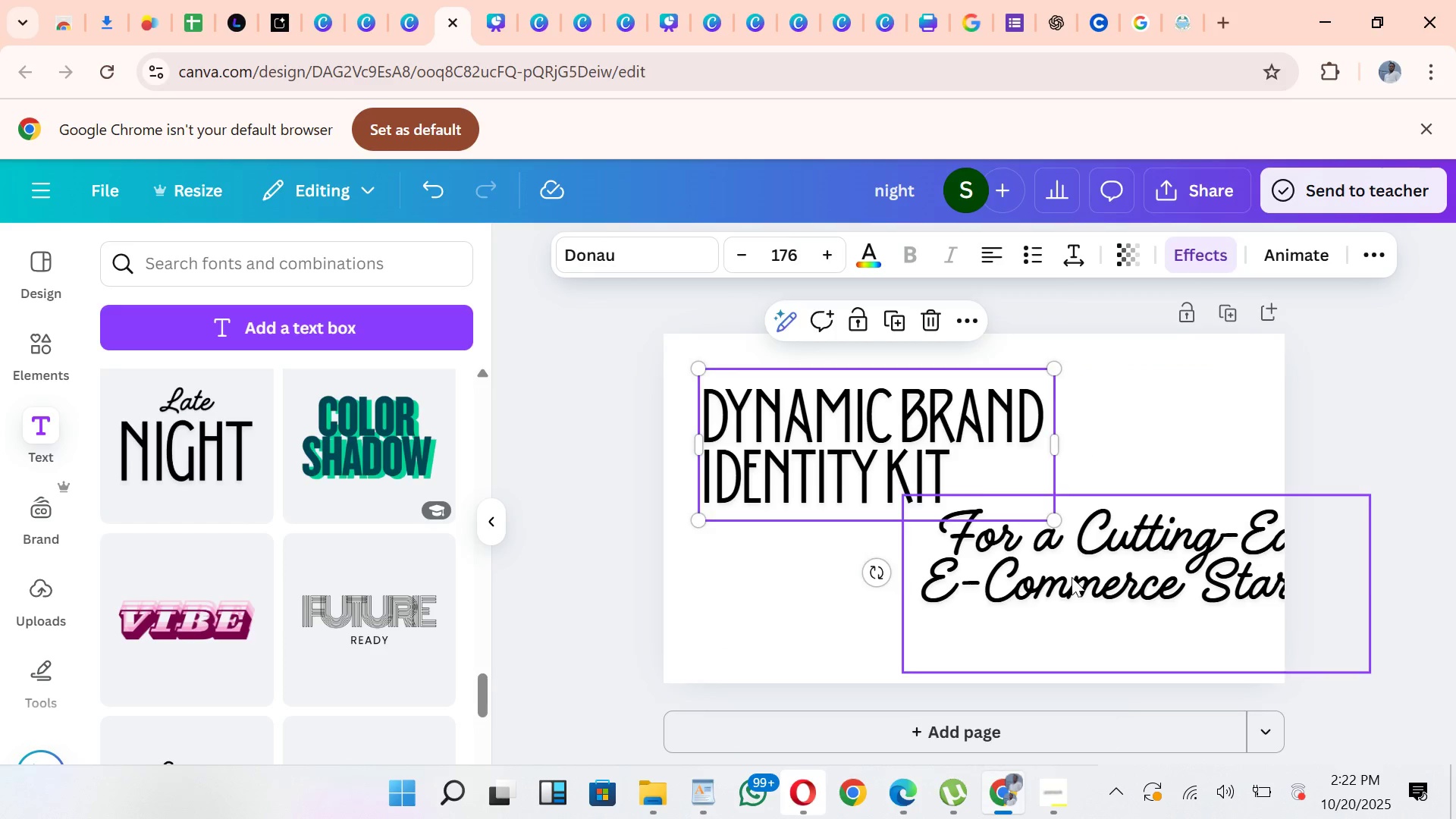 
left_click([1072, 577])
 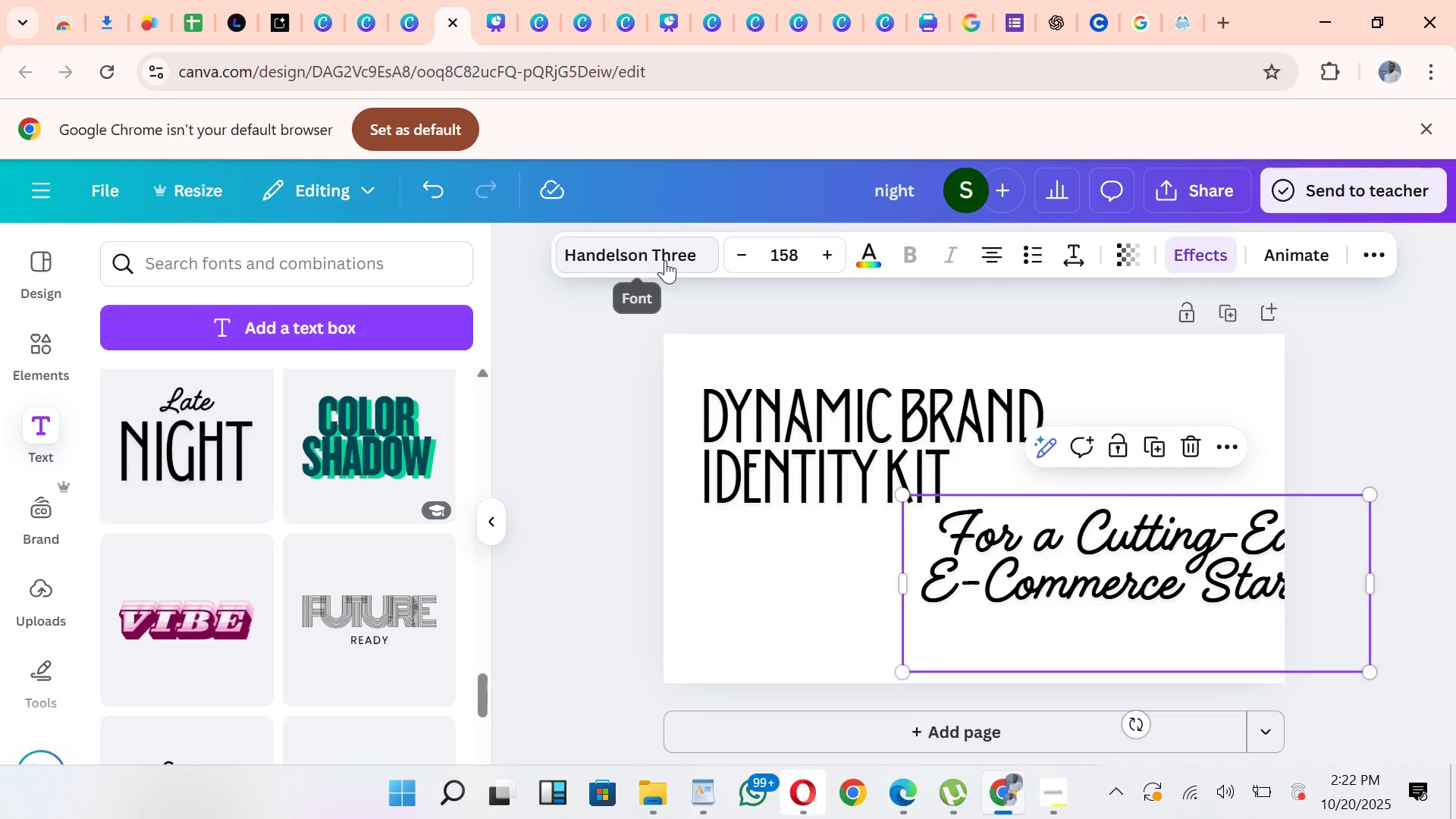 
left_click([665, 260])
 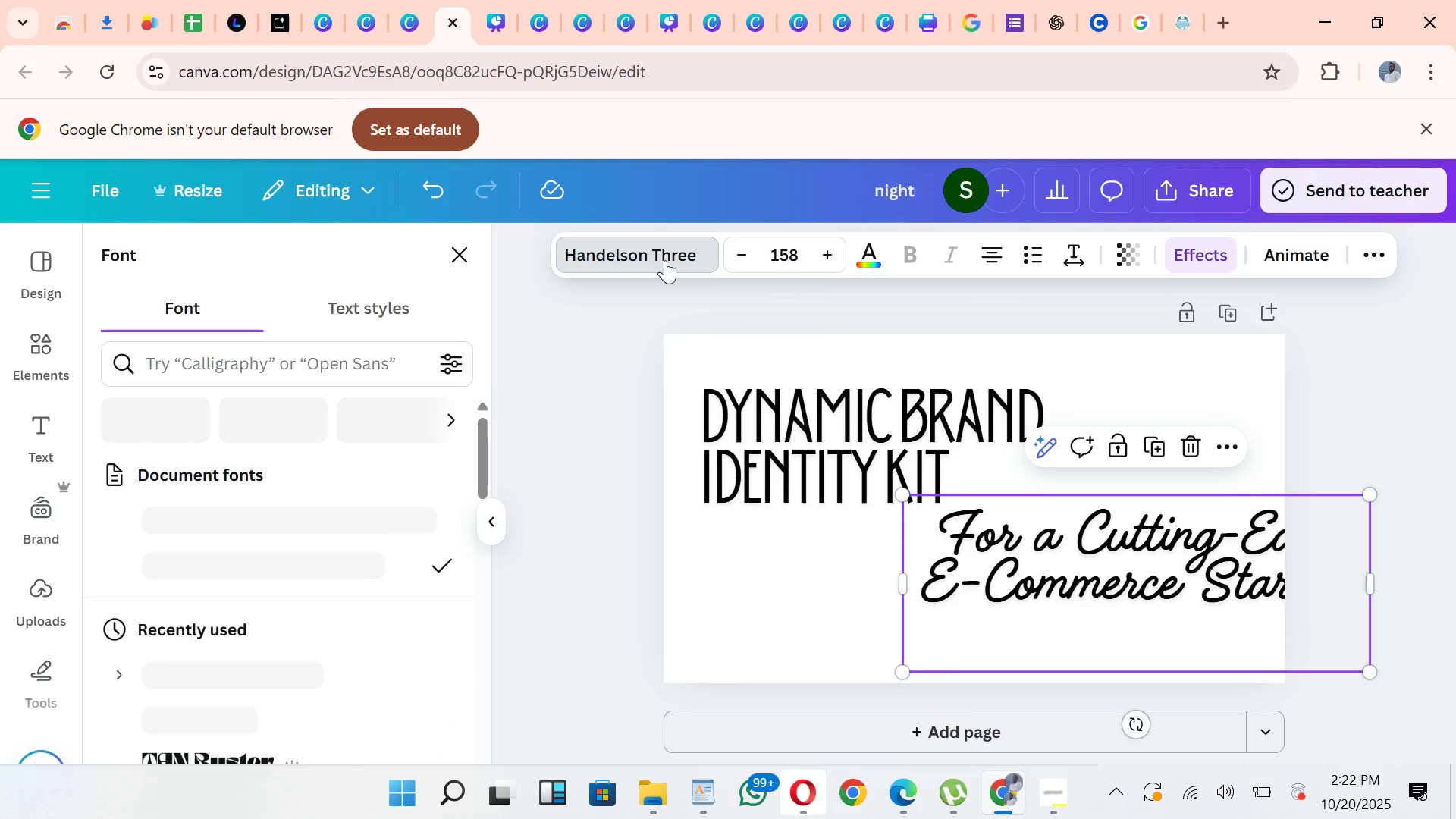 
double_click([665, 260])
 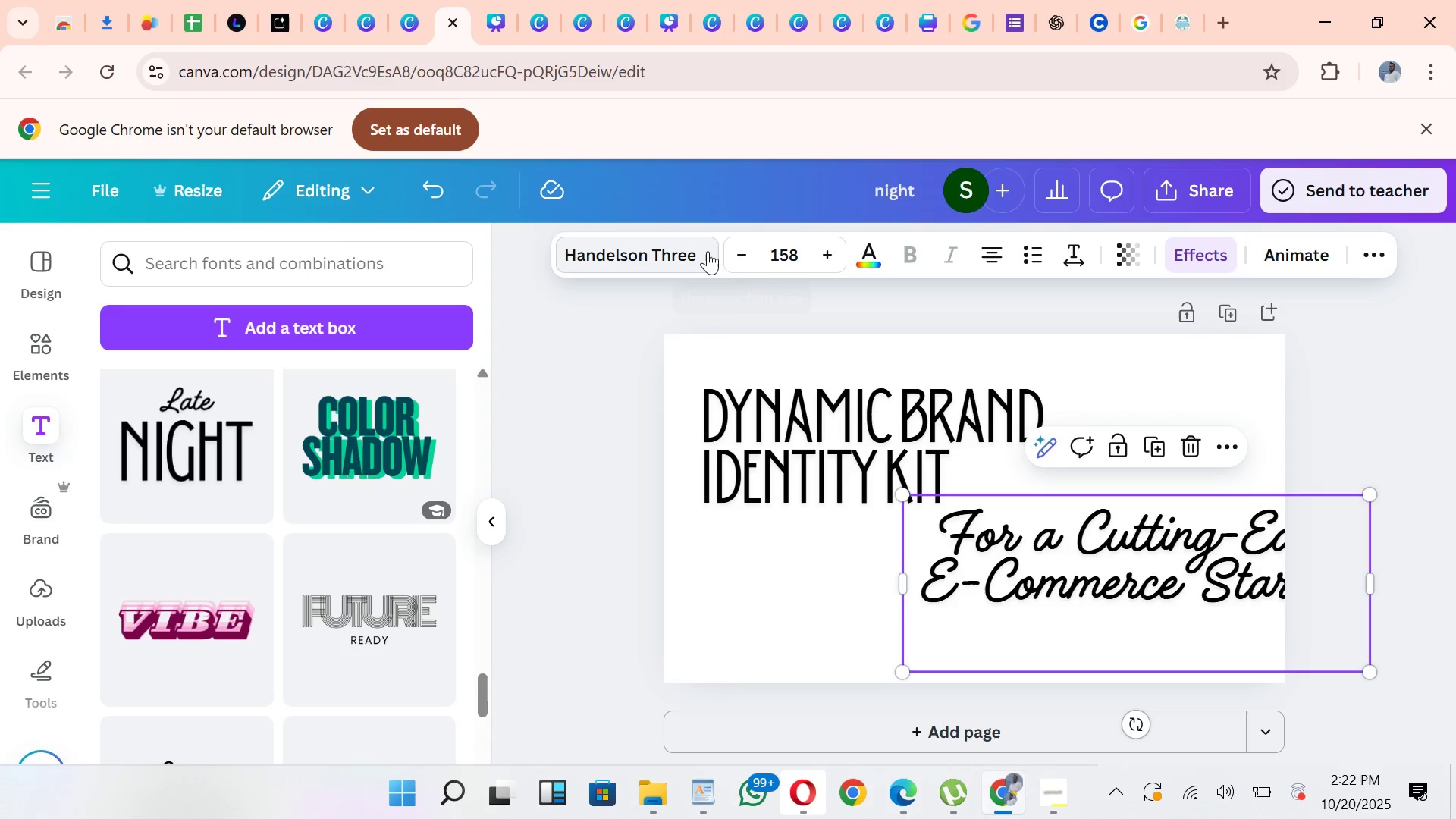 
left_click([707, 251])
 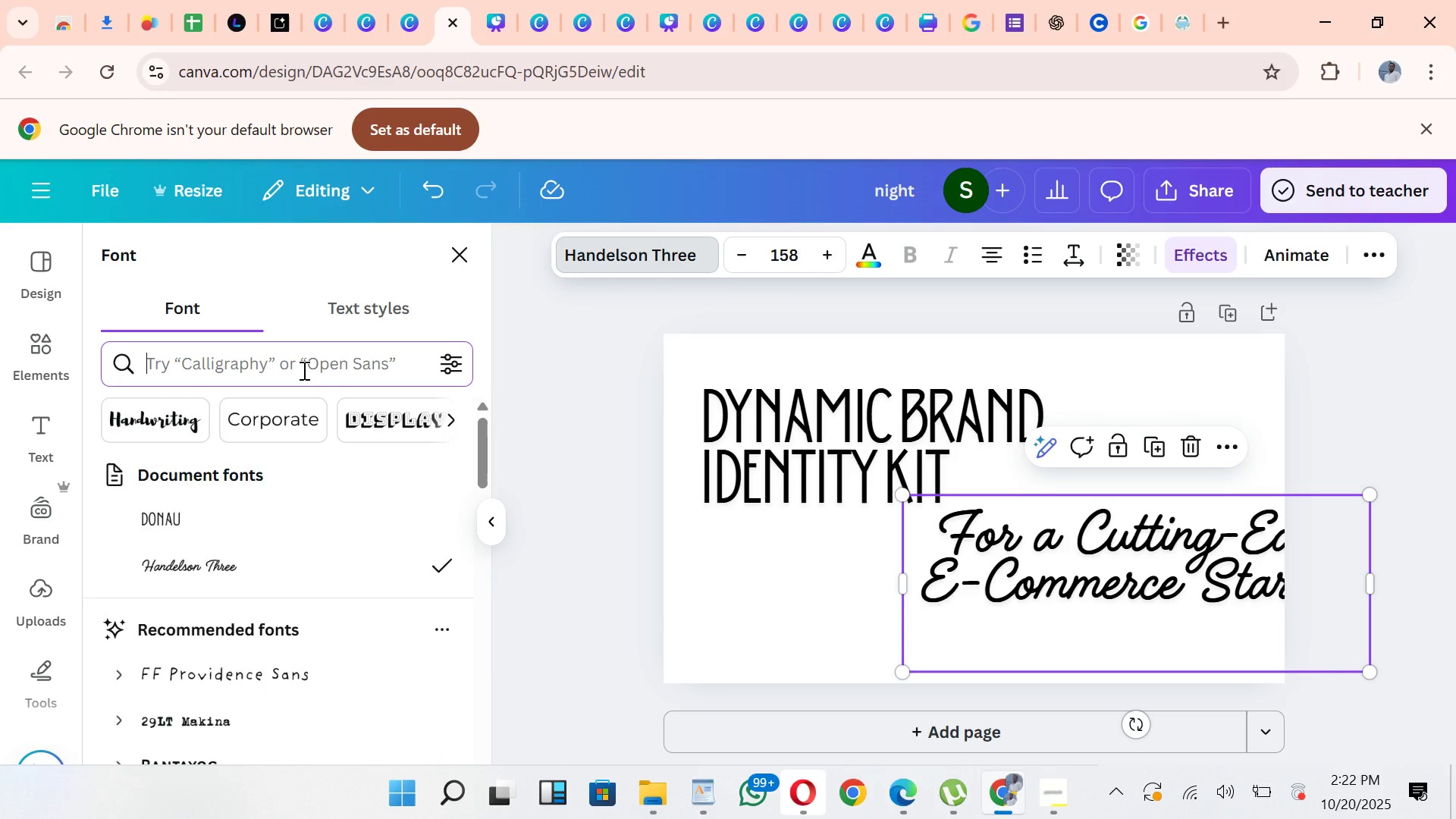 
type(mon)
 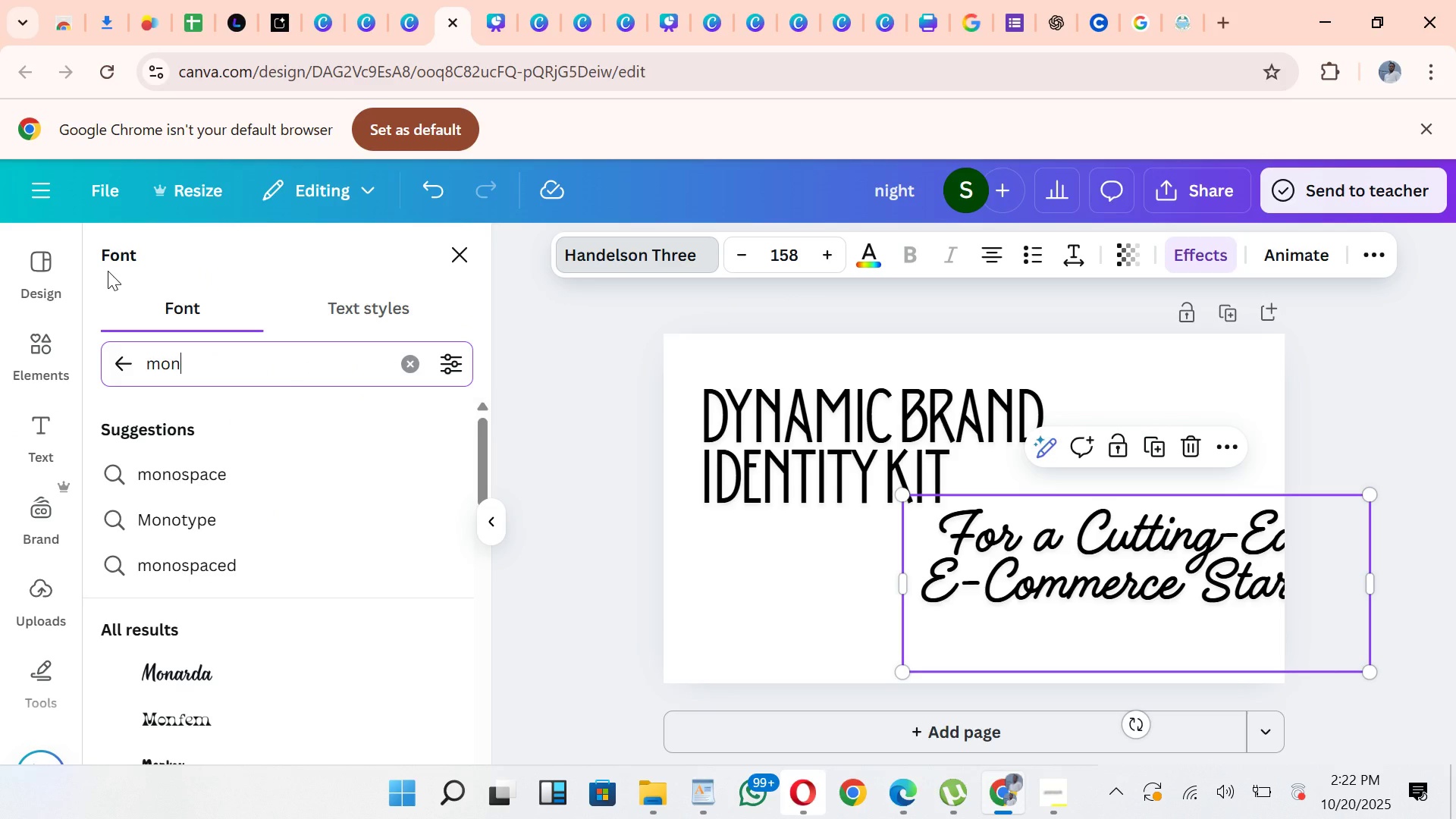 
key(T)
 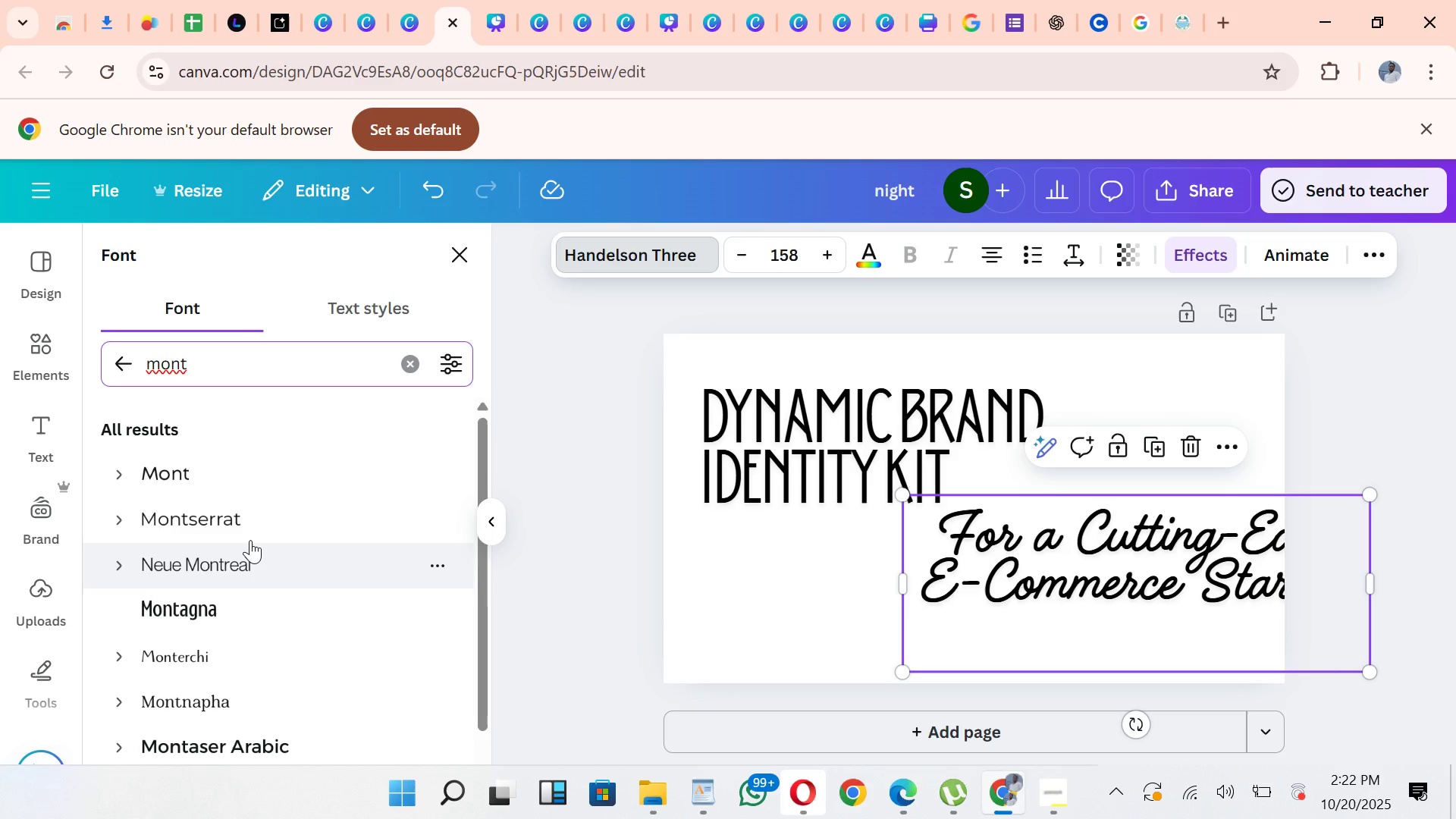 
left_click([250, 516])
 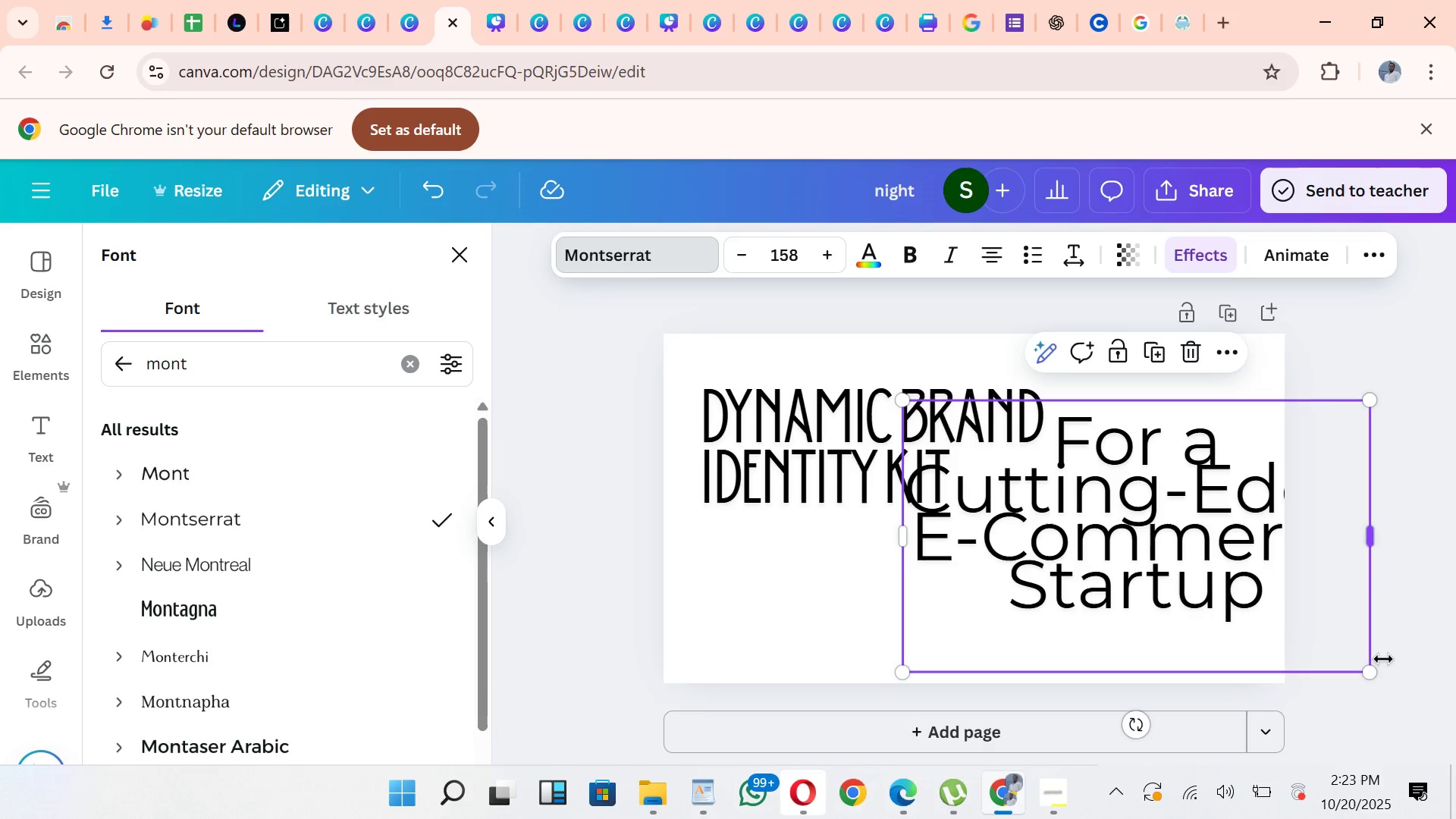 
left_click_drag(start_coordinate=[1379, 671], to_coordinate=[1059, 579])
 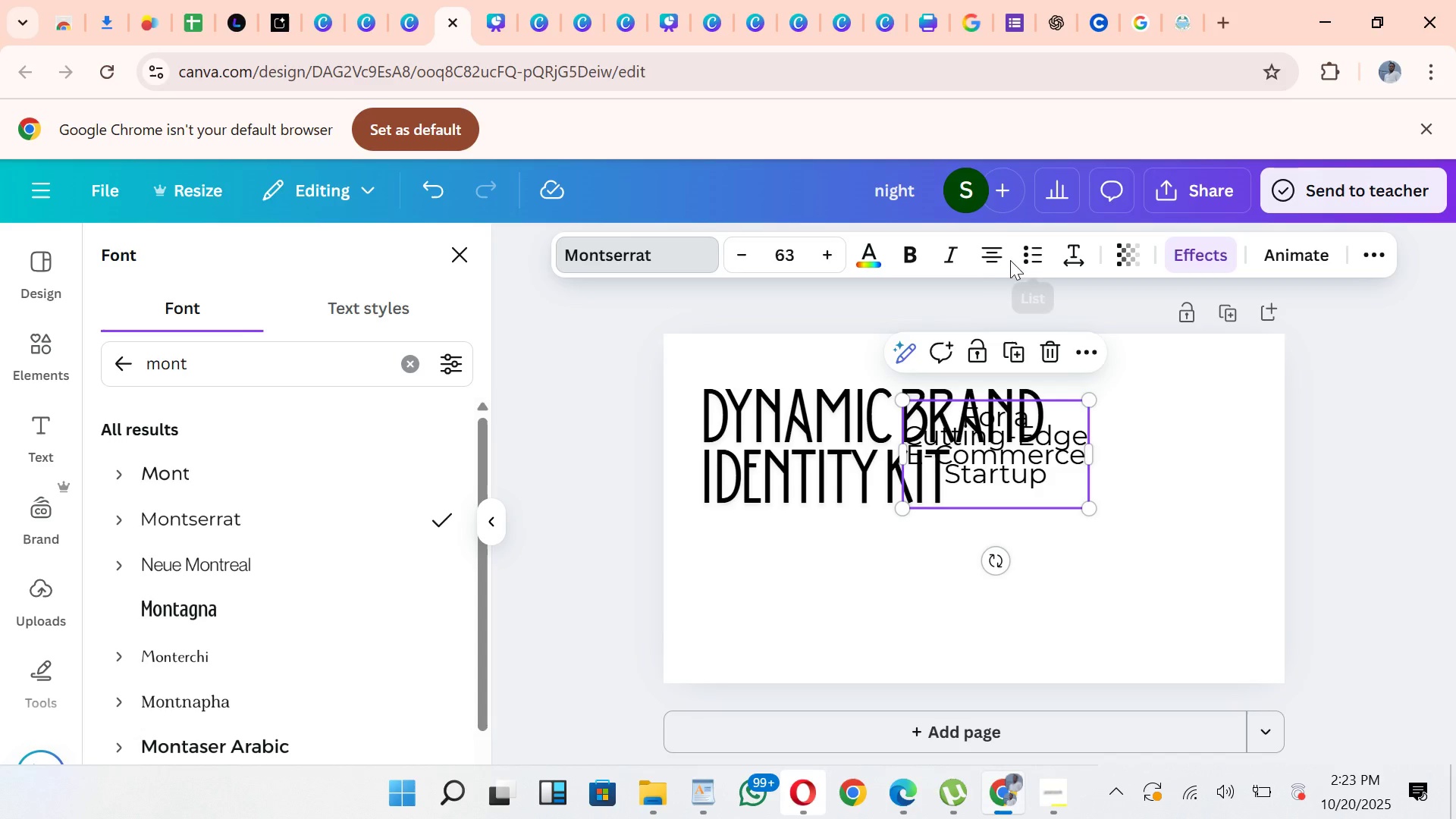 
left_click([993, 260])
 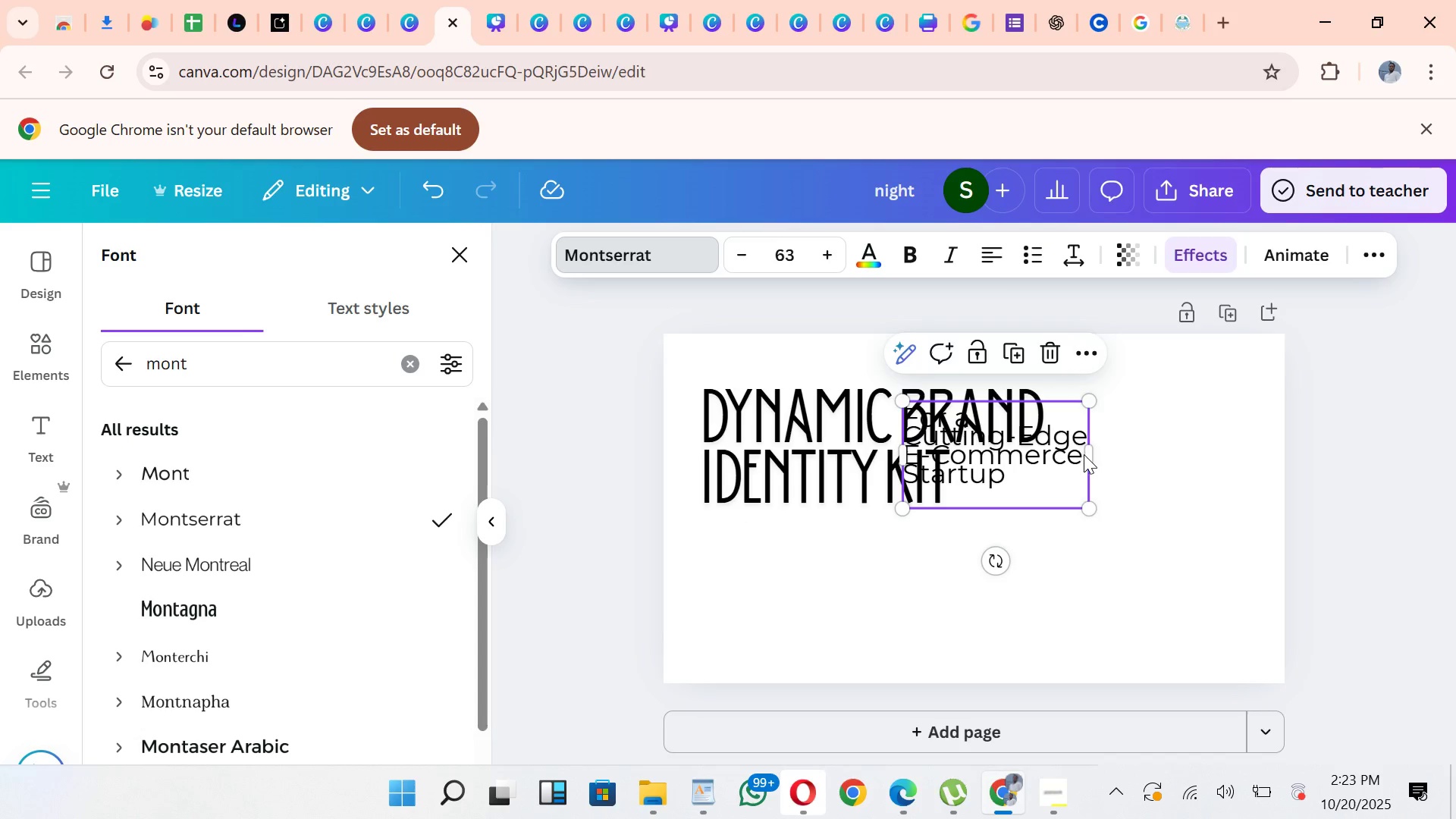 
left_click_drag(start_coordinate=[1090, 457], to_coordinate=[1392, 457])
 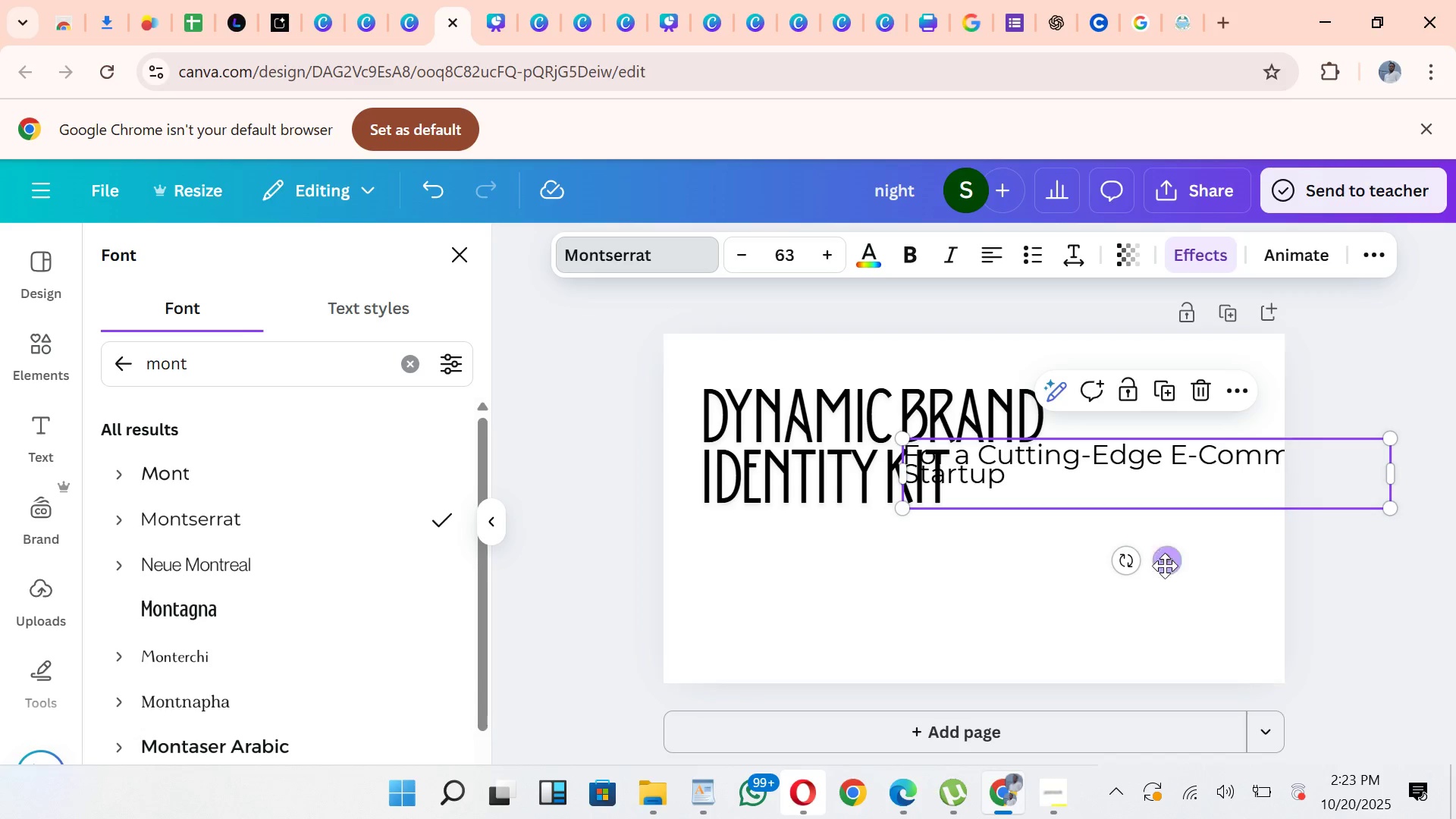 
left_click_drag(start_coordinate=[1165, 561], to_coordinate=[958, 641])
 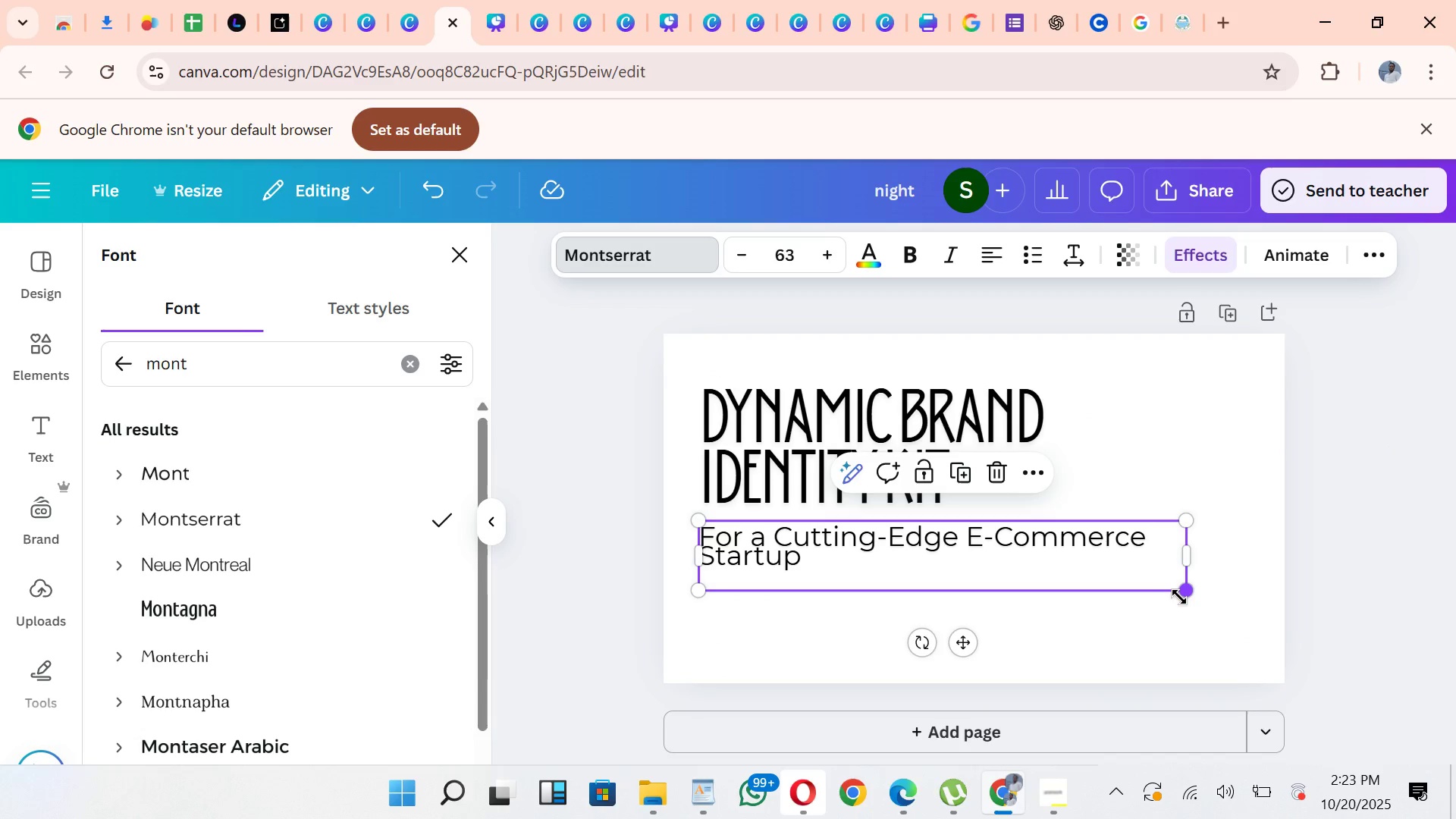 
left_click_drag(start_coordinate=[1179, 597], to_coordinate=[984, 548])
 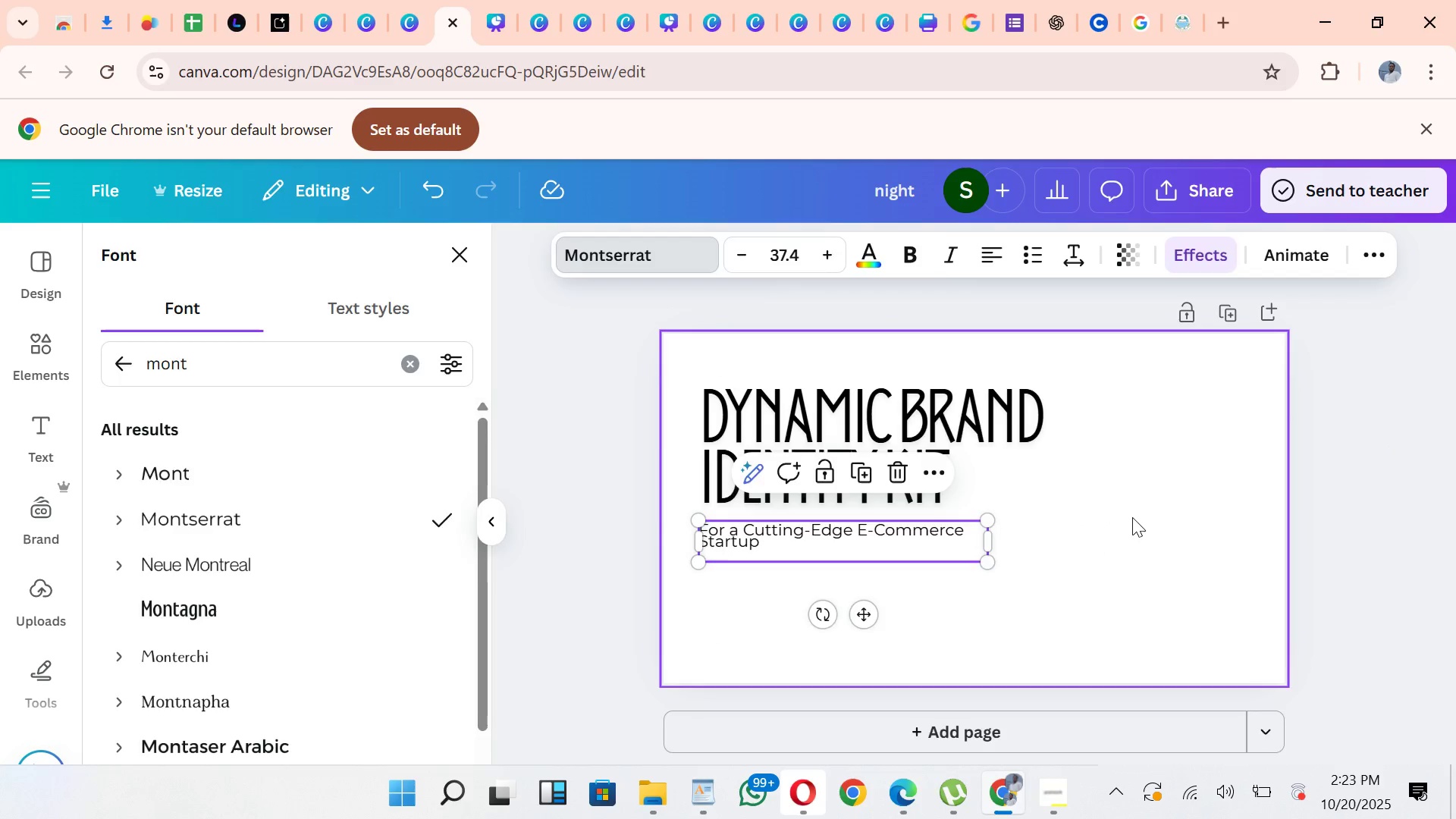 
left_click([1132, 517])
 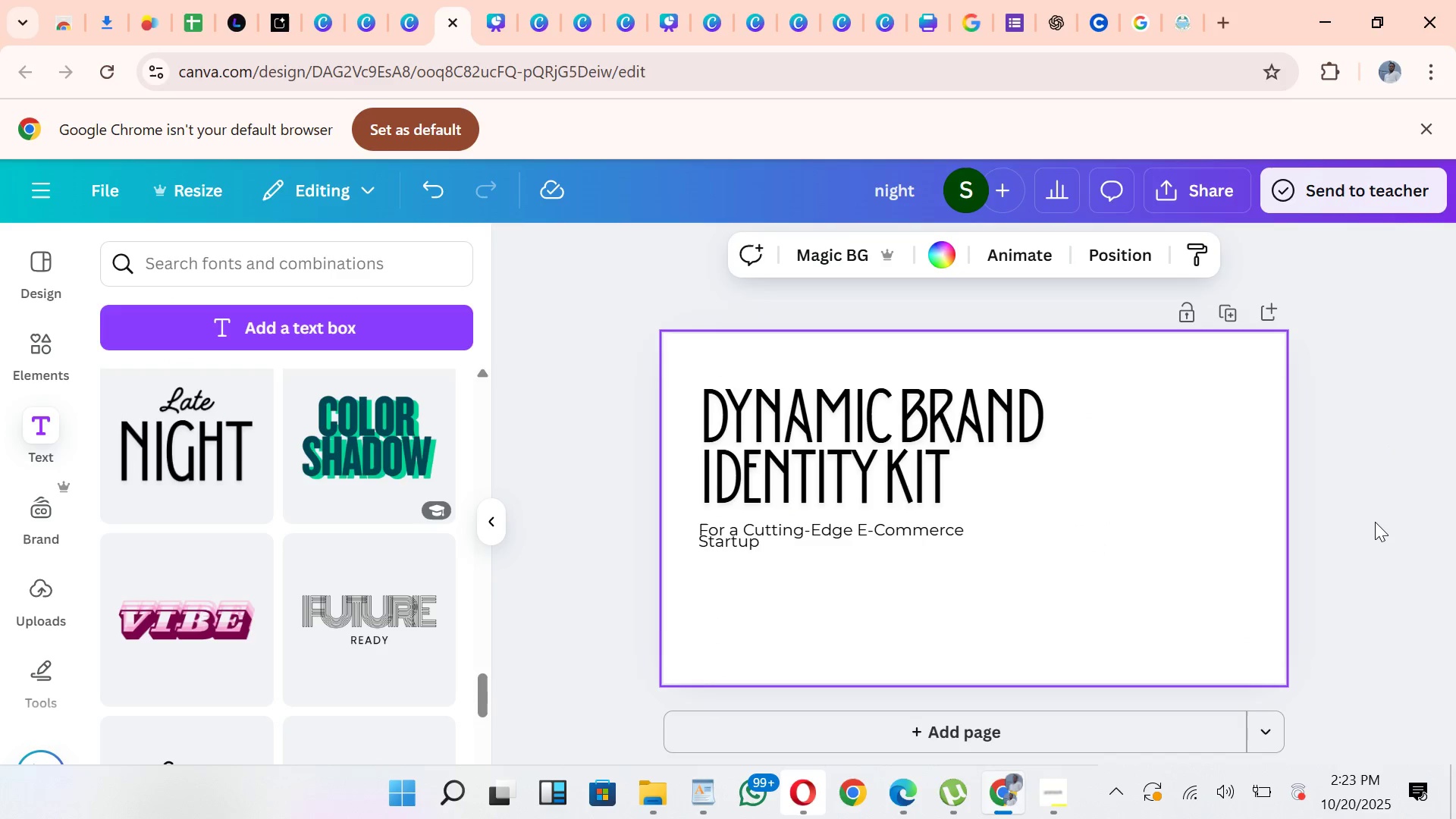 
left_click([1375, 522])
 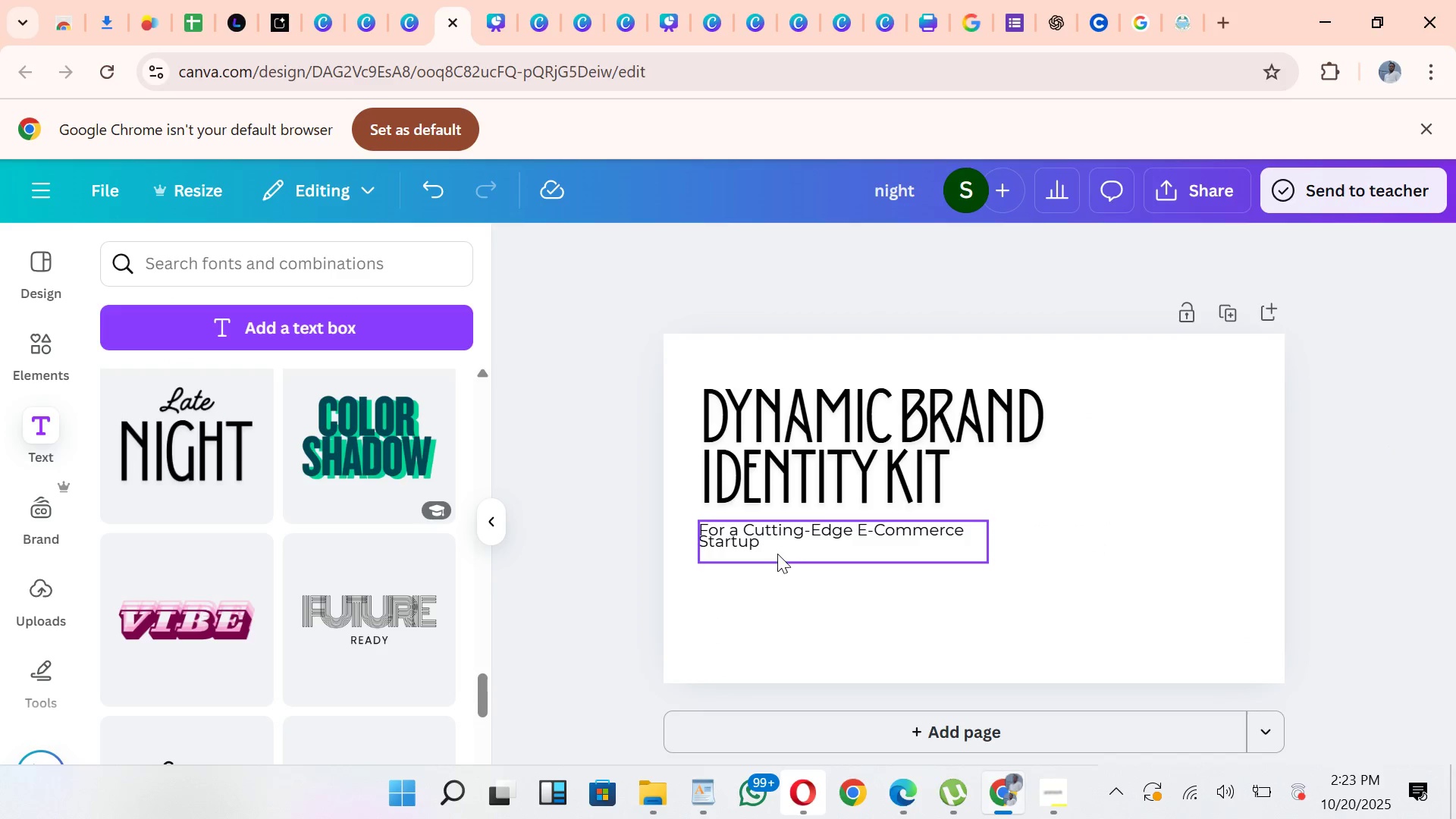 
left_click_drag(start_coordinate=[777, 554], to_coordinate=[783, 549])
 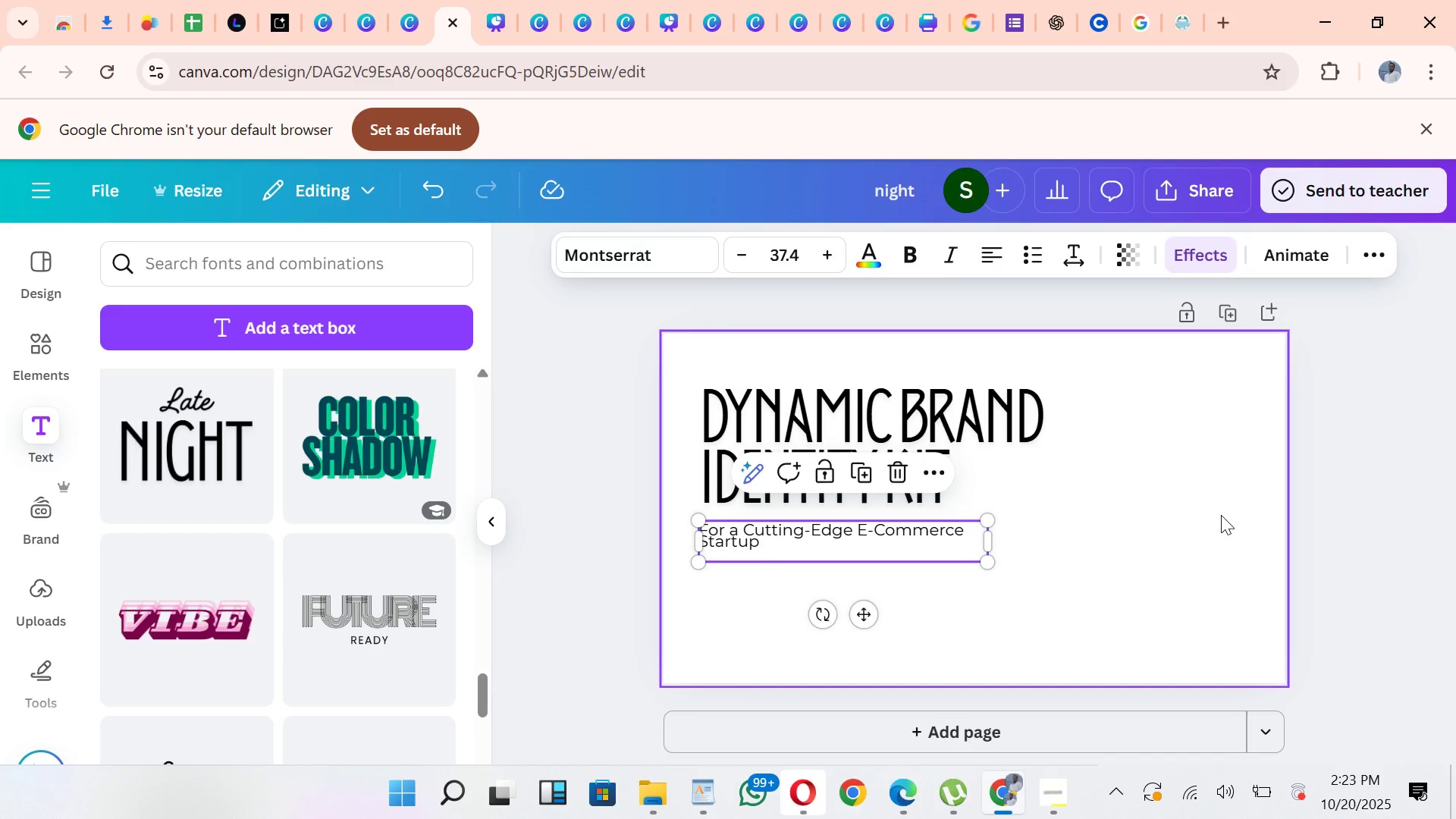 
left_click([1221, 515])
 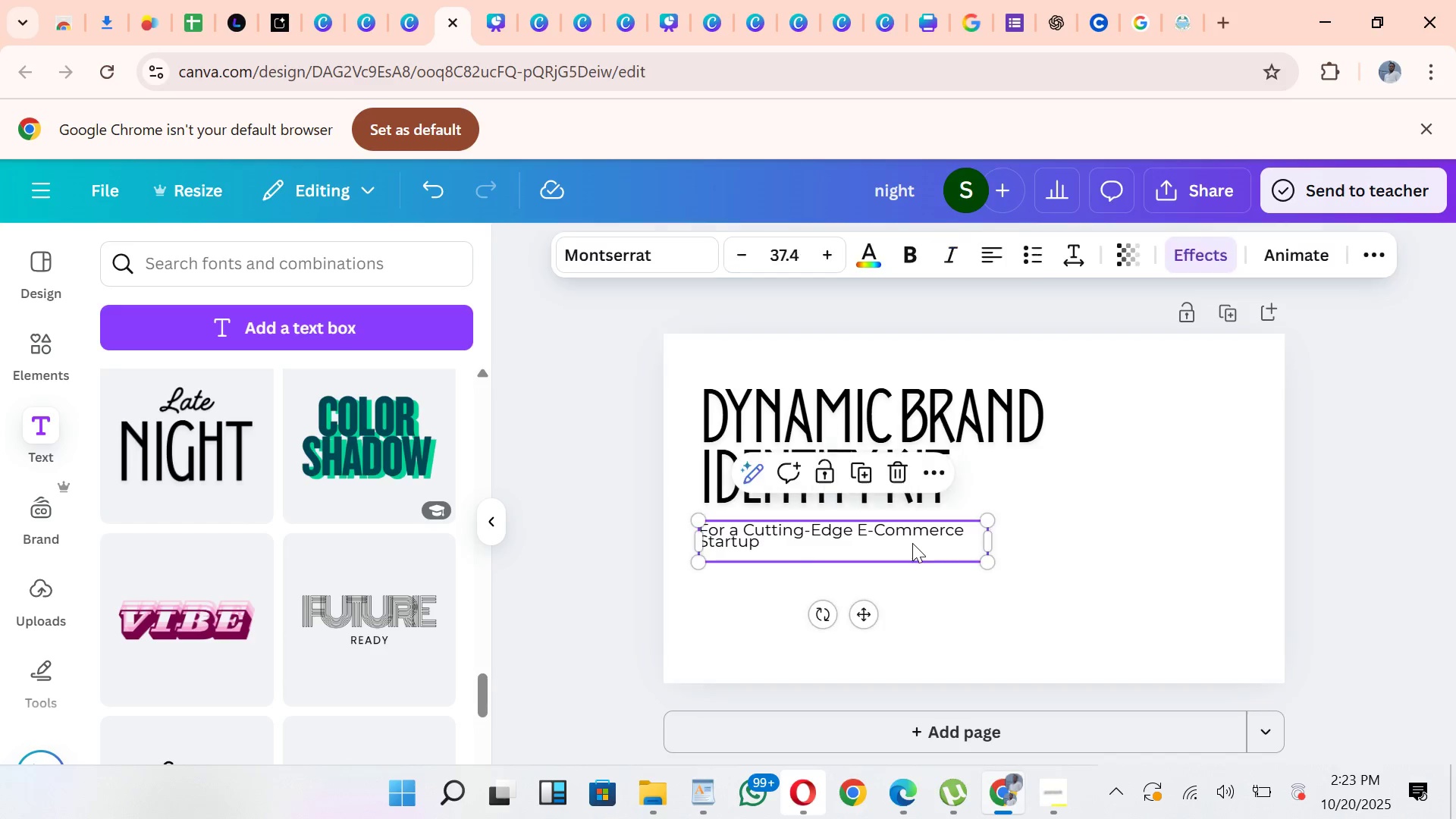 
left_click([912, 543])
 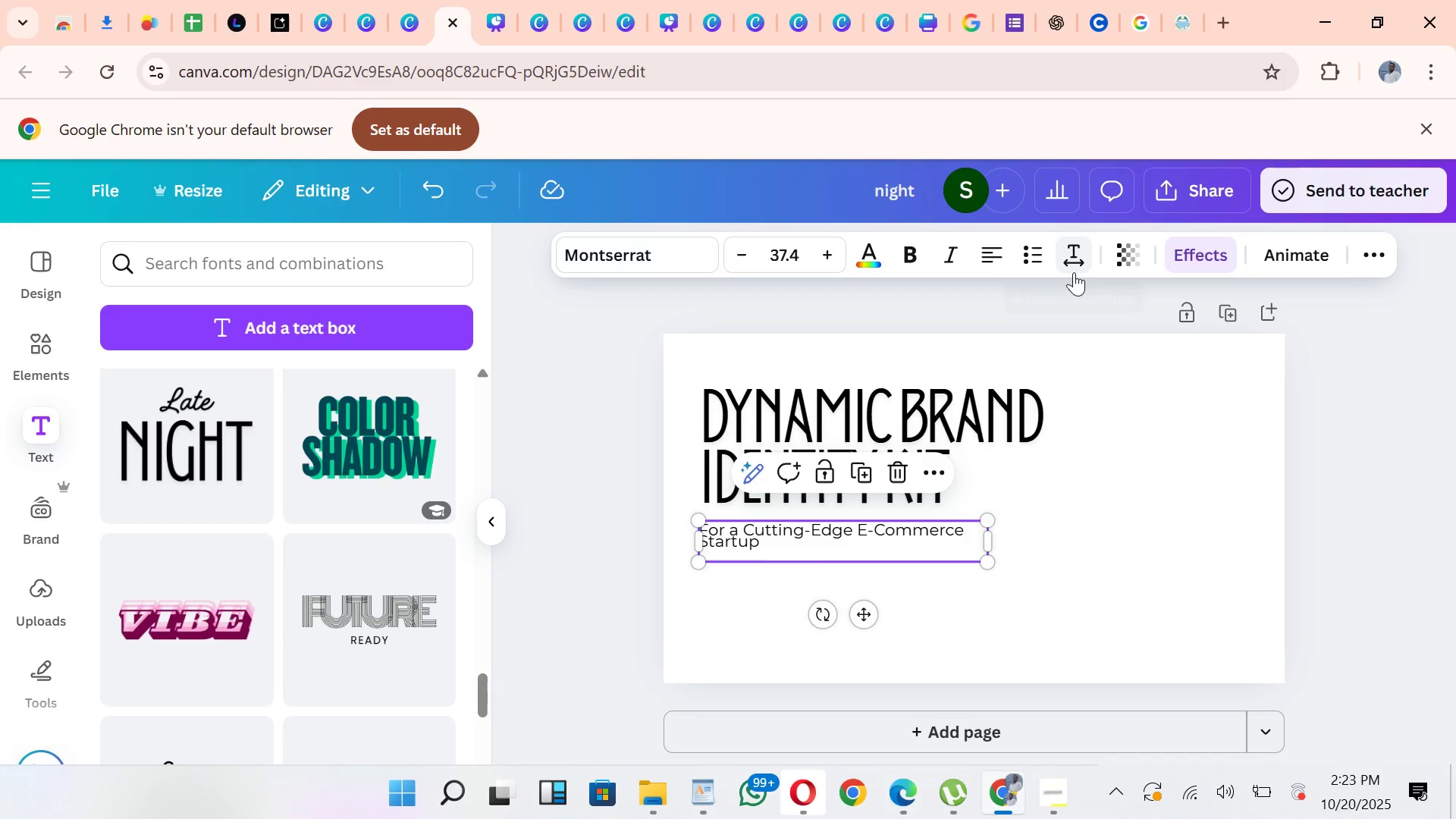 
left_click([1075, 272])
 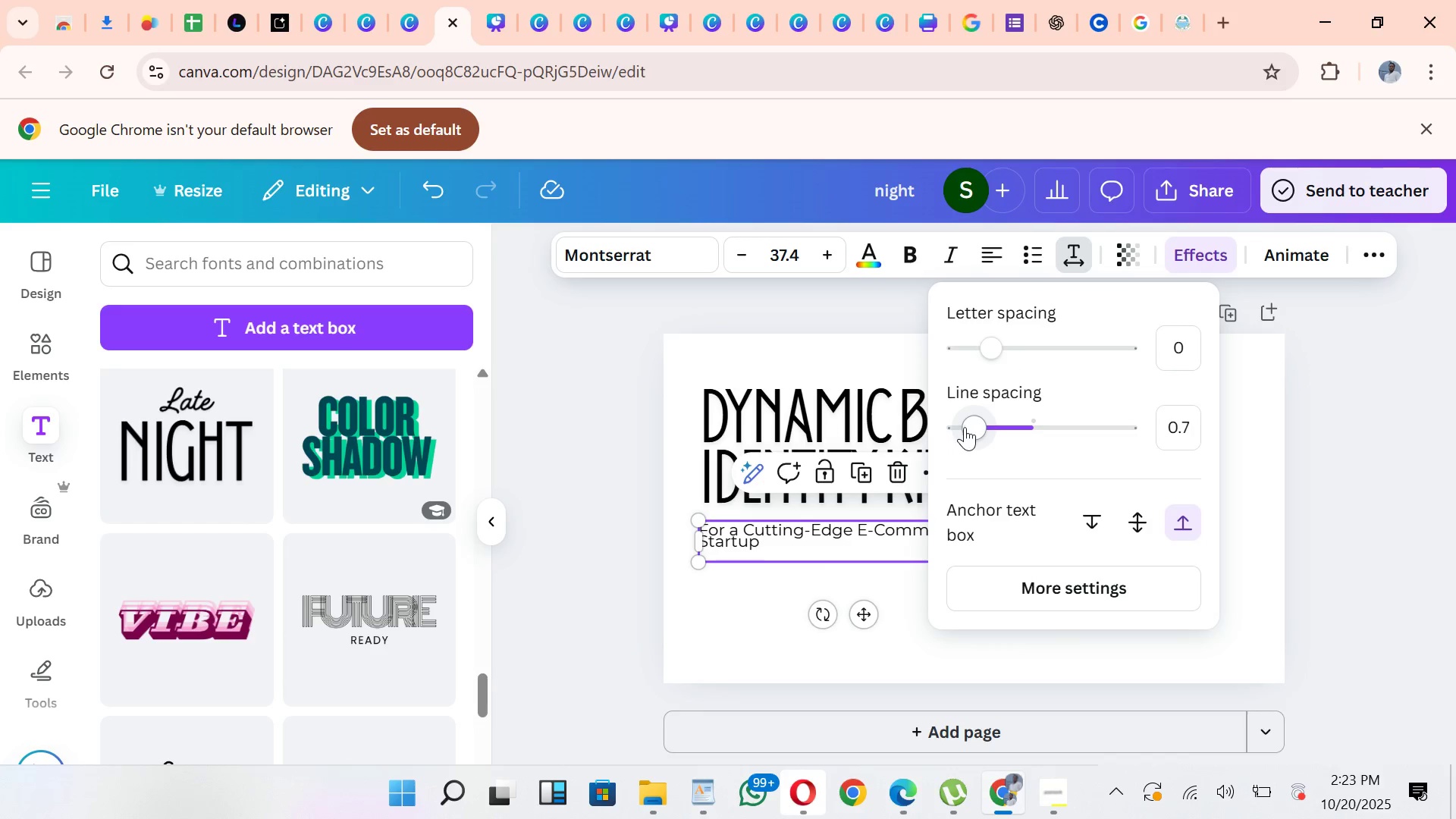 
left_click_drag(start_coordinate=[969, 424], to_coordinate=[999, 429])
 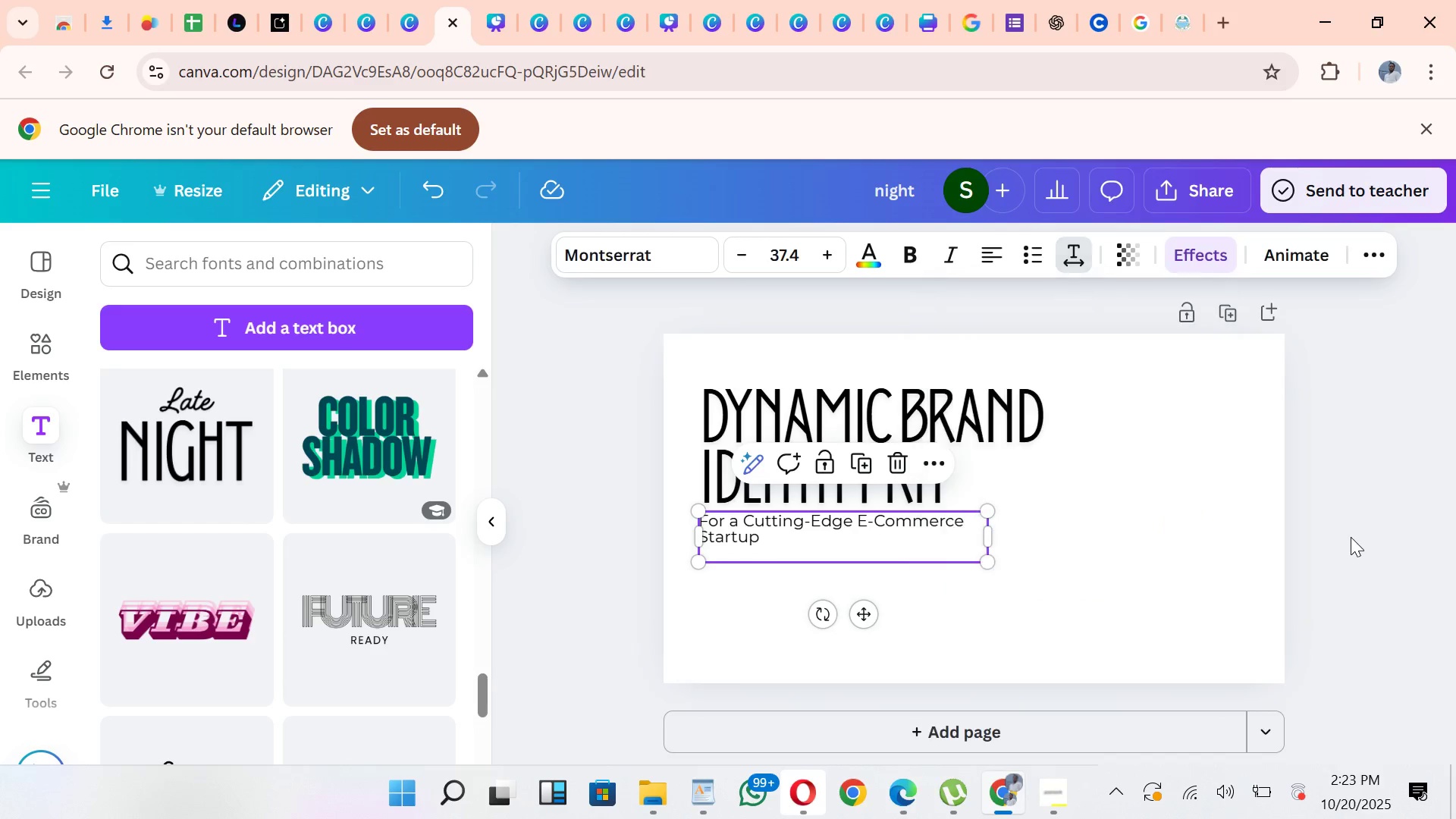 
left_click([1351, 537])
 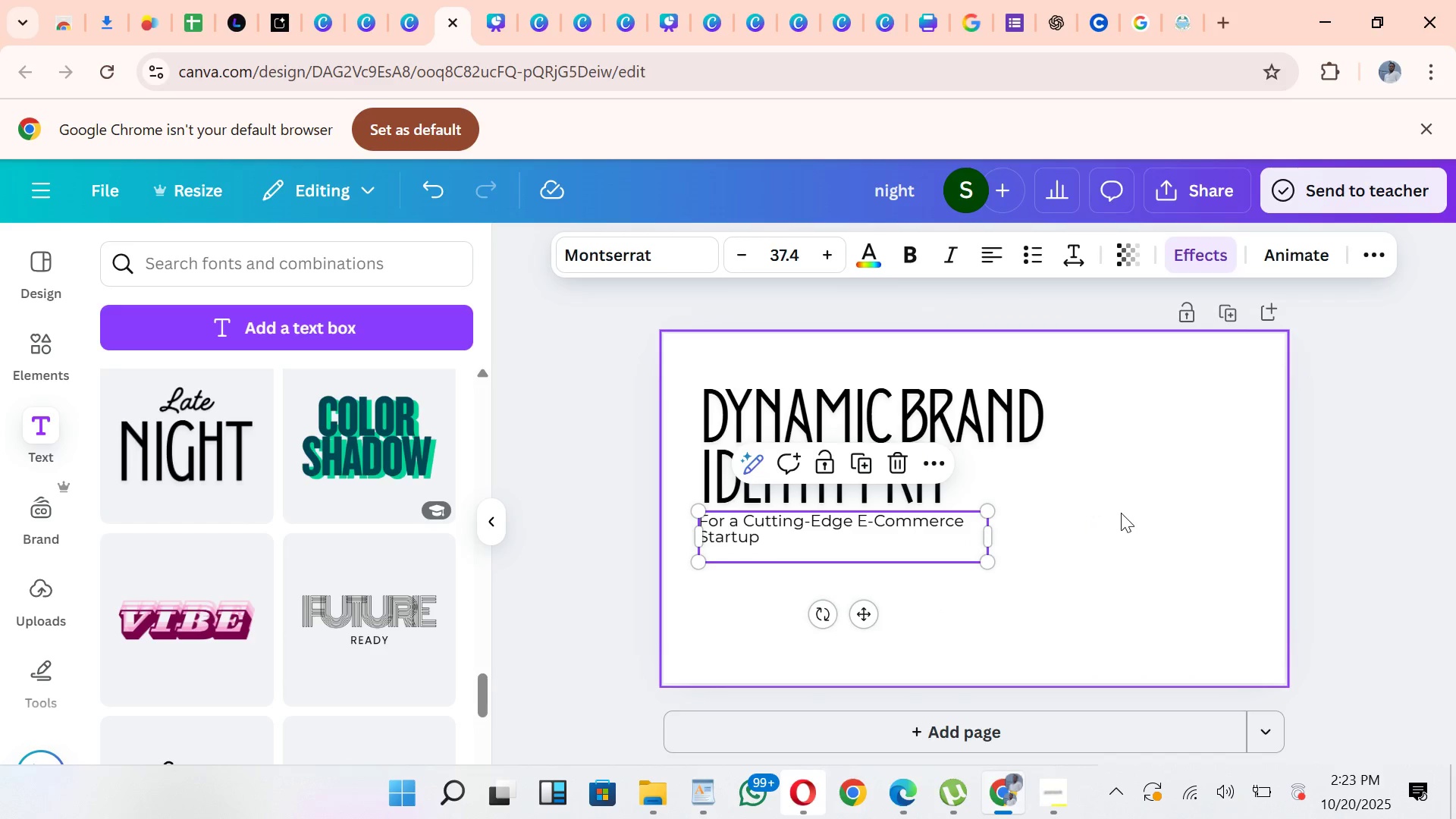 
left_click([1121, 513])
 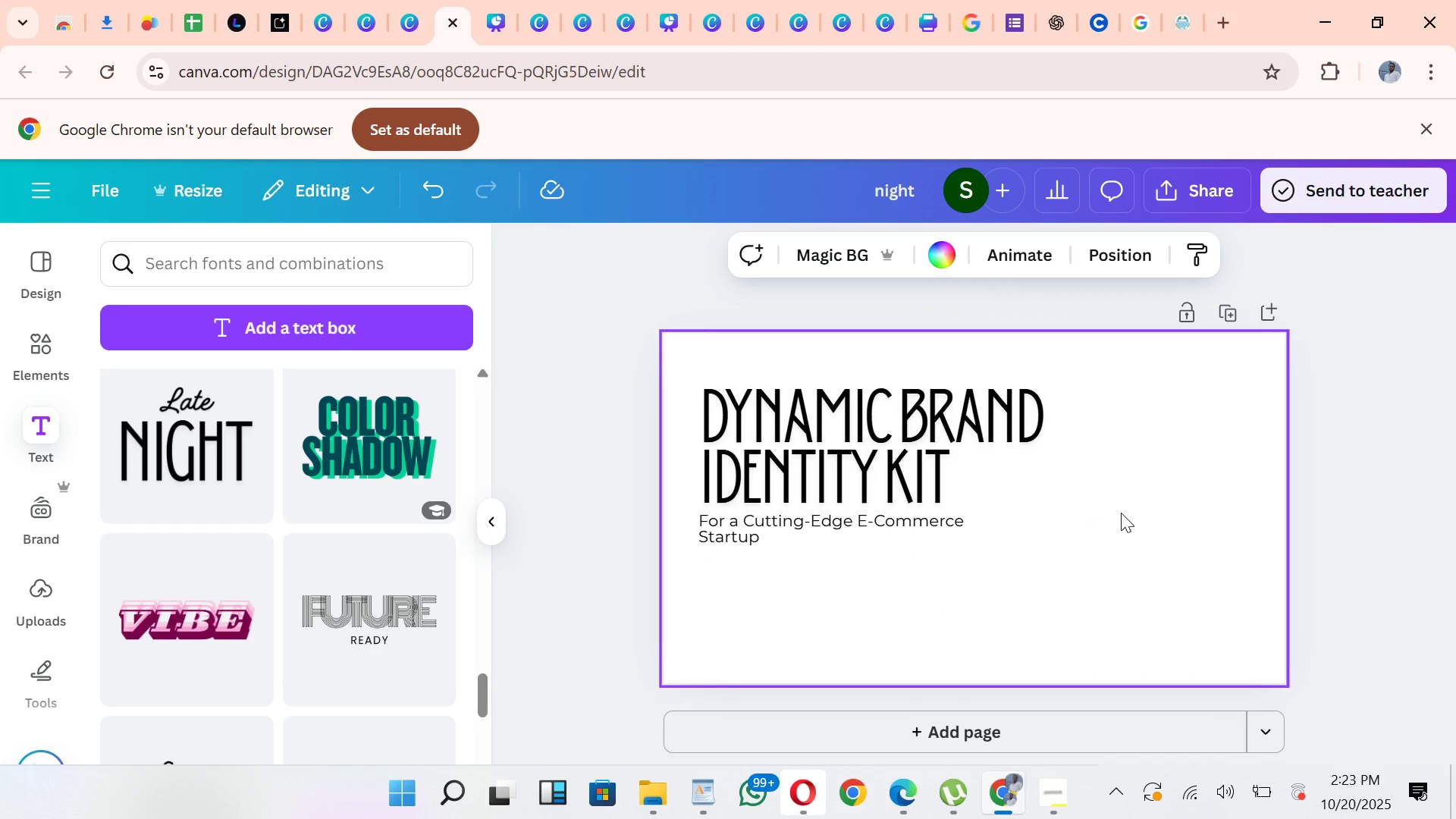 
wait(9.28)
 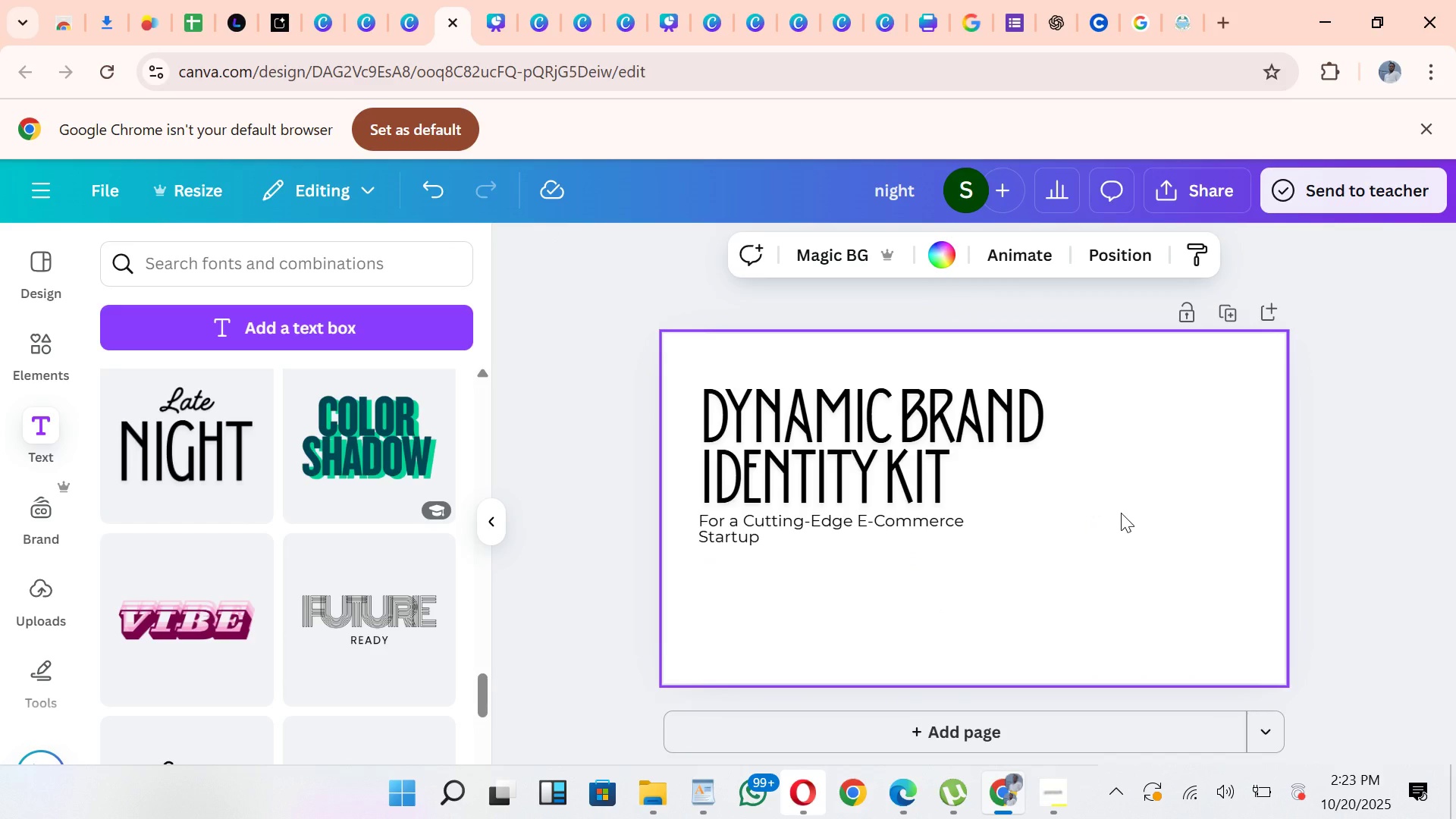 
left_click([60, 359])
 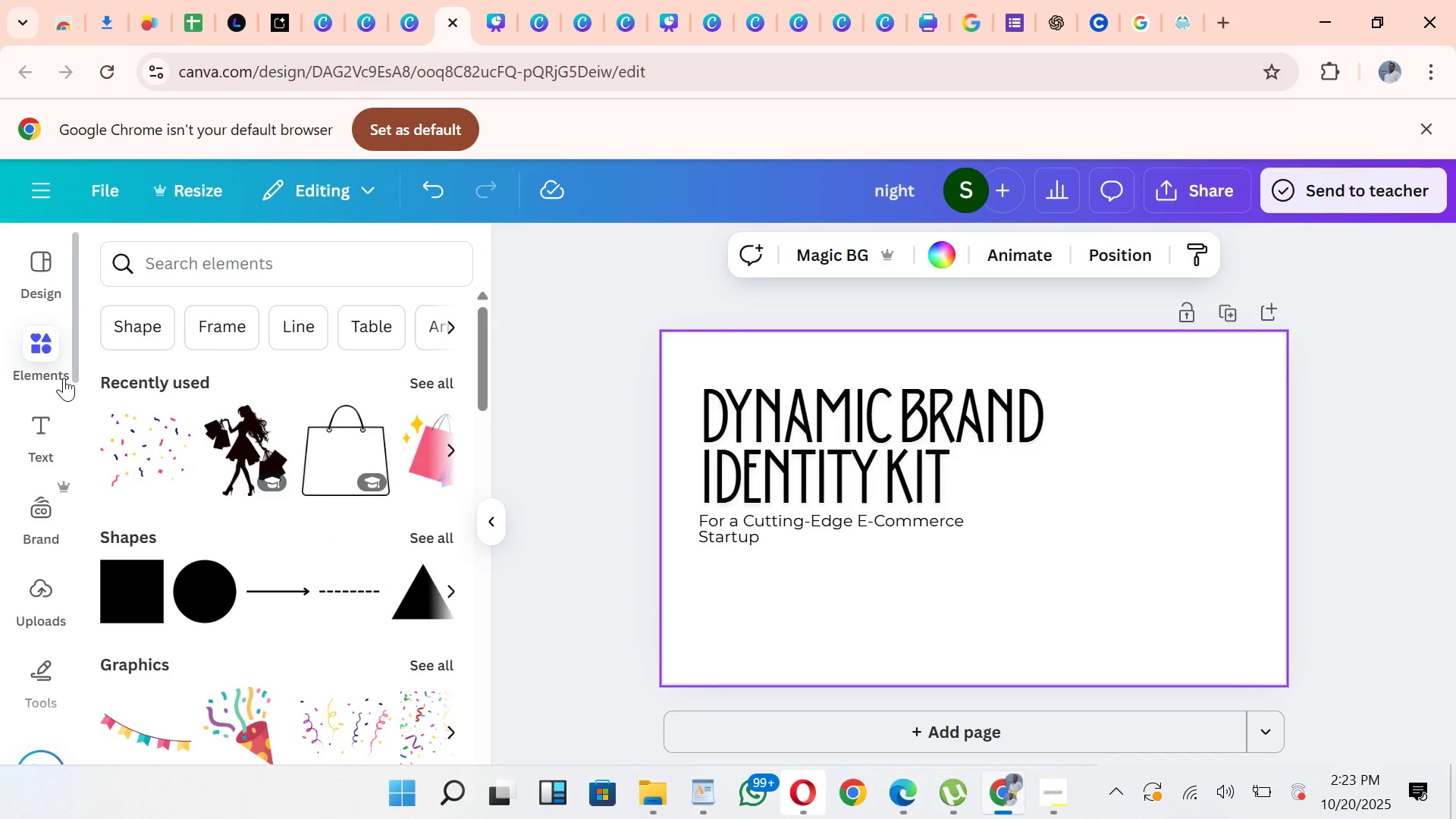 
left_click([62, 378])
 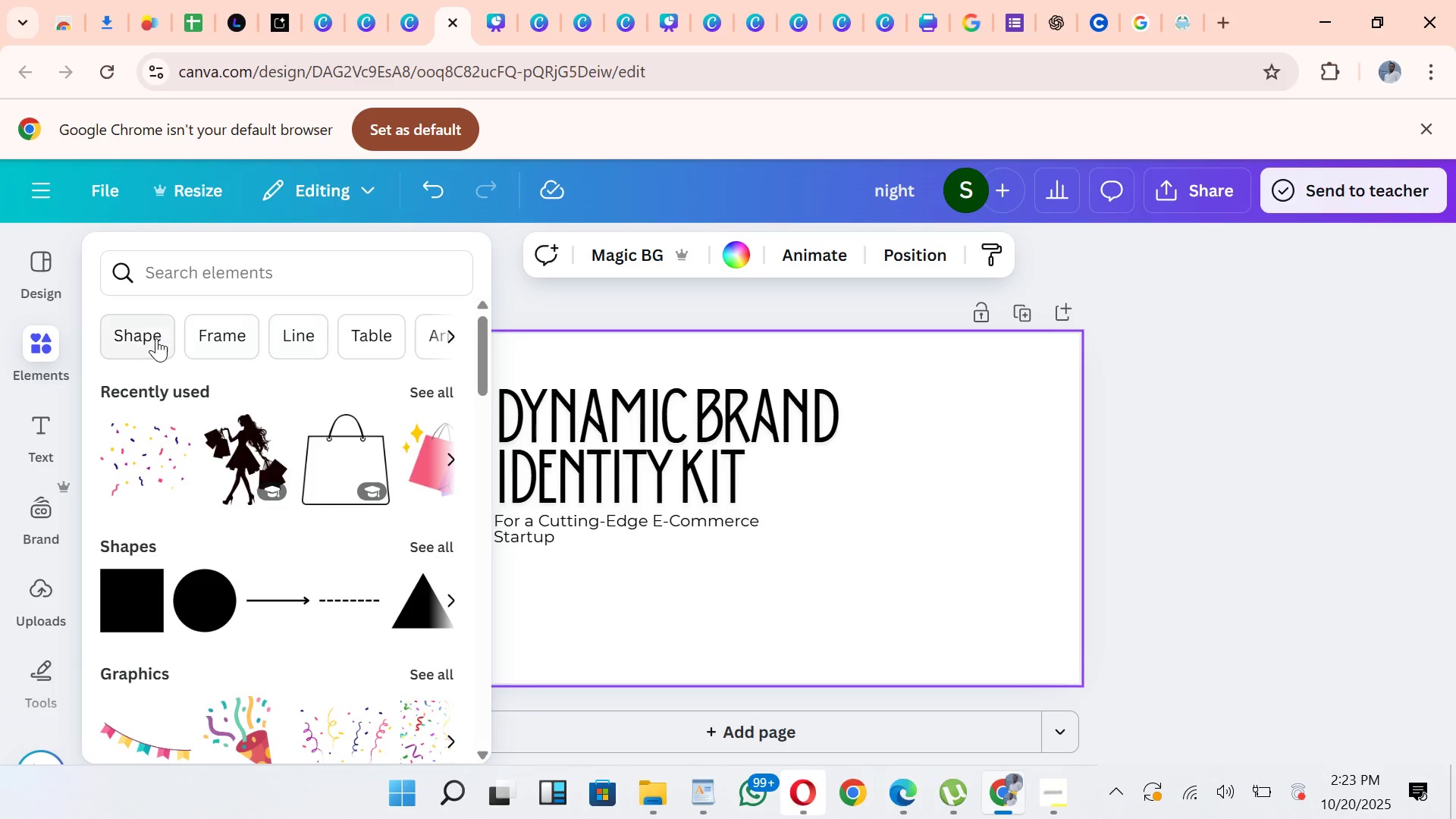 
left_click([131, 331])
 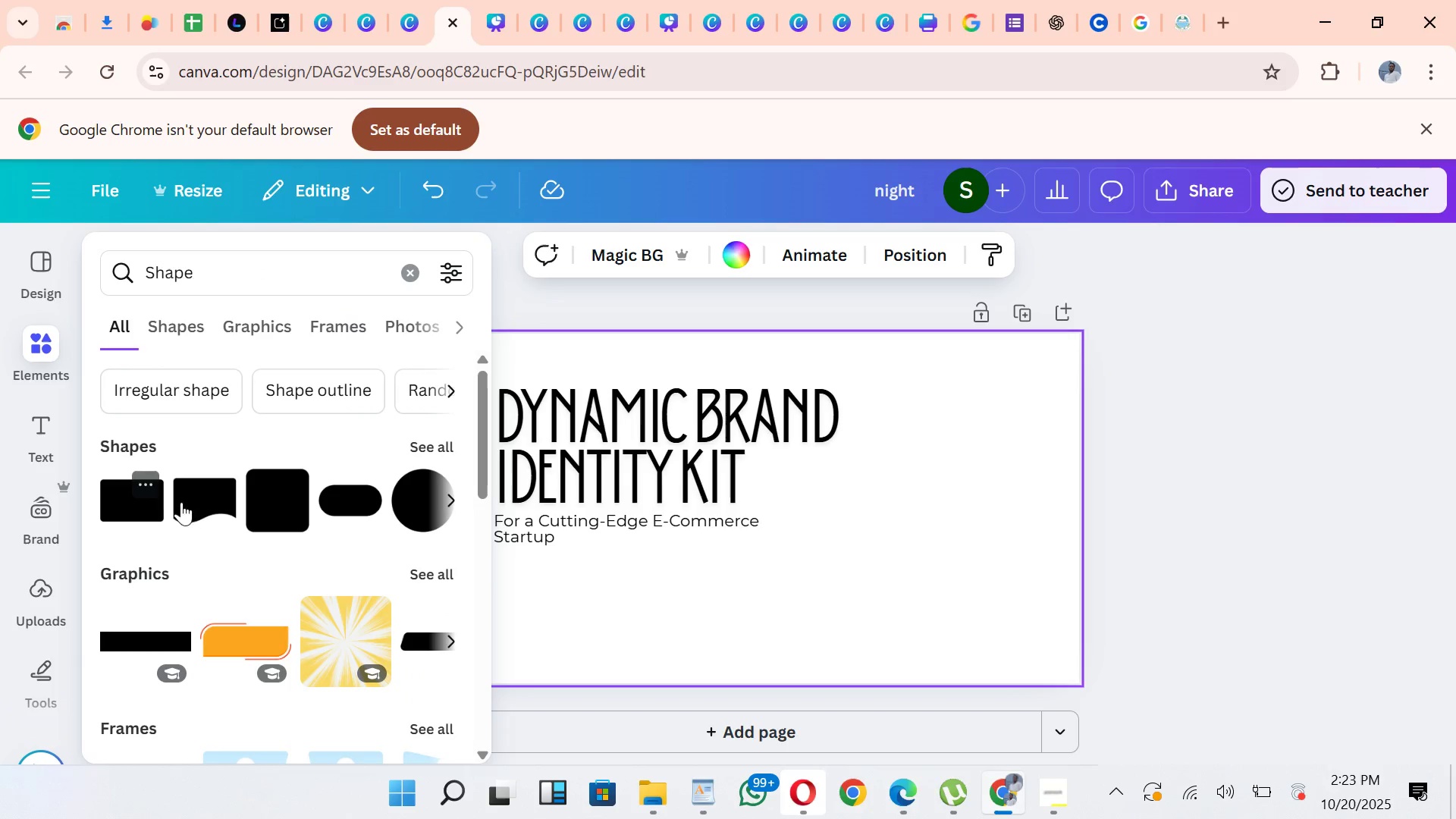 
left_click([199, 502])
 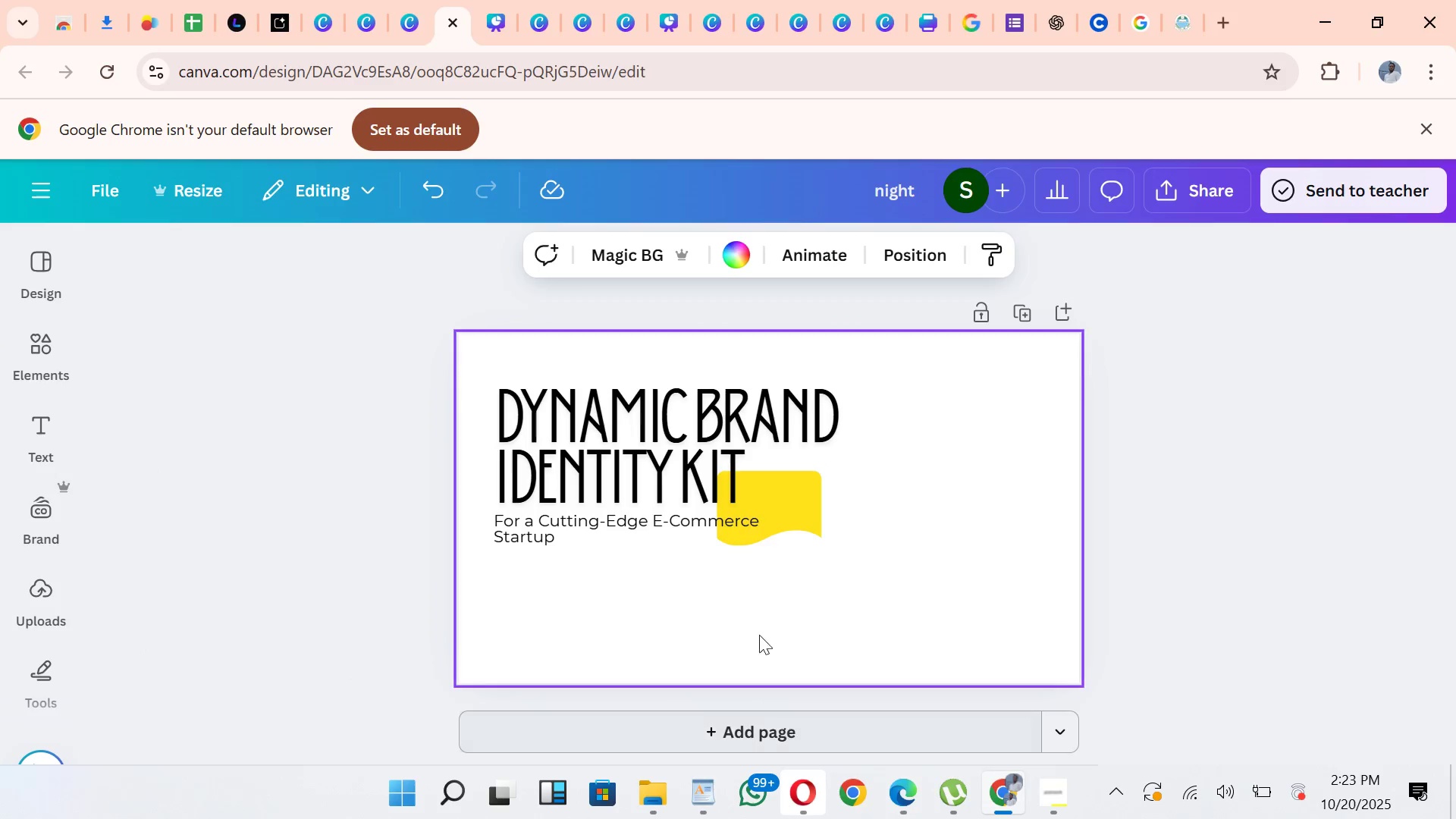 
wait(6.74)
 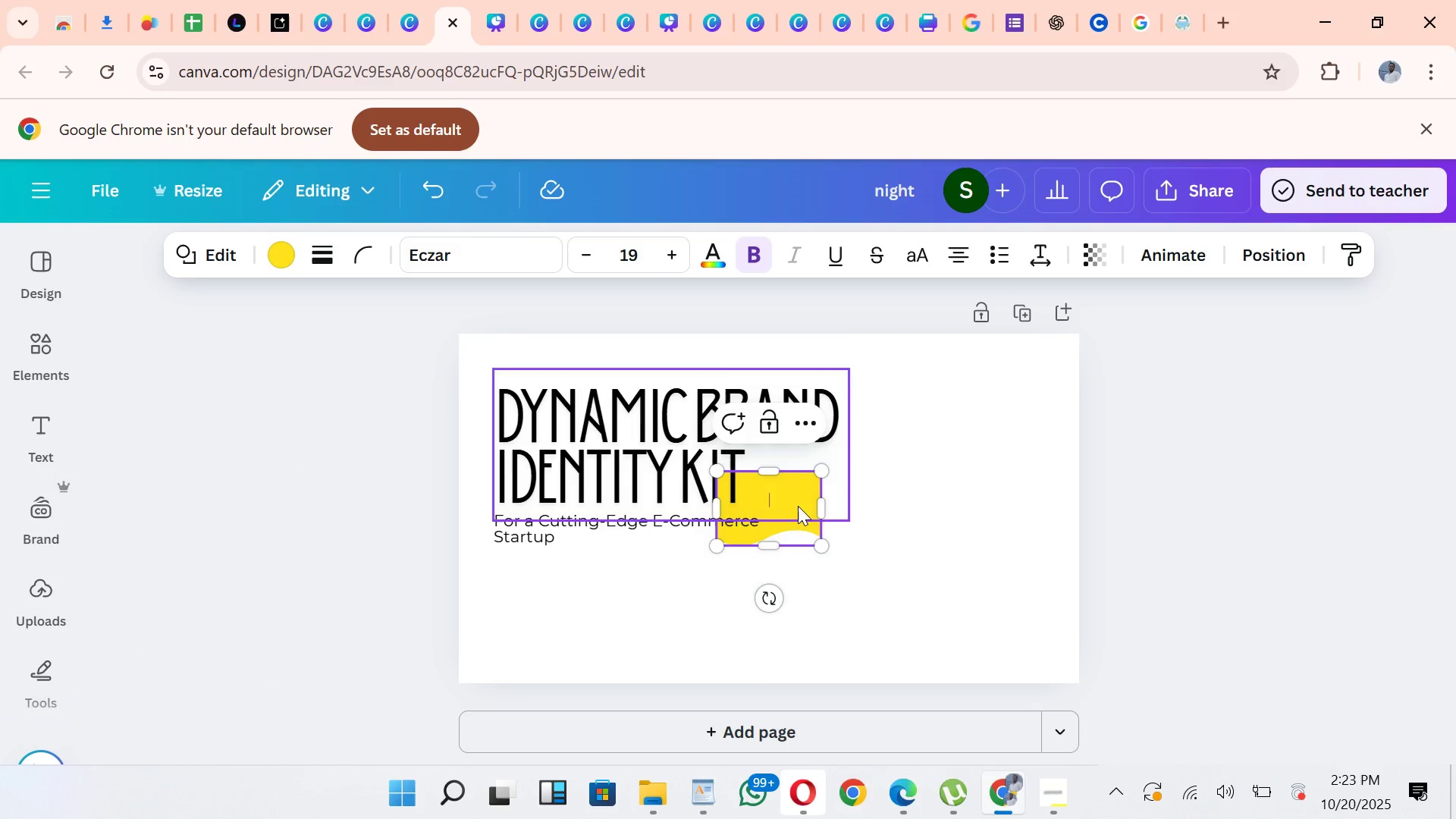 
left_click_drag(start_coordinate=[786, 522], to_coordinate=[559, 375])
 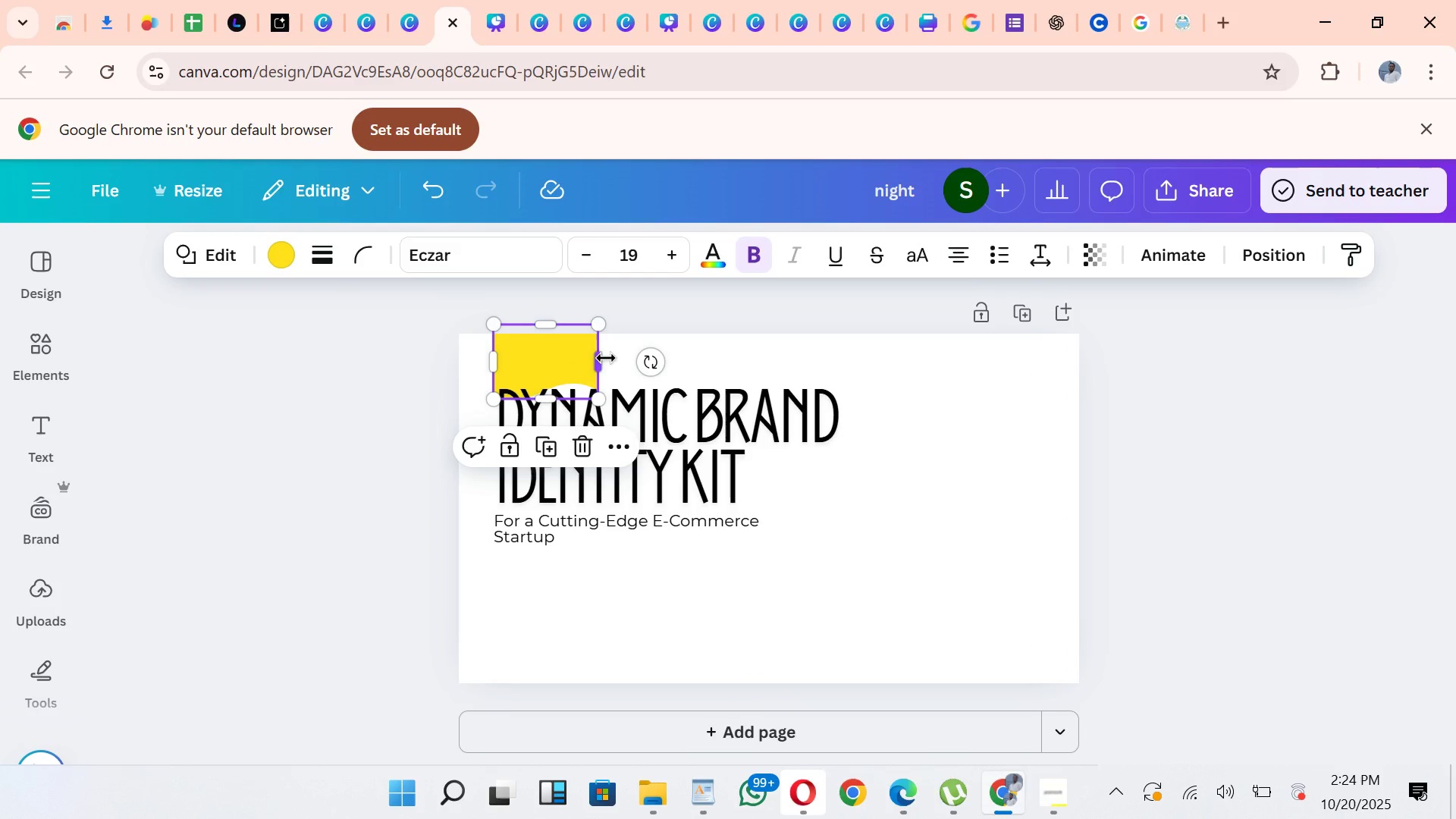 
left_click_drag(start_coordinate=[601, 358], to_coordinate=[906, 425])
 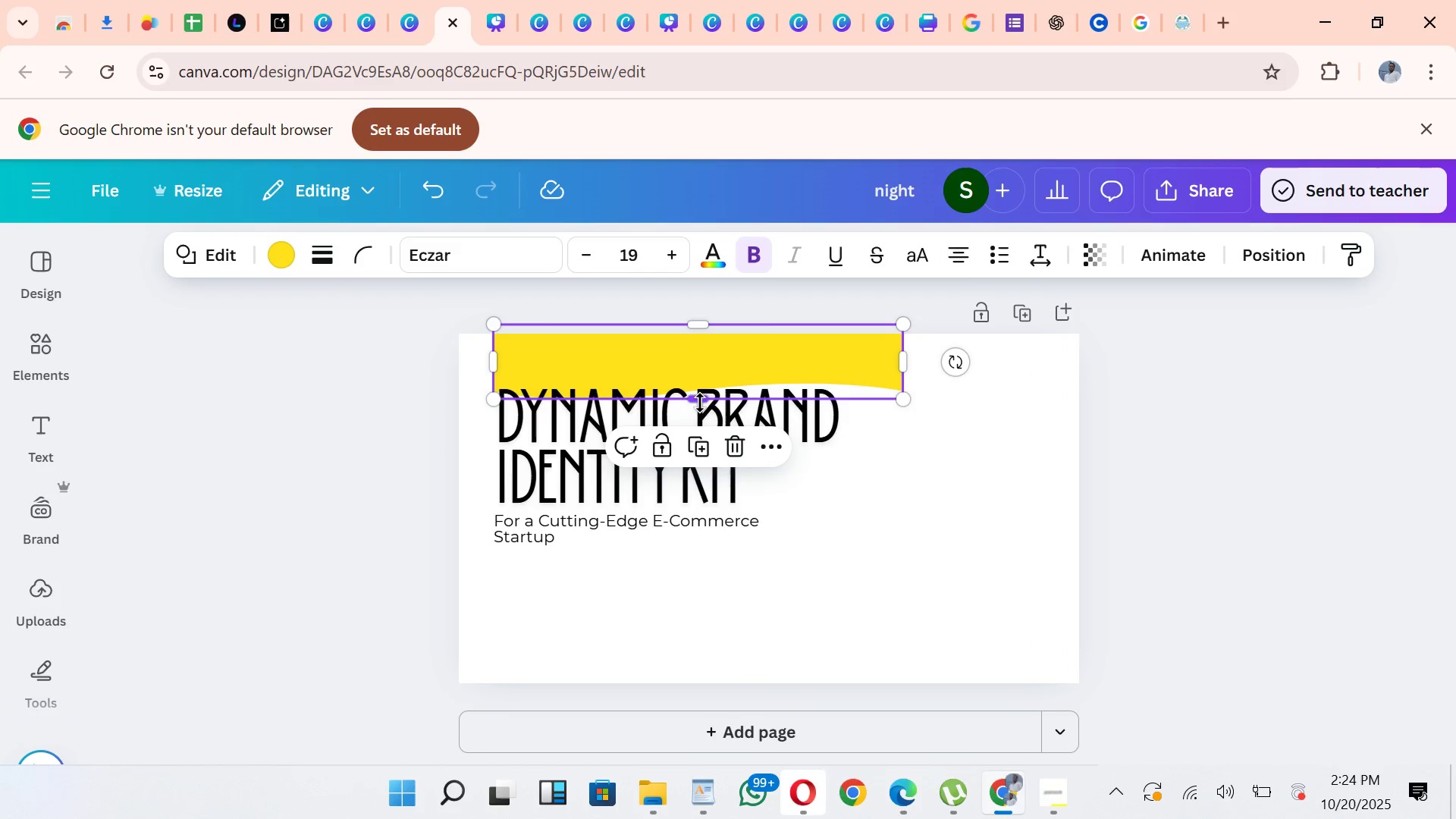 
left_click_drag(start_coordinate=[701, 402], to_coordinate=[733, 610])
 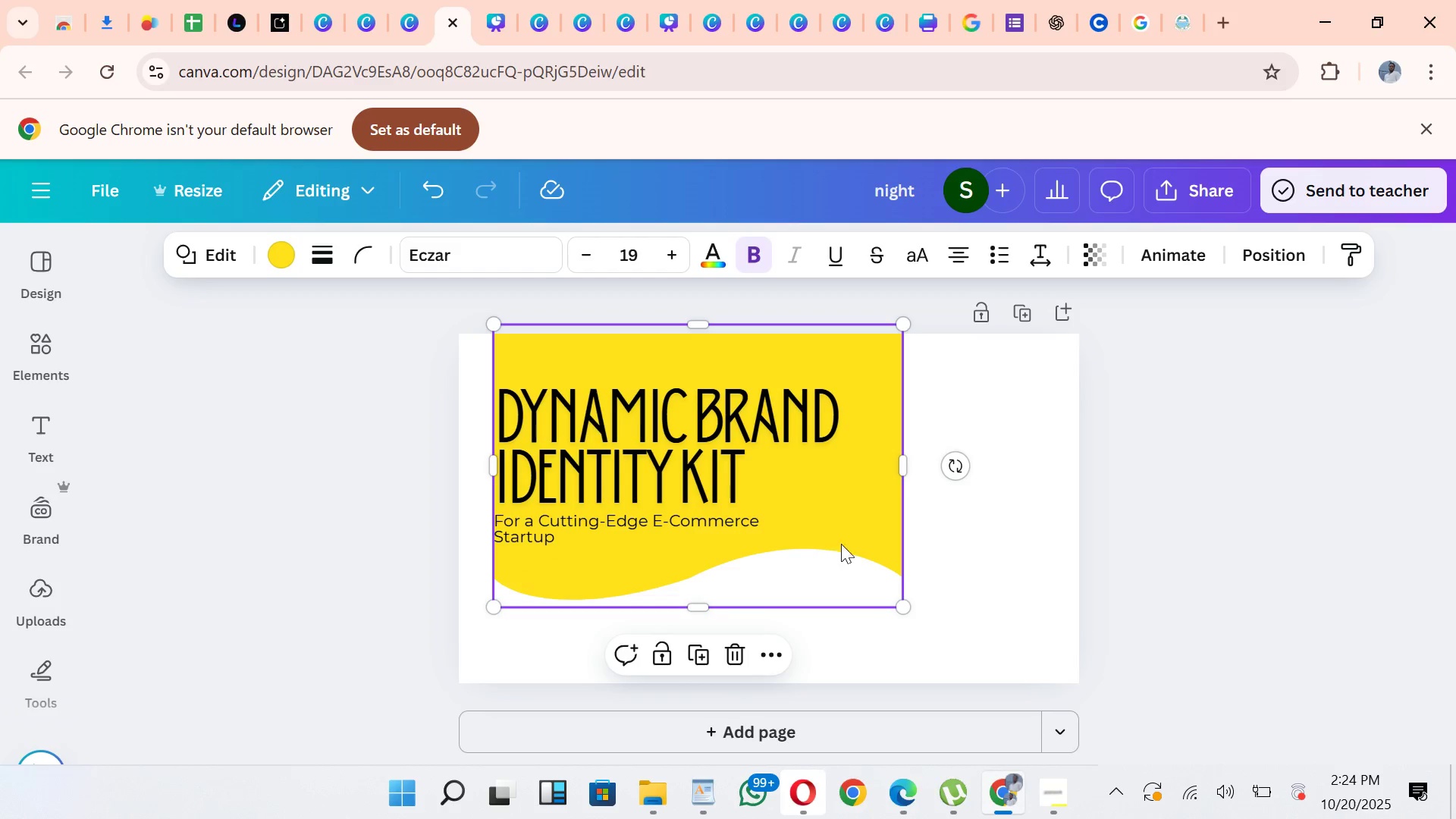 
left_click_drag(start_coordinate=[842, 541], to_coordinate=[811, 554])
 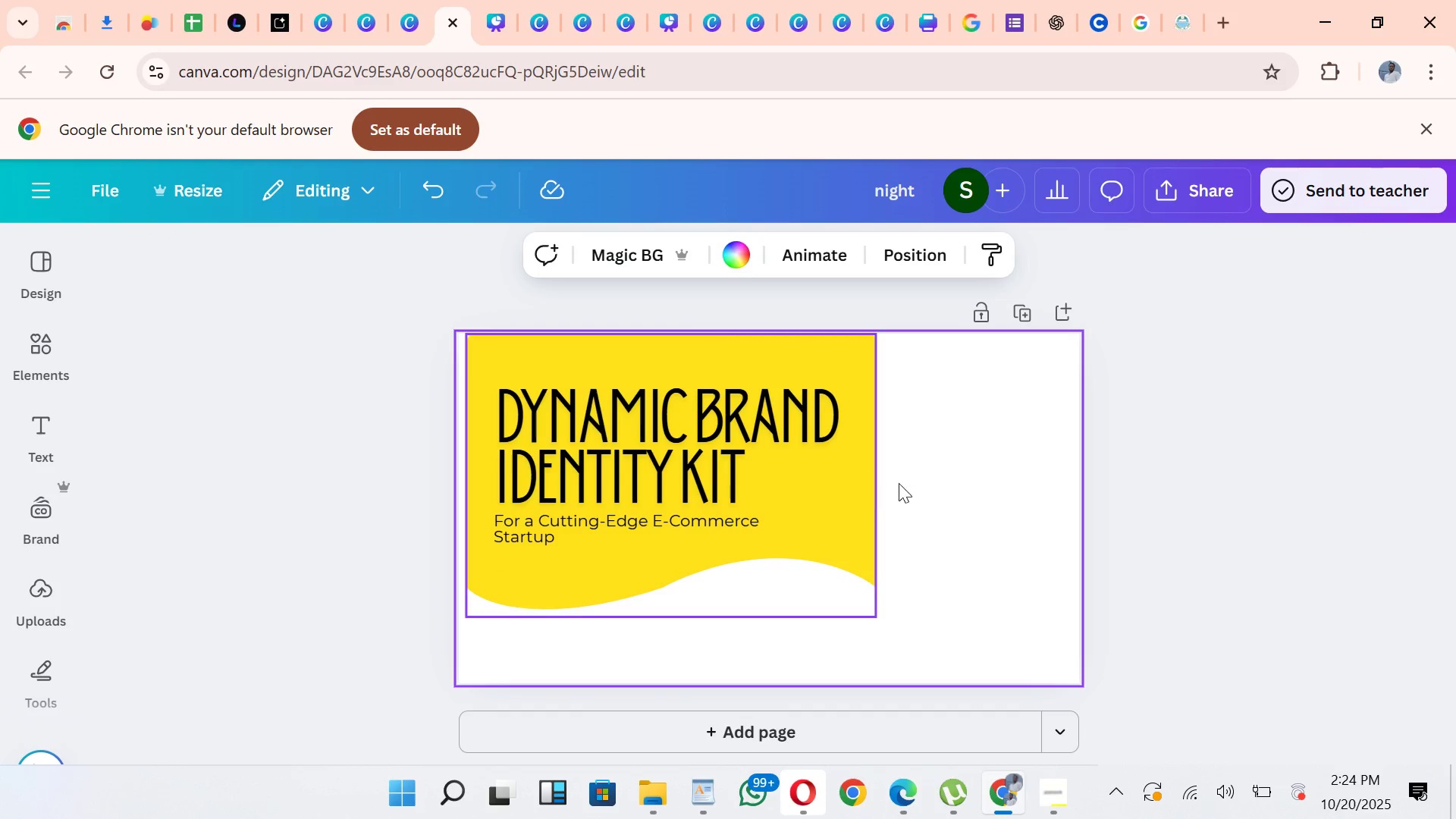 
left_click([982, 447])
 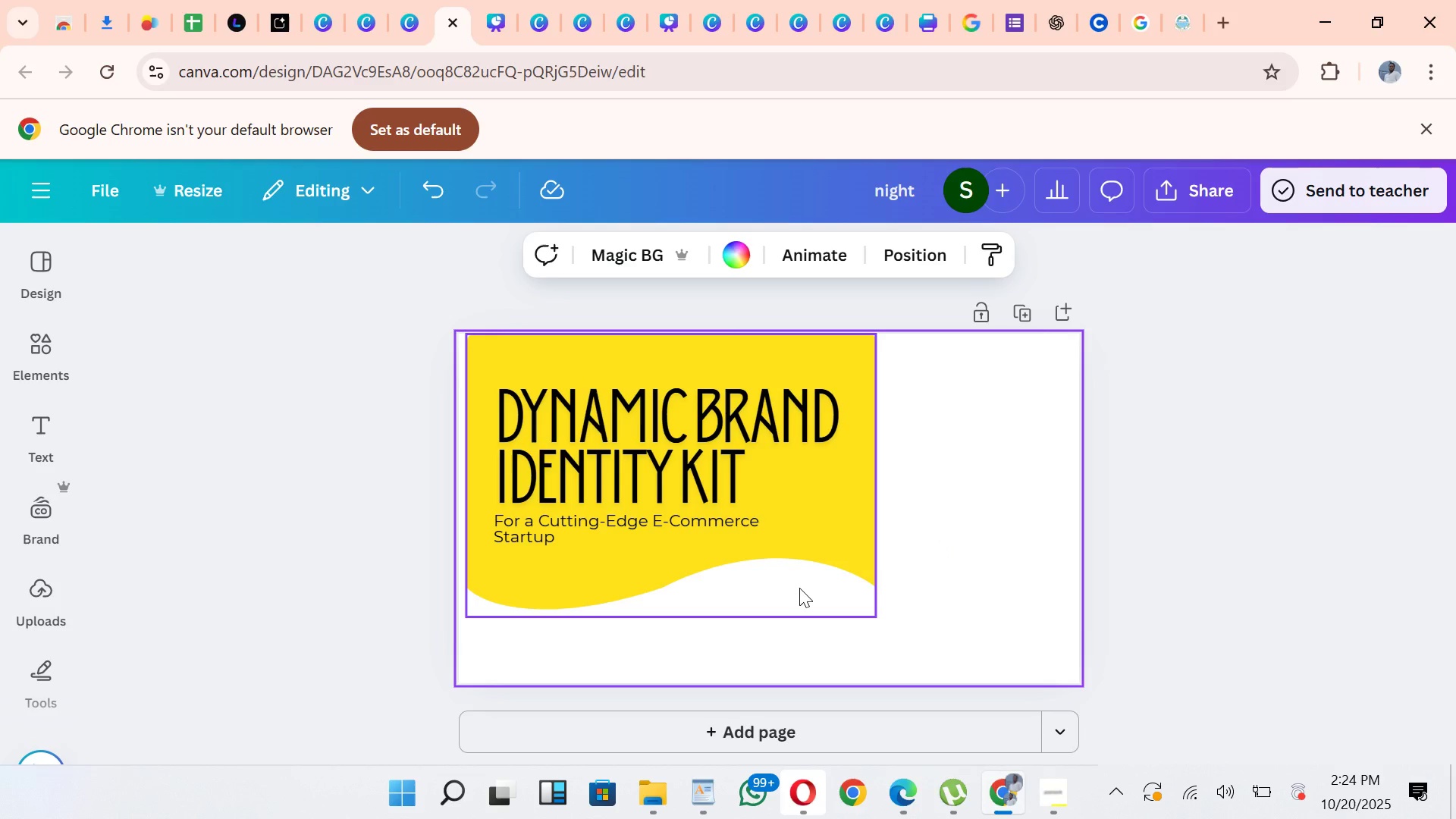 
wait(5.89)
 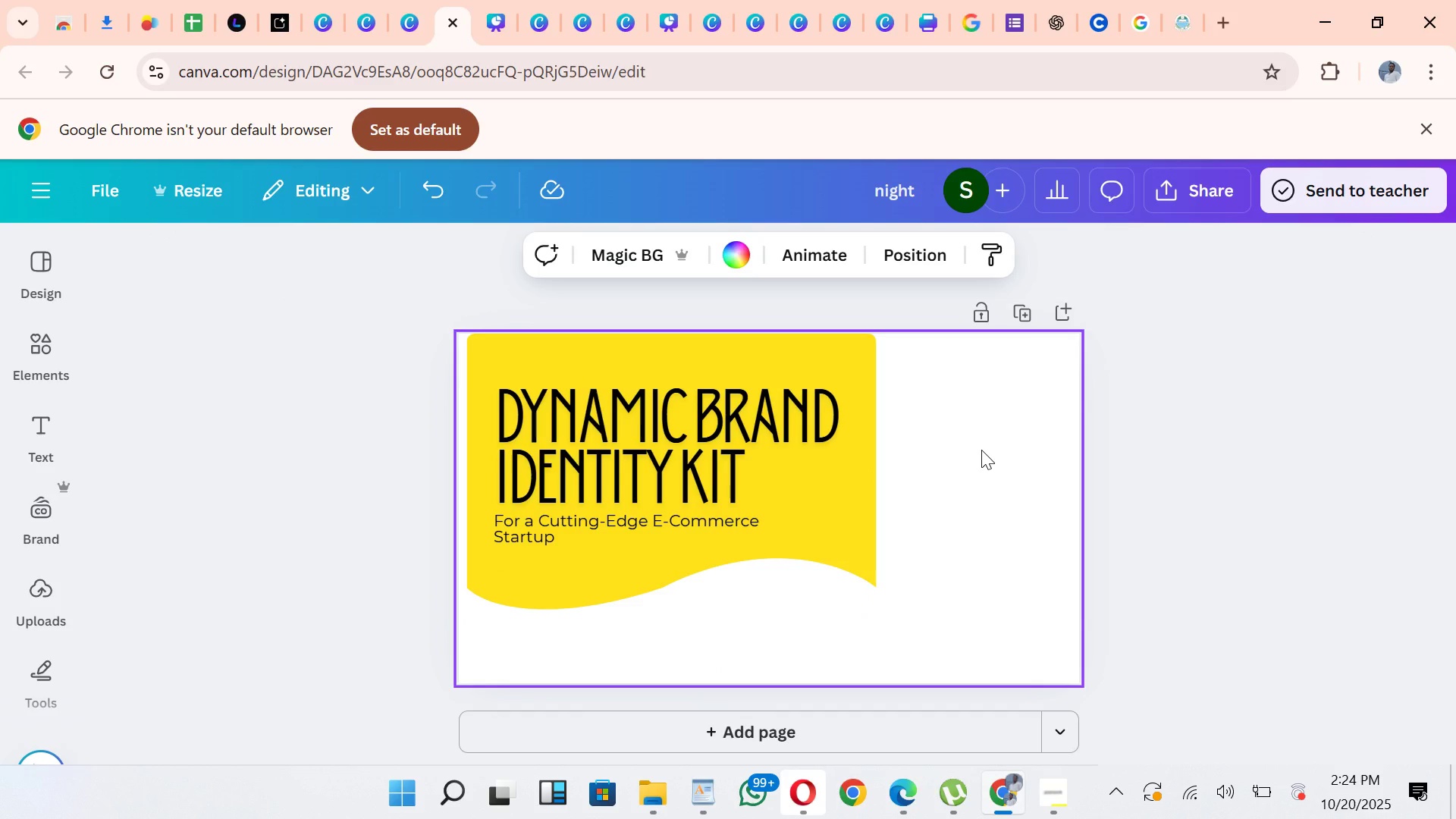 
left_click([987, 590])
 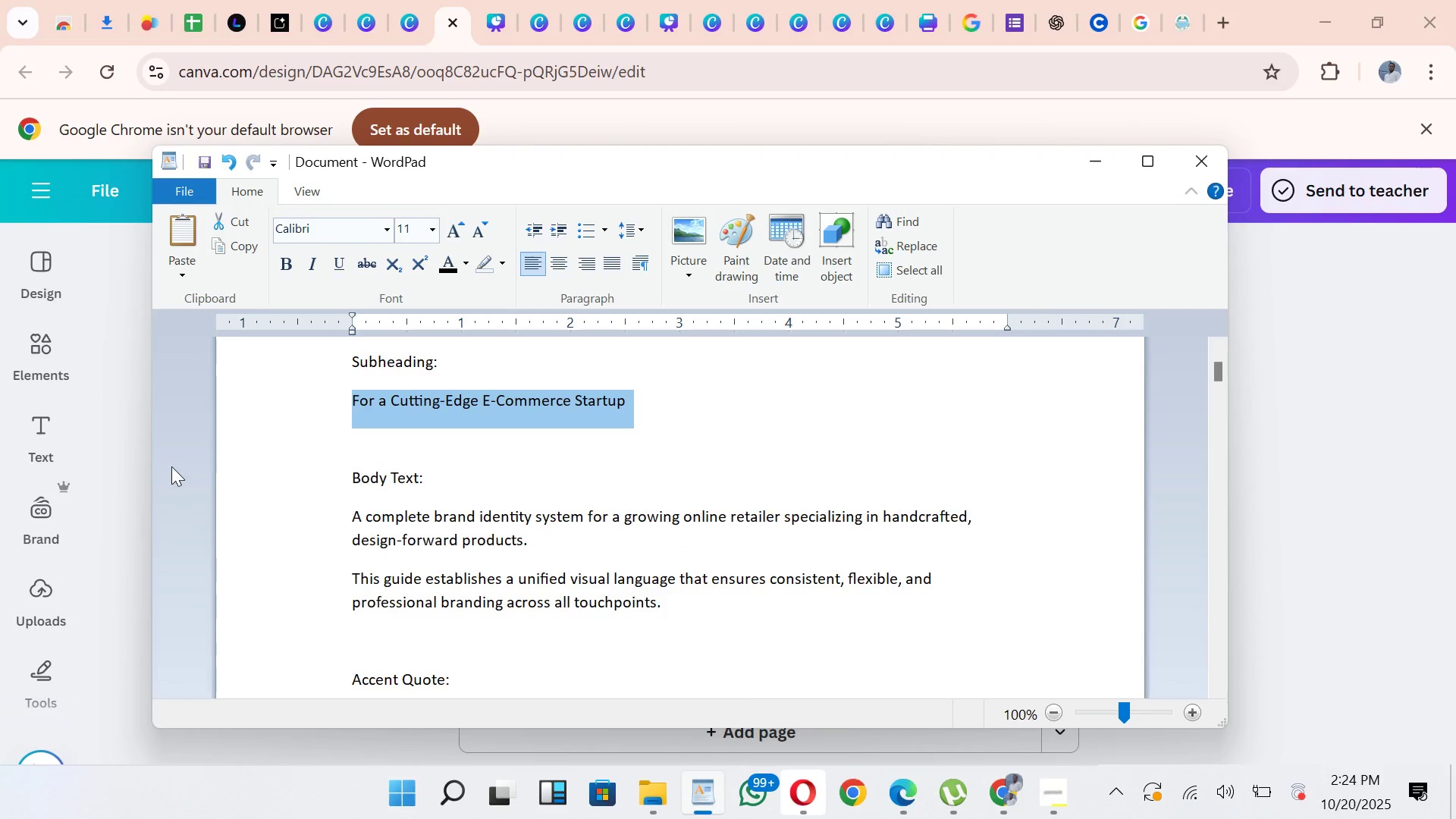 
wait(10.26)
 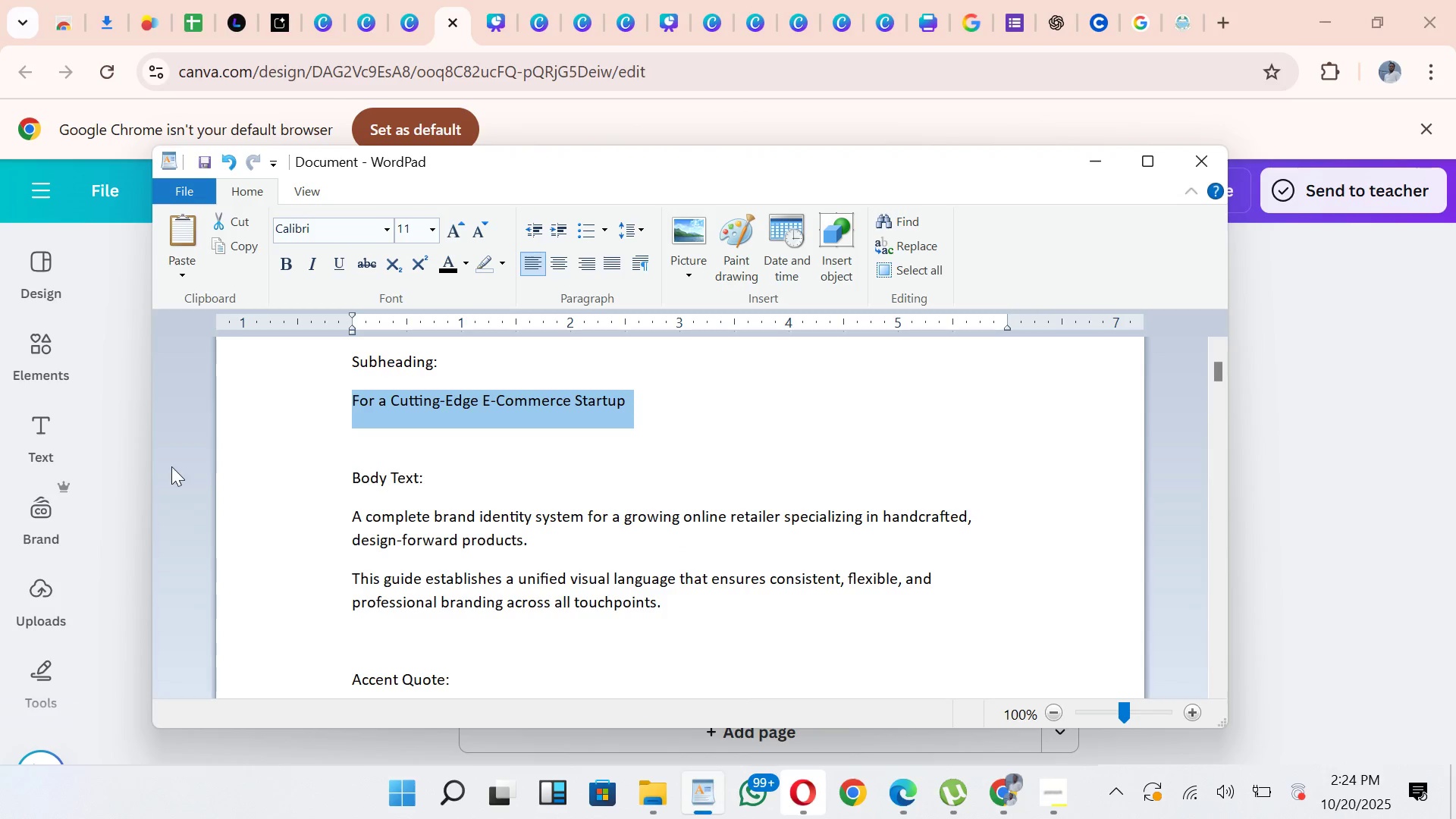 
left_click([1354, 426])
 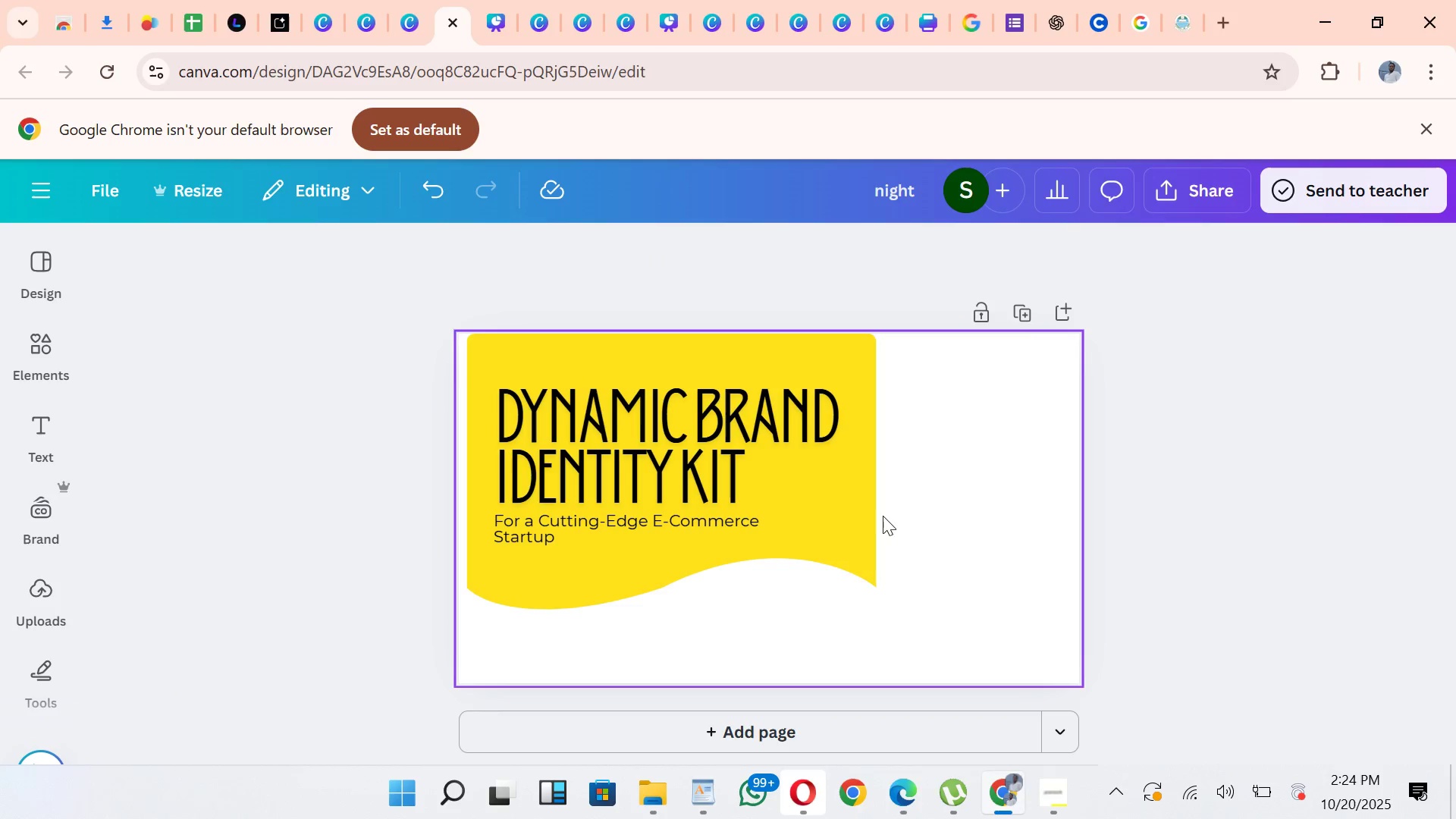 
left_click_drag(start_coordinate=[856, 507], to_coordinate=[855, 515])
 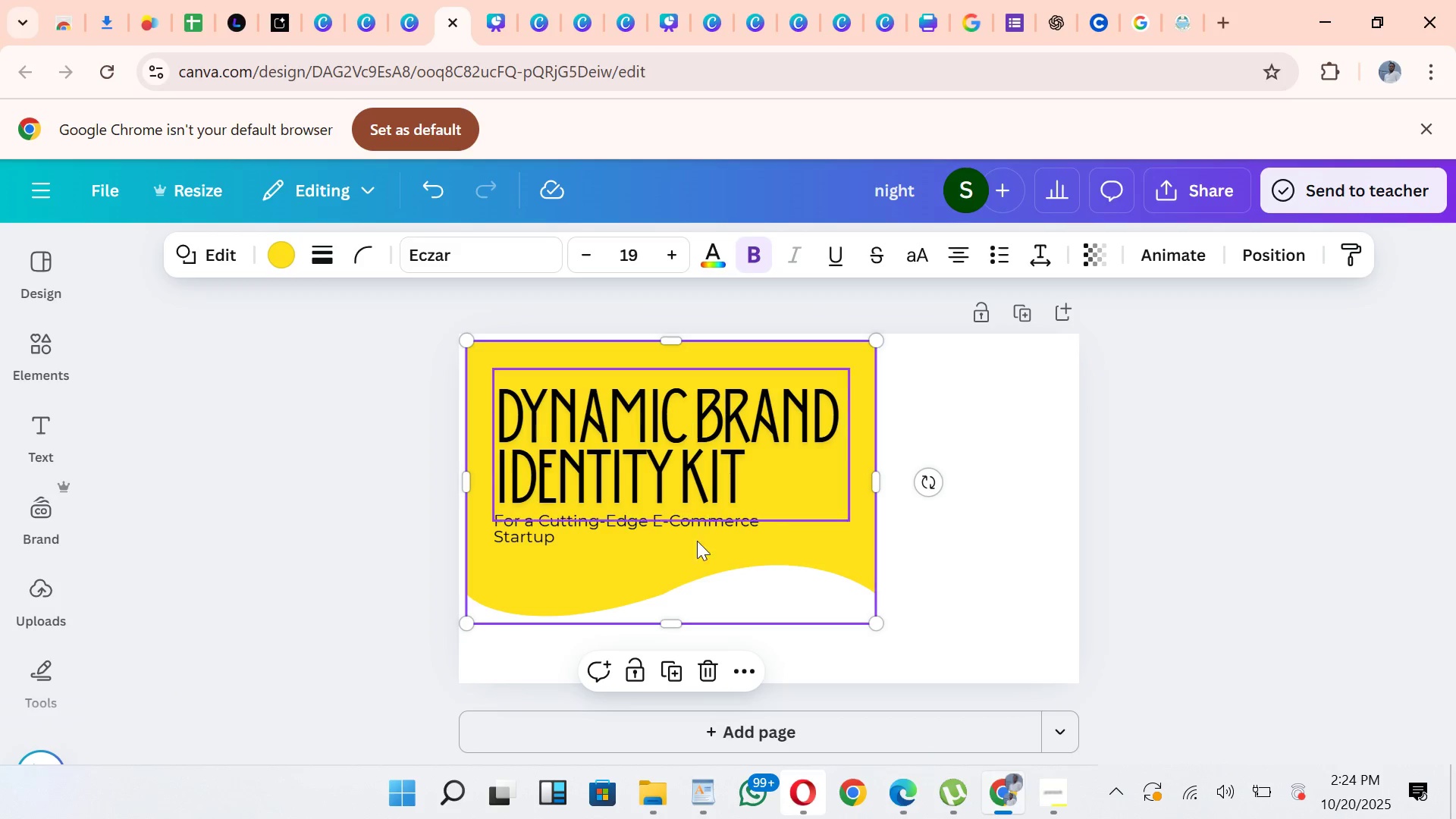 
wait(5.12)
 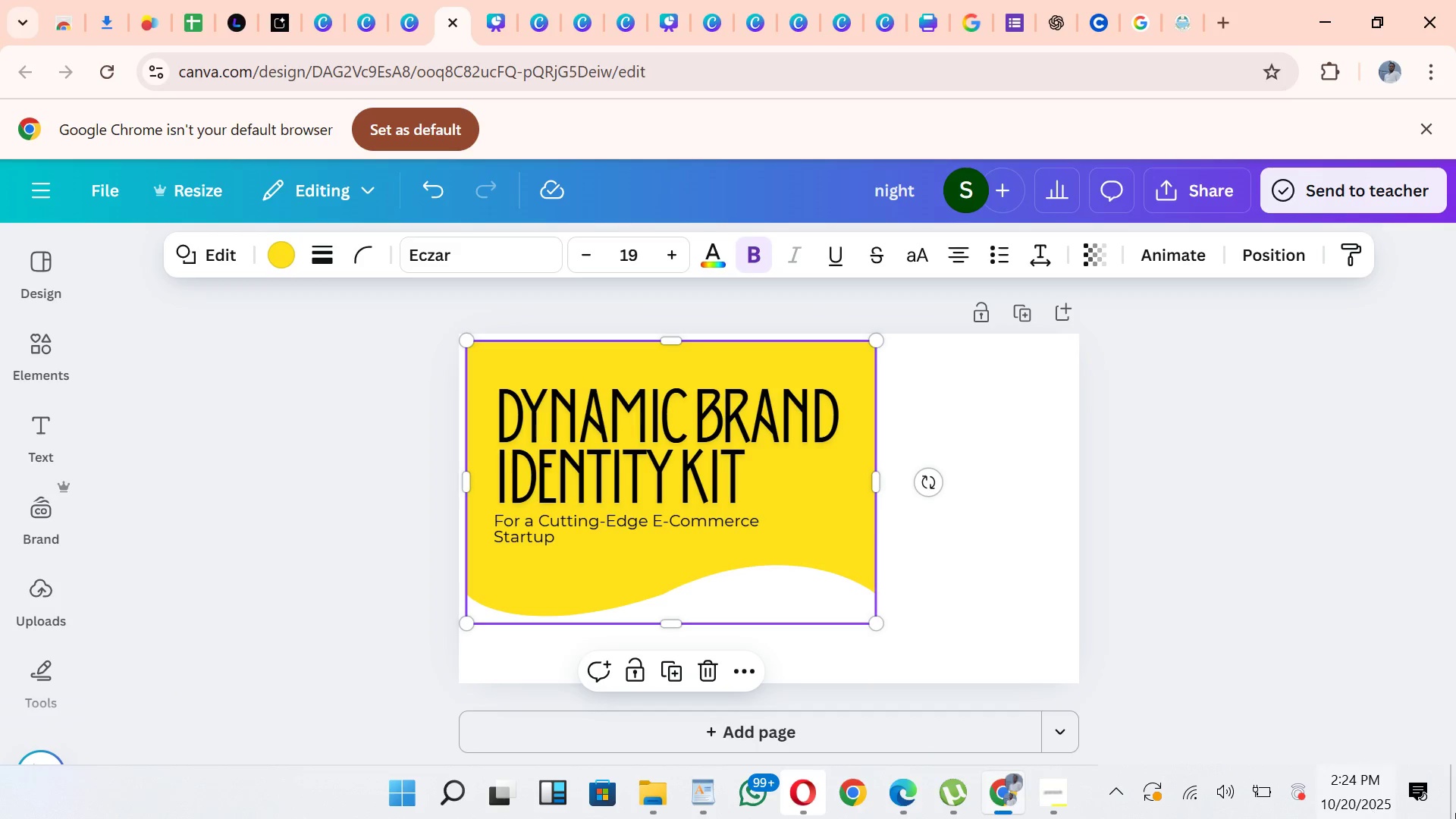 
left_click([698, 664])
 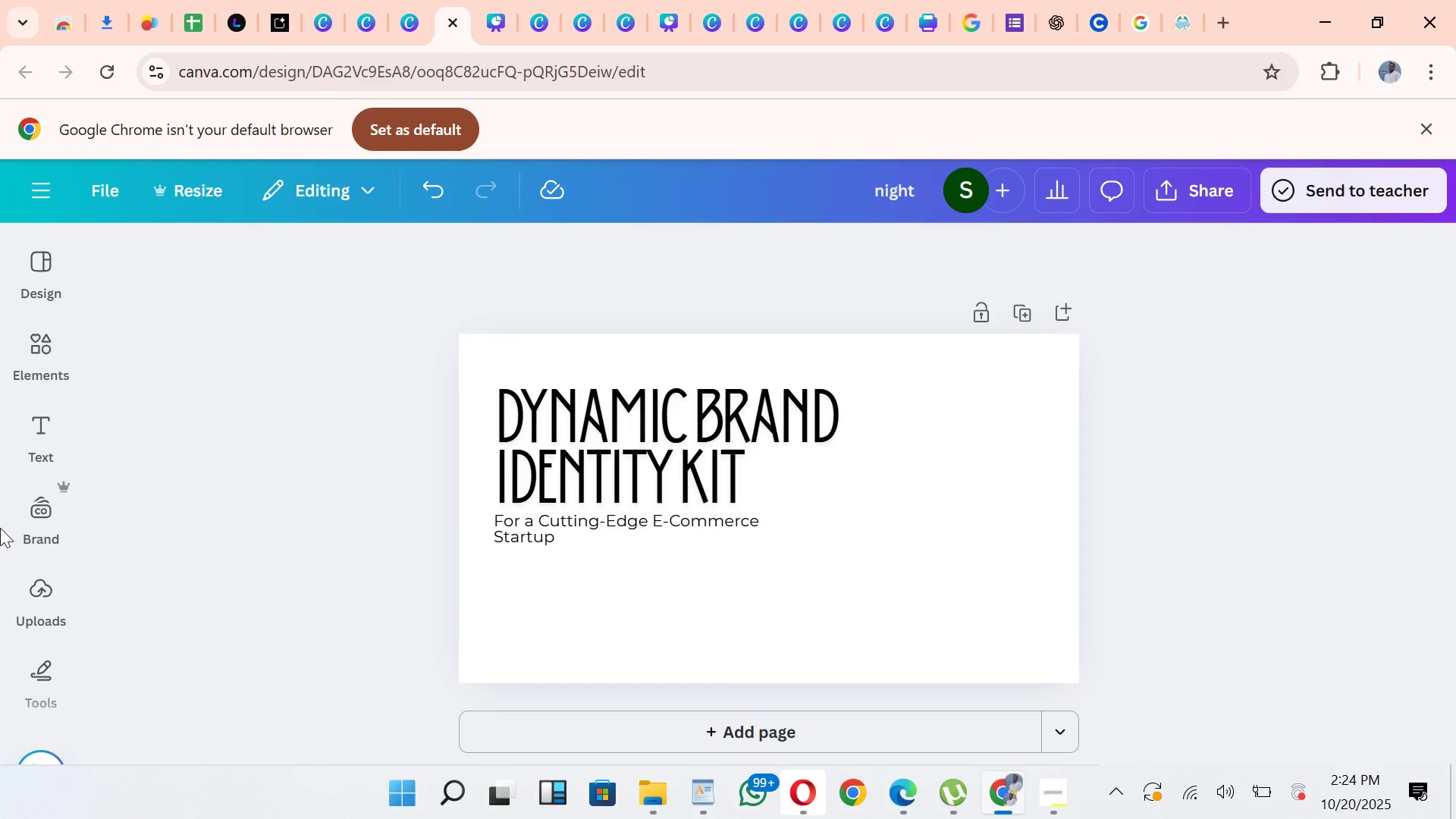 
mouse_move([61, 367])
 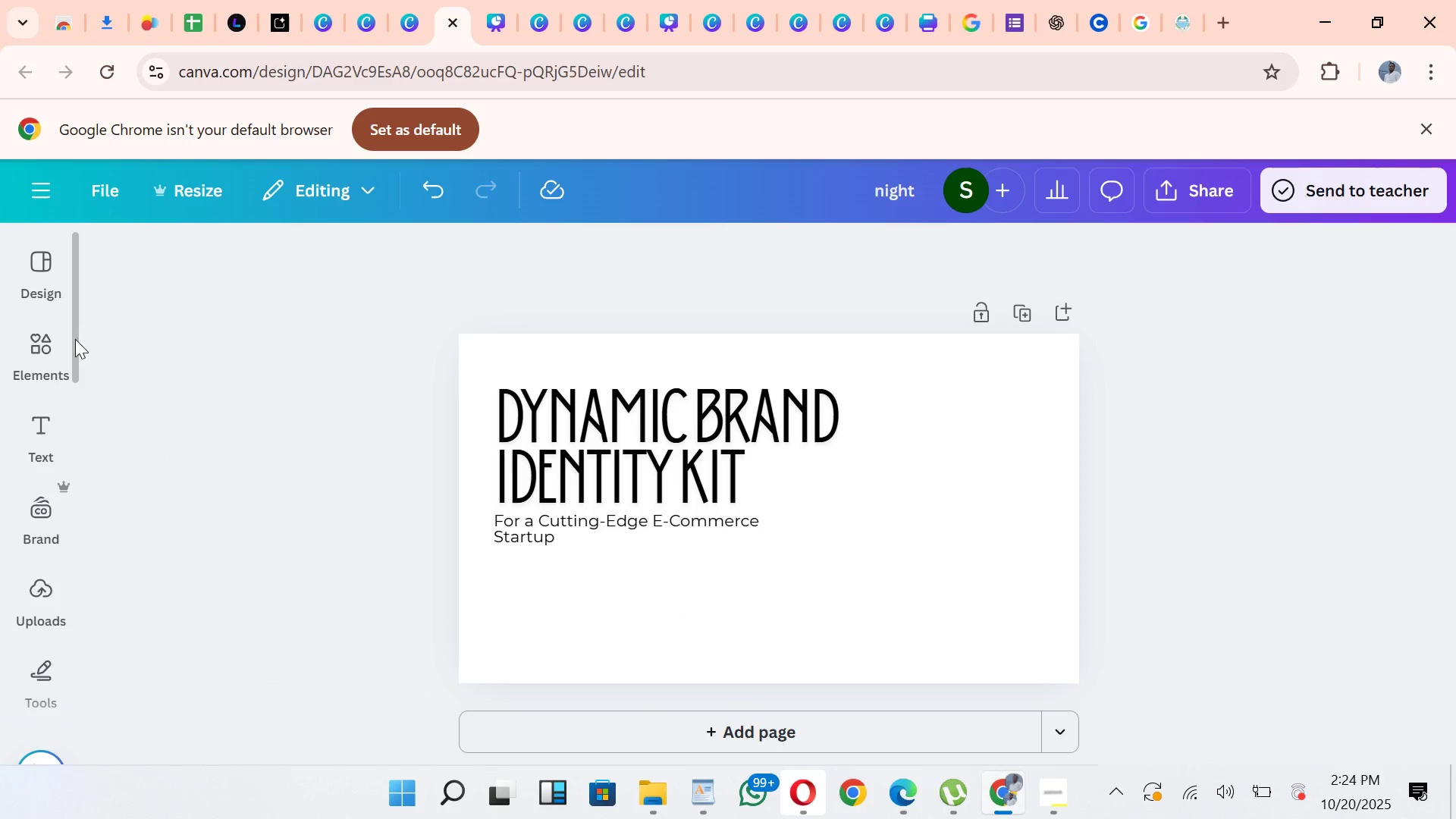 
left_click([51, 337])
 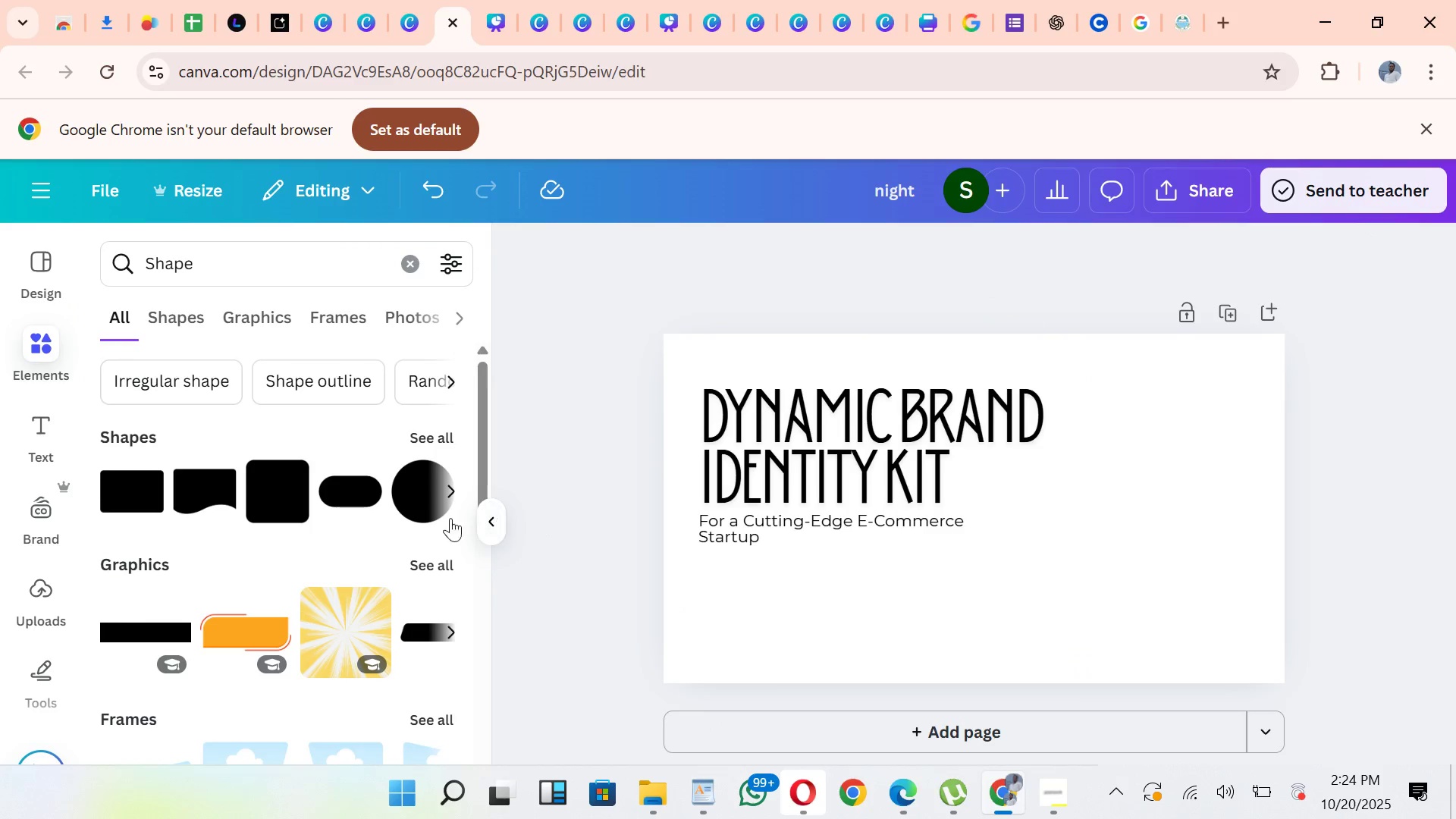 
mouse_move([192, 544])
 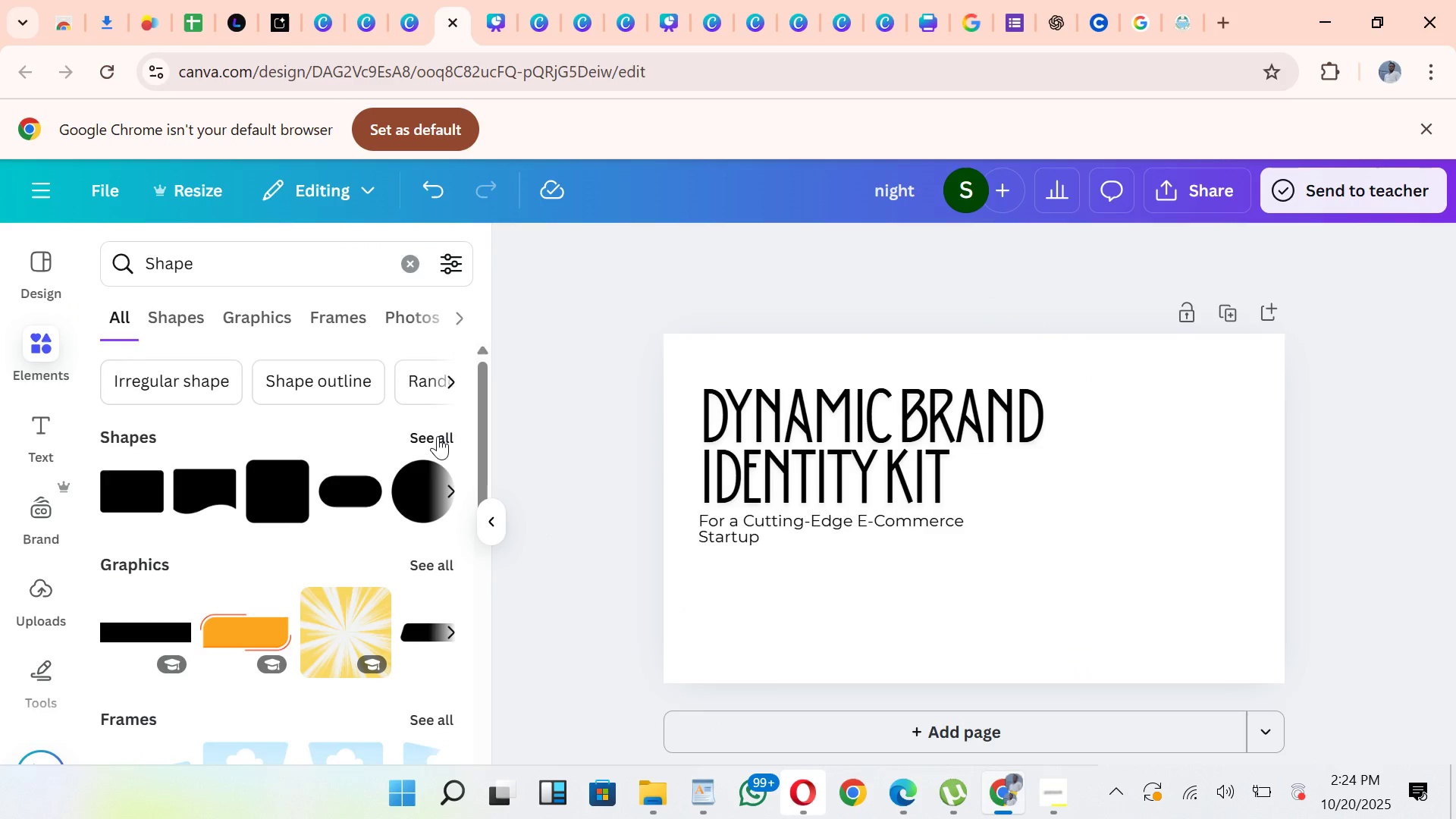 
left_click([439, 436])
 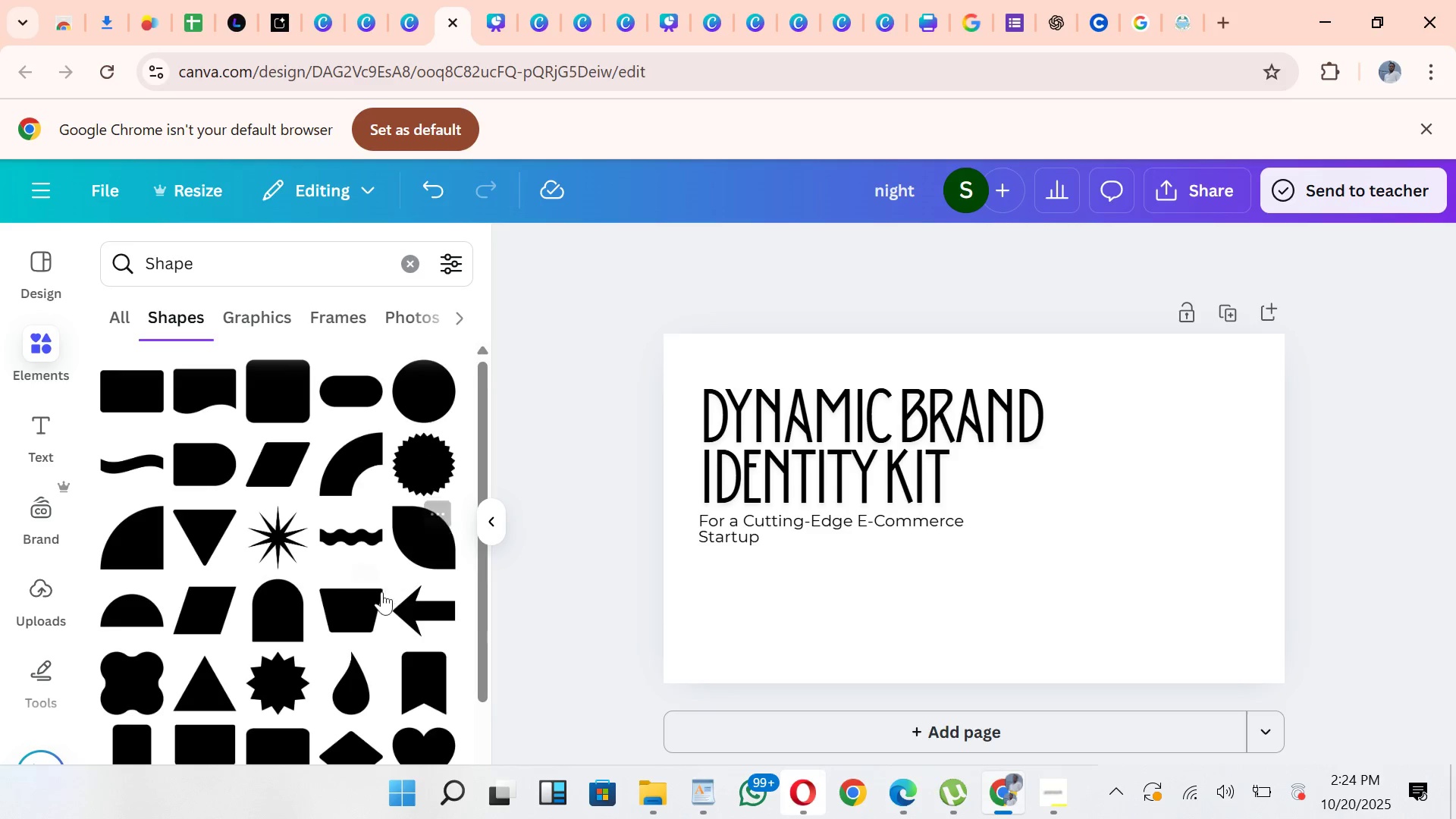 
wait(8.3)
 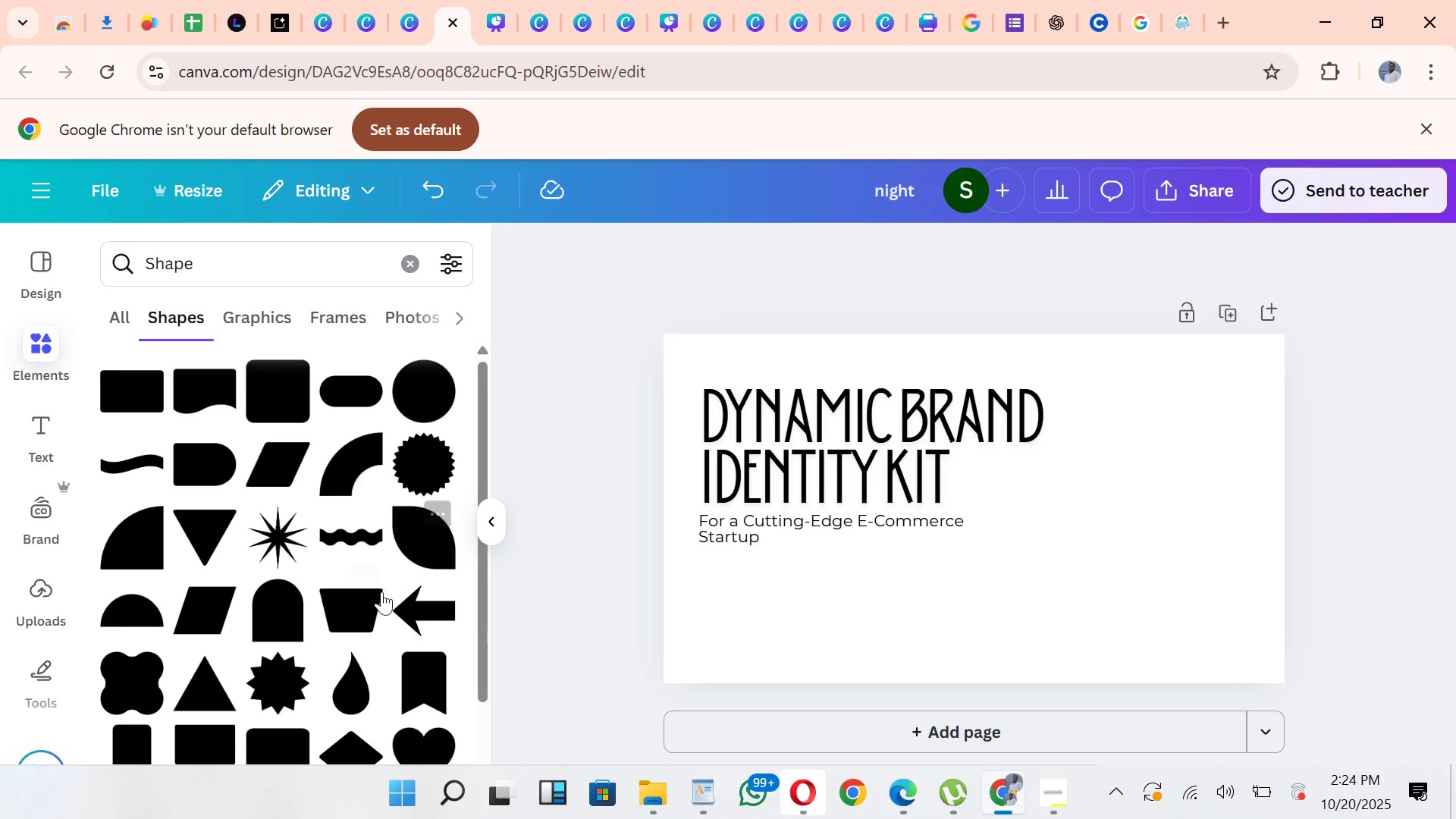 
left_click_drag(start_coordinate=[483, 581], to_coordinate=[491, 631])
 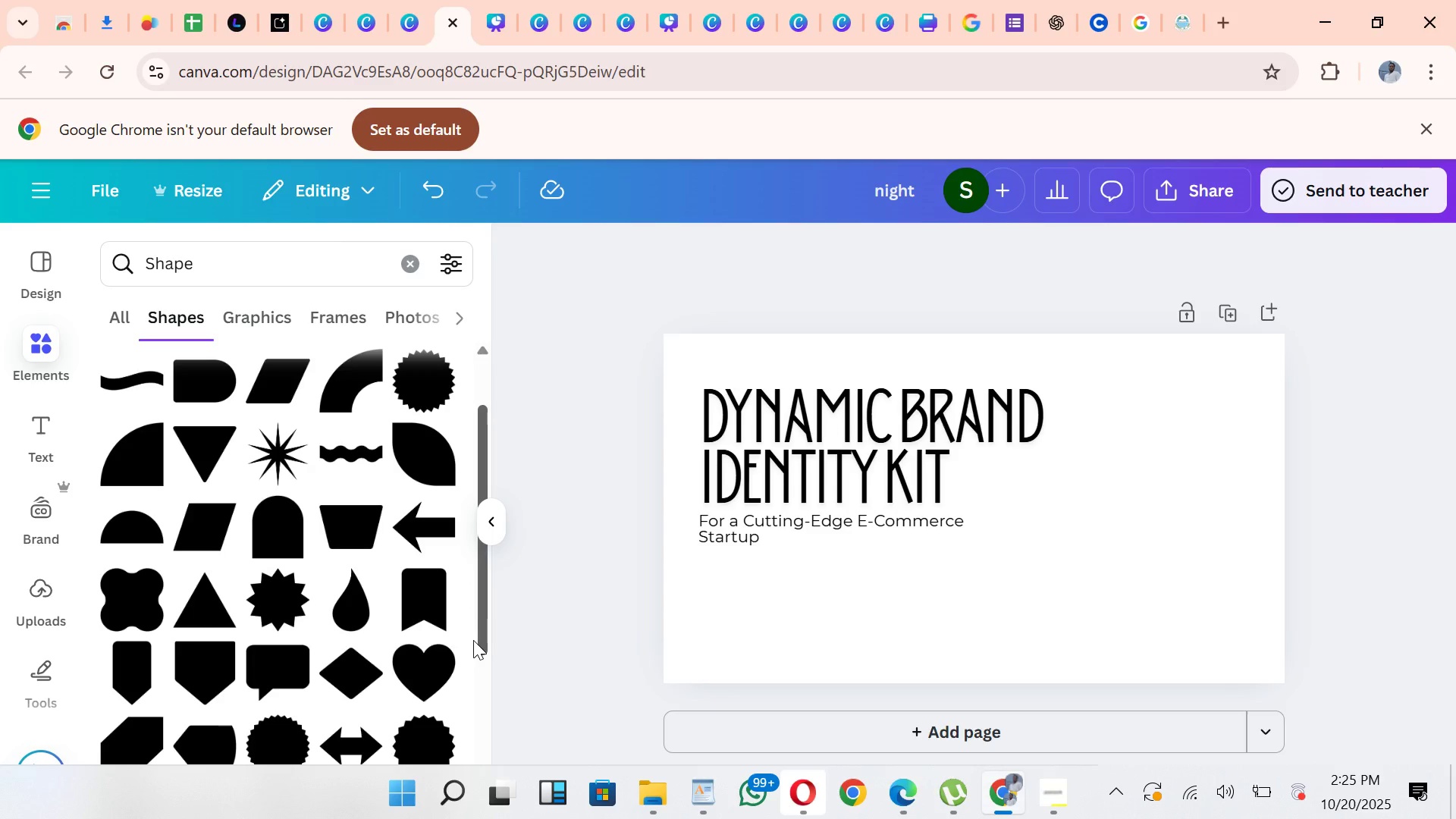 
left_click_drag(start_coordinate=[474, 659], to_coordinate=[490, 663])
 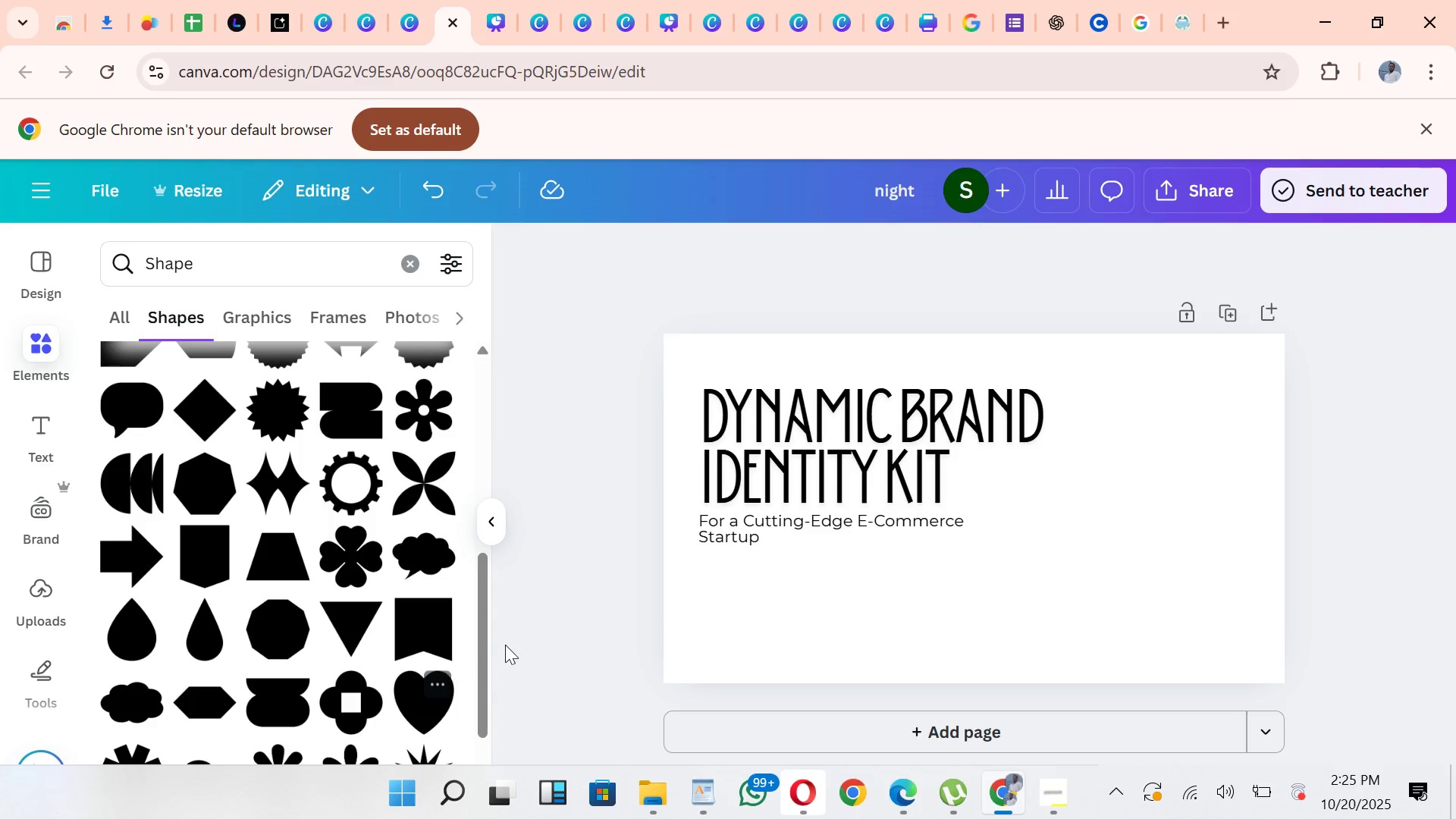 
left_click_drag(start_coordinate=[482, 654], to_coordinate=[518, 514])
 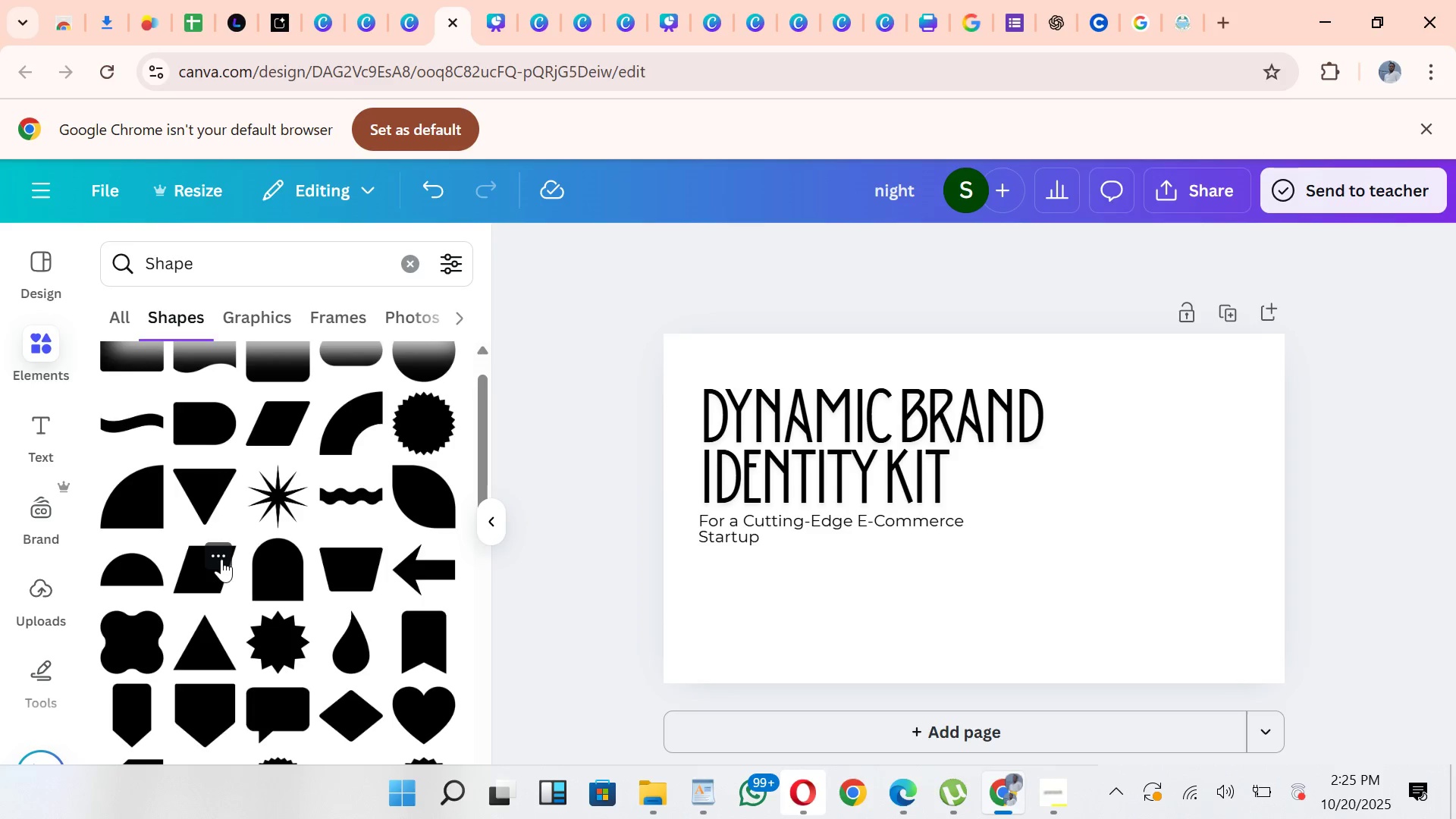 
left_click([221, 559])
 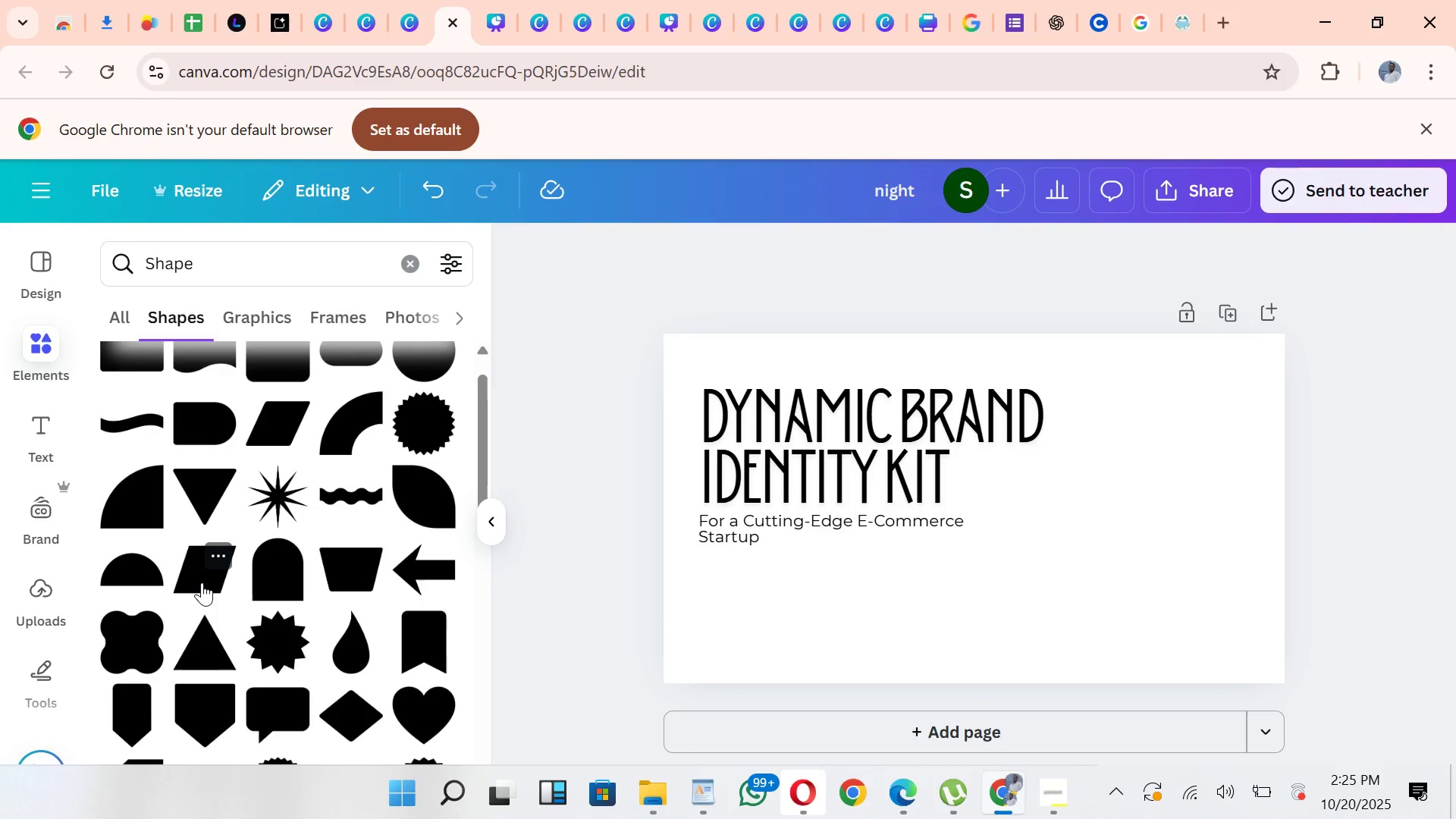 
left_click([202, 582])
 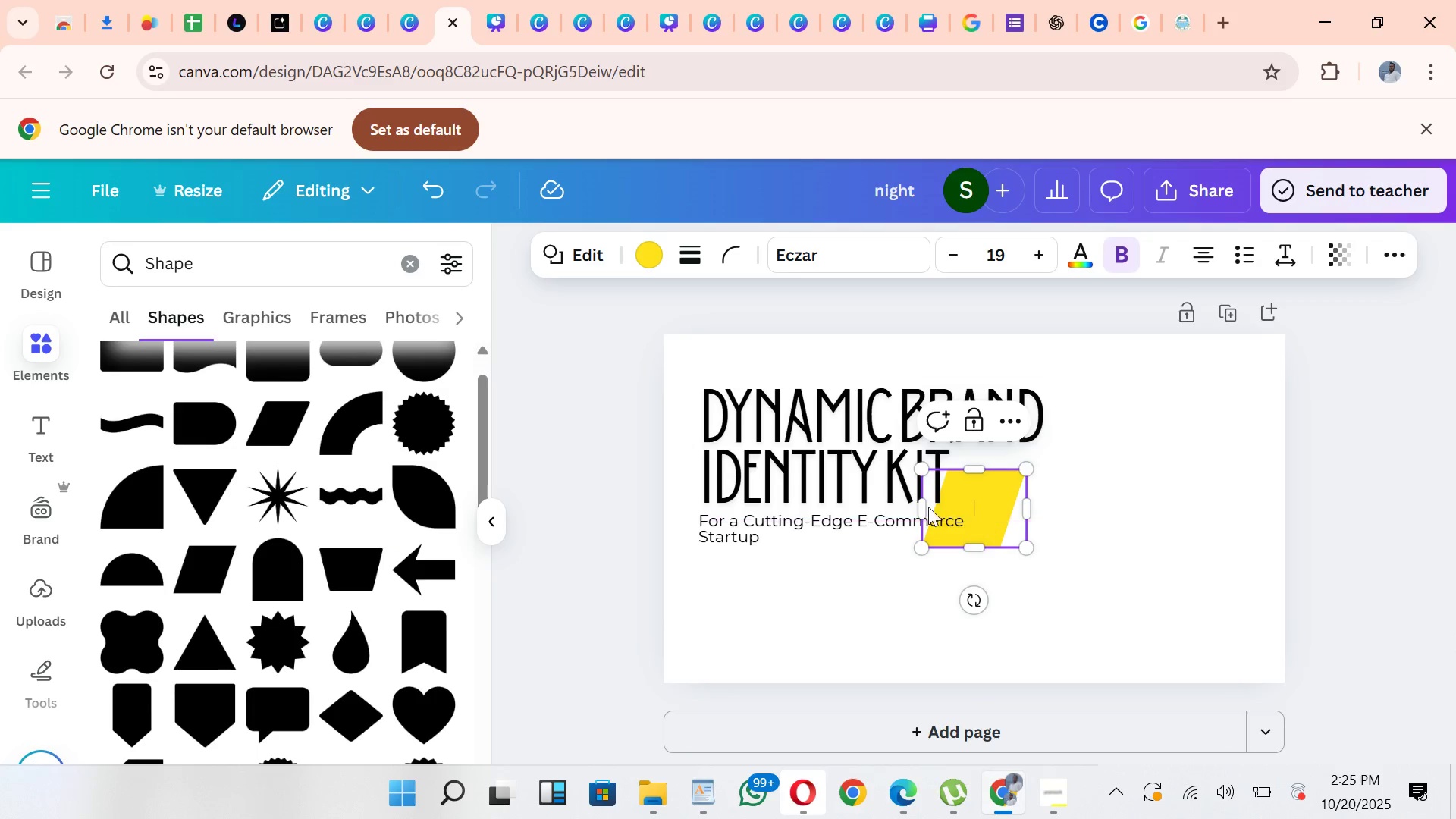 
left_click_drag(start_coordinate=[928, 507], to_coordinate=[618, 550])
 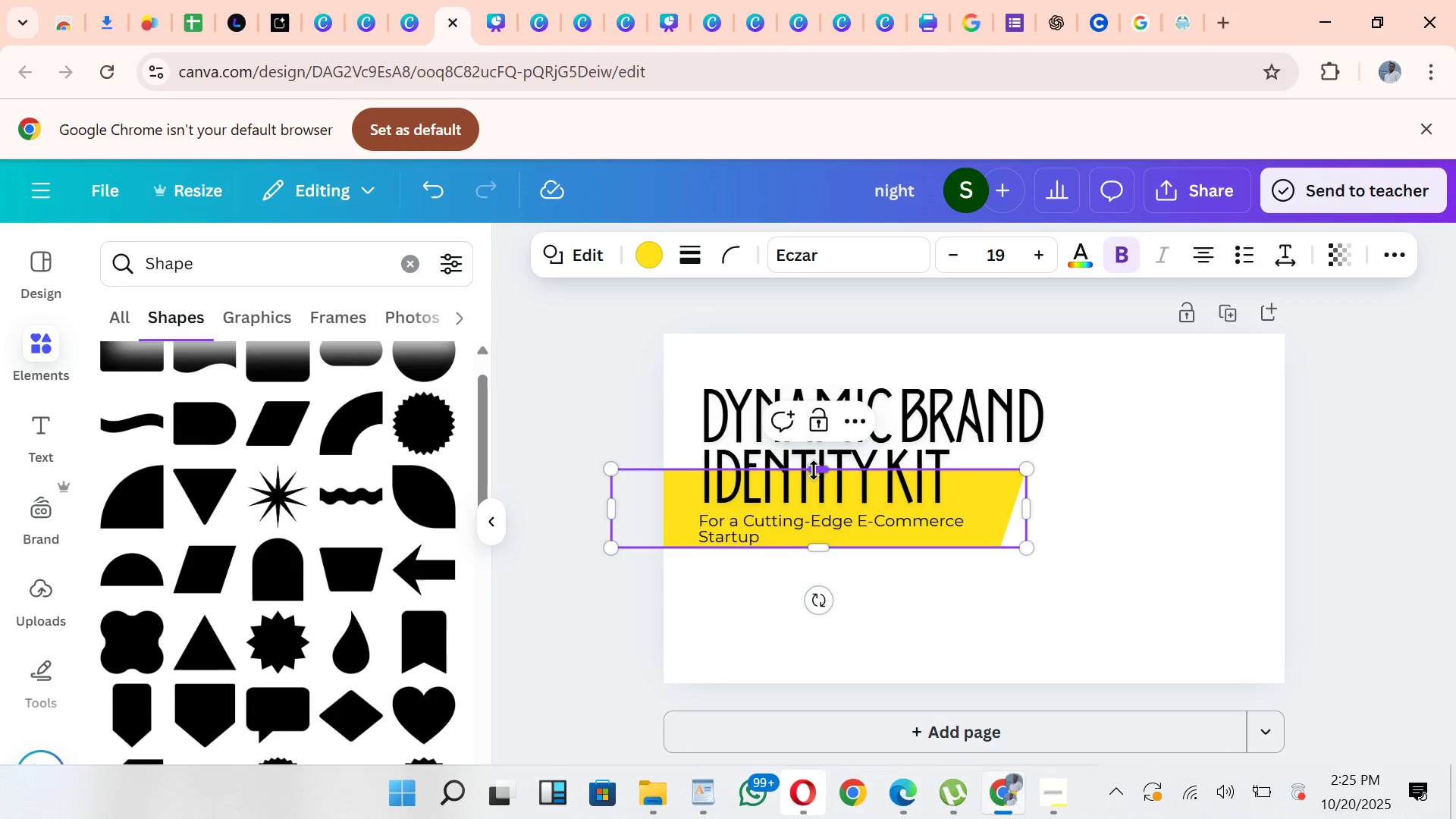 
left_click_drag(start_coordinate=[818, 470], to_coordinate=[839, 356])
 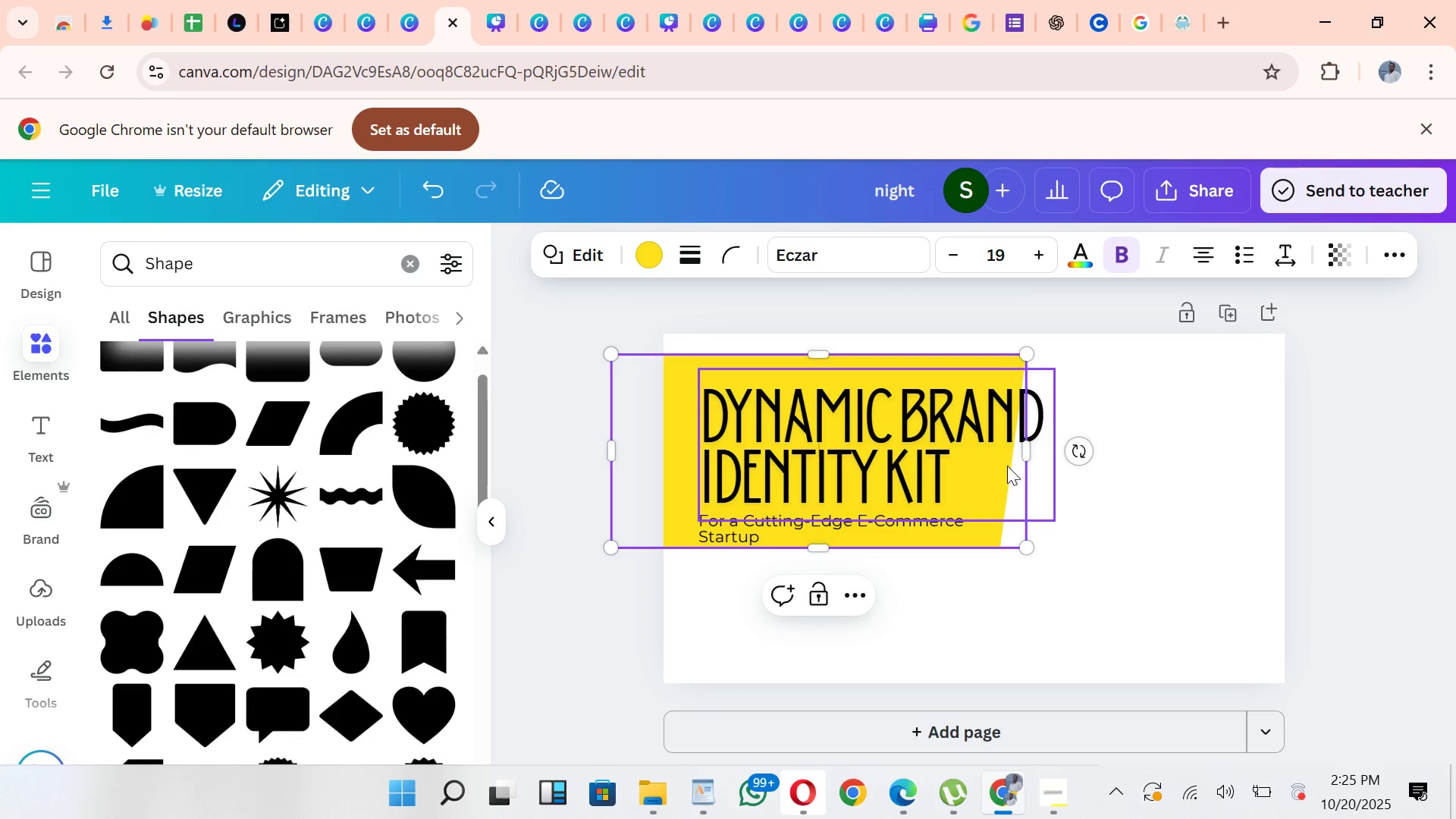 
left_click_drag(start_coordinate=[1027, 463], to_coordinate=[1116, 456])
 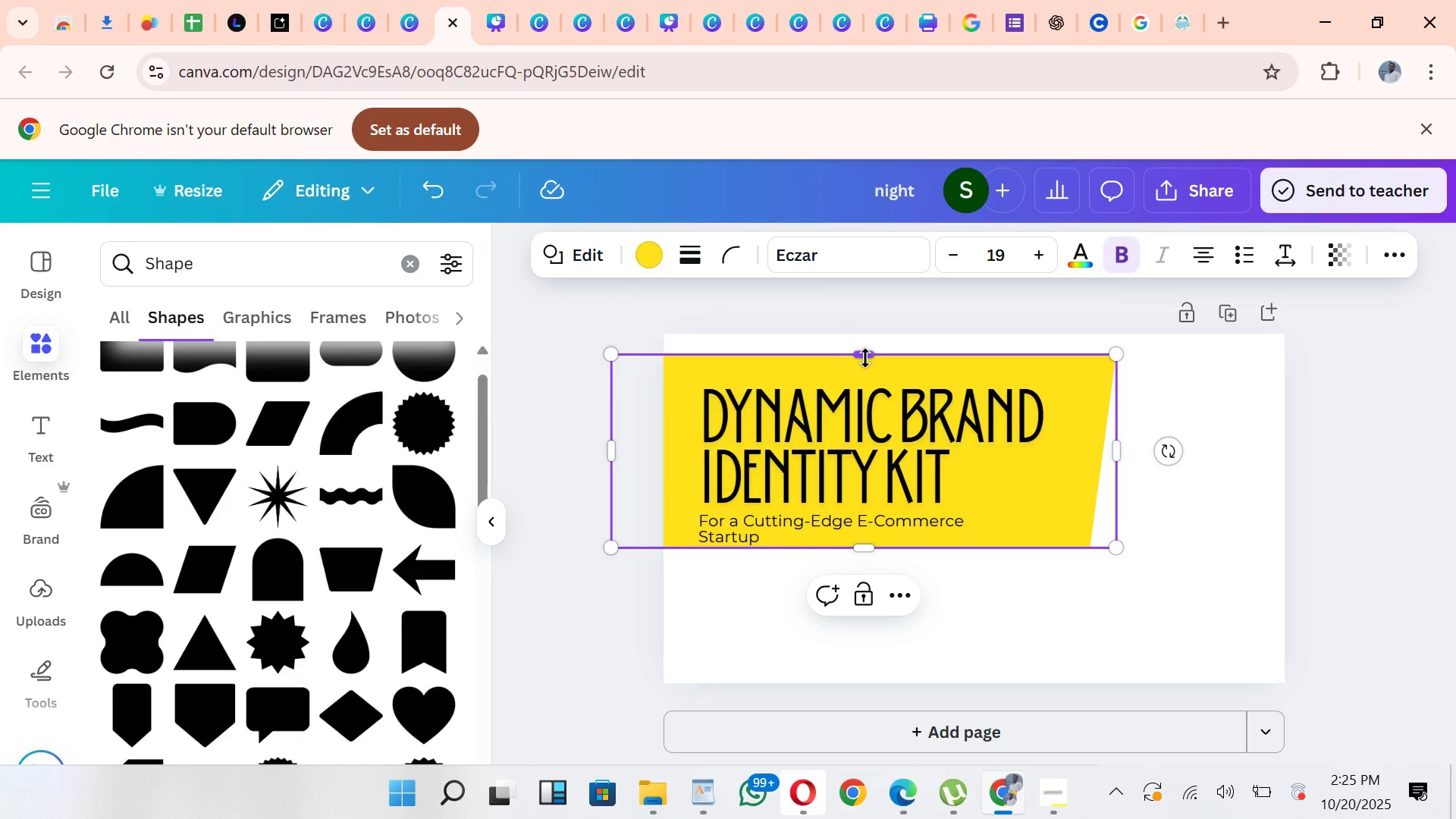 
left_click_drag(start_coordinate=[871, 358], to_coordinate=[885, 332])
 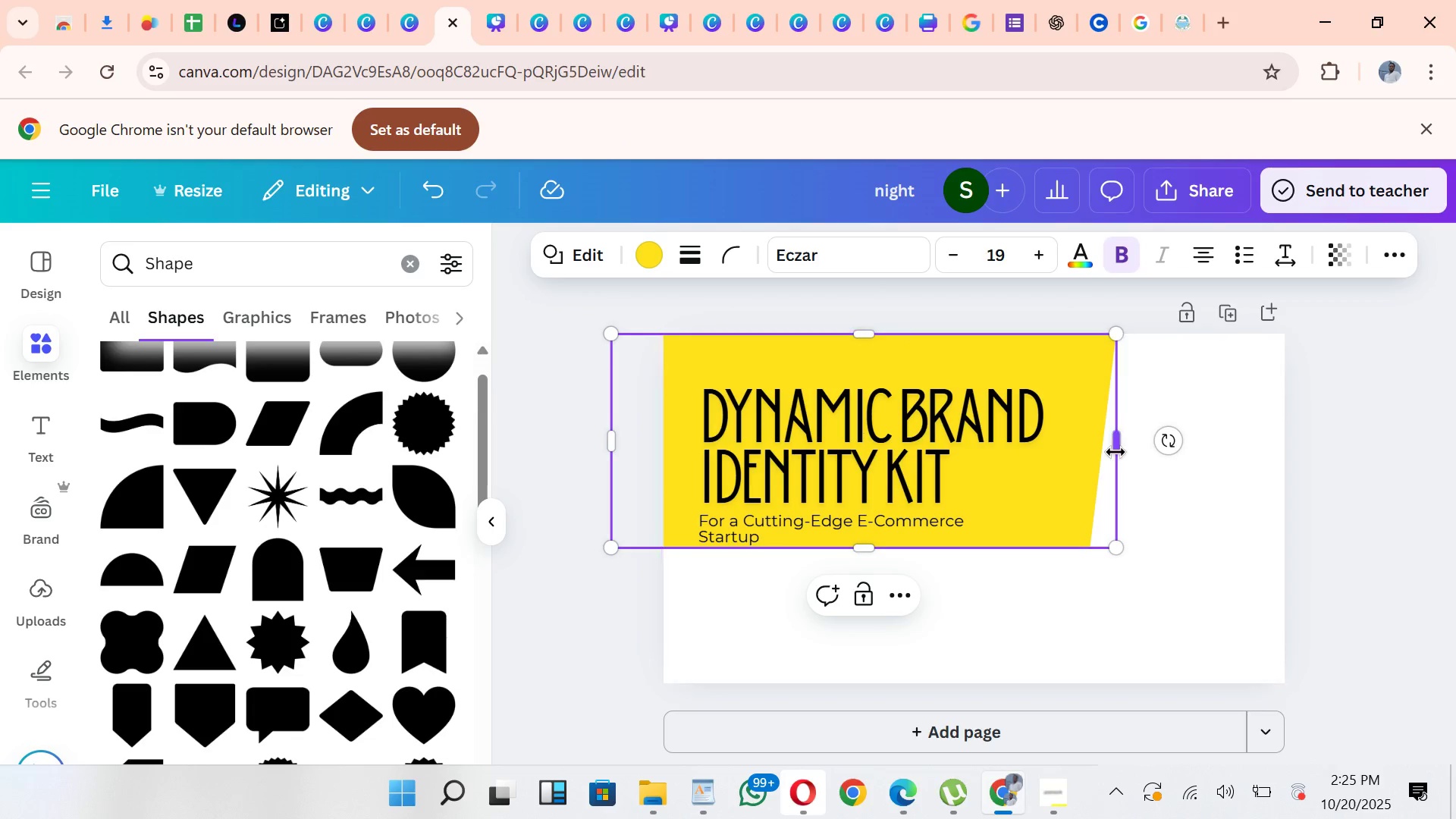 
left_click_drag(start_coordinate=[1116, 452], to_coordinate=[1094, 475])
 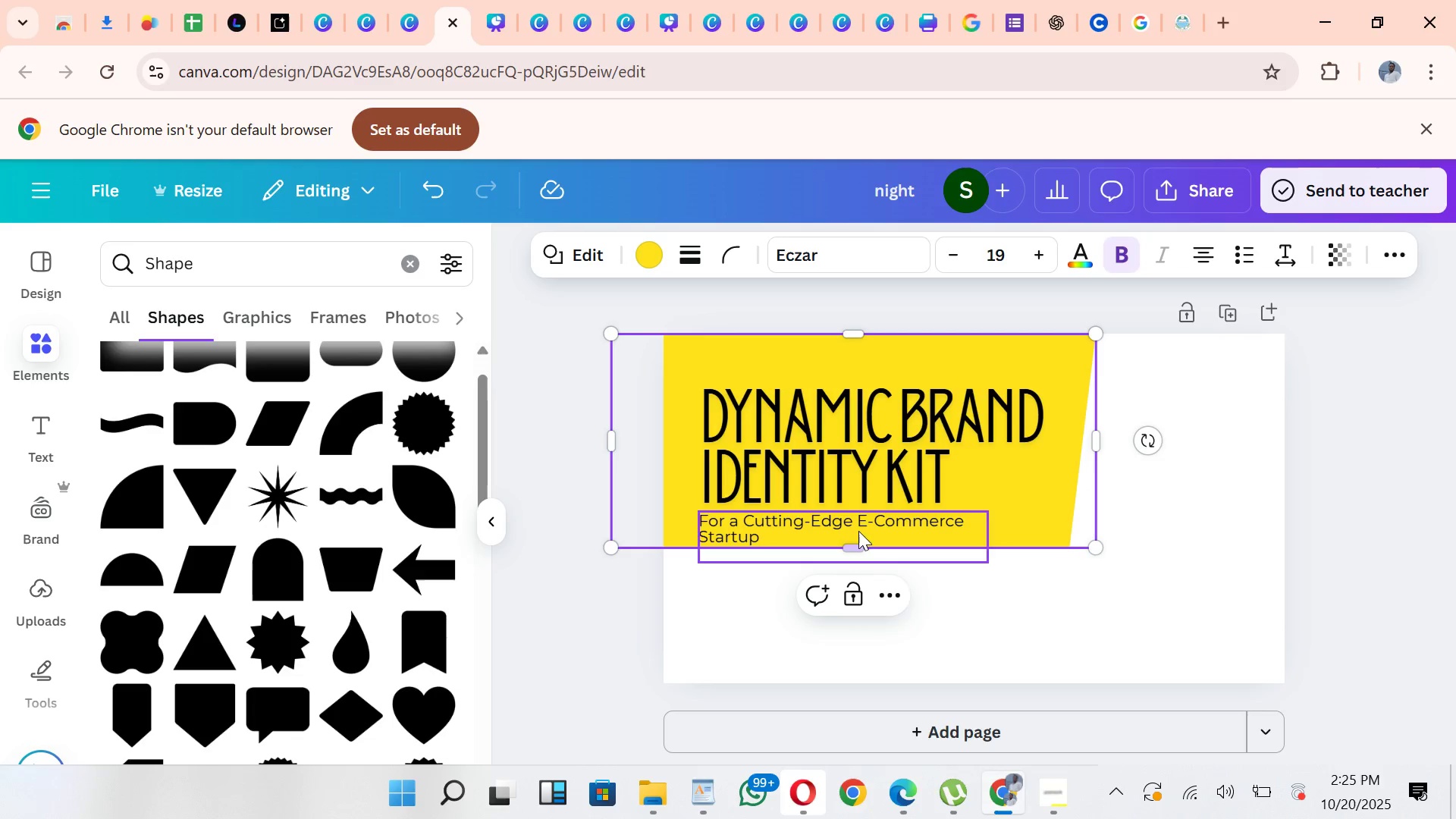 
left_click_drag(start_coordinate=[851, 545], to_coordinate=[828, 585])
 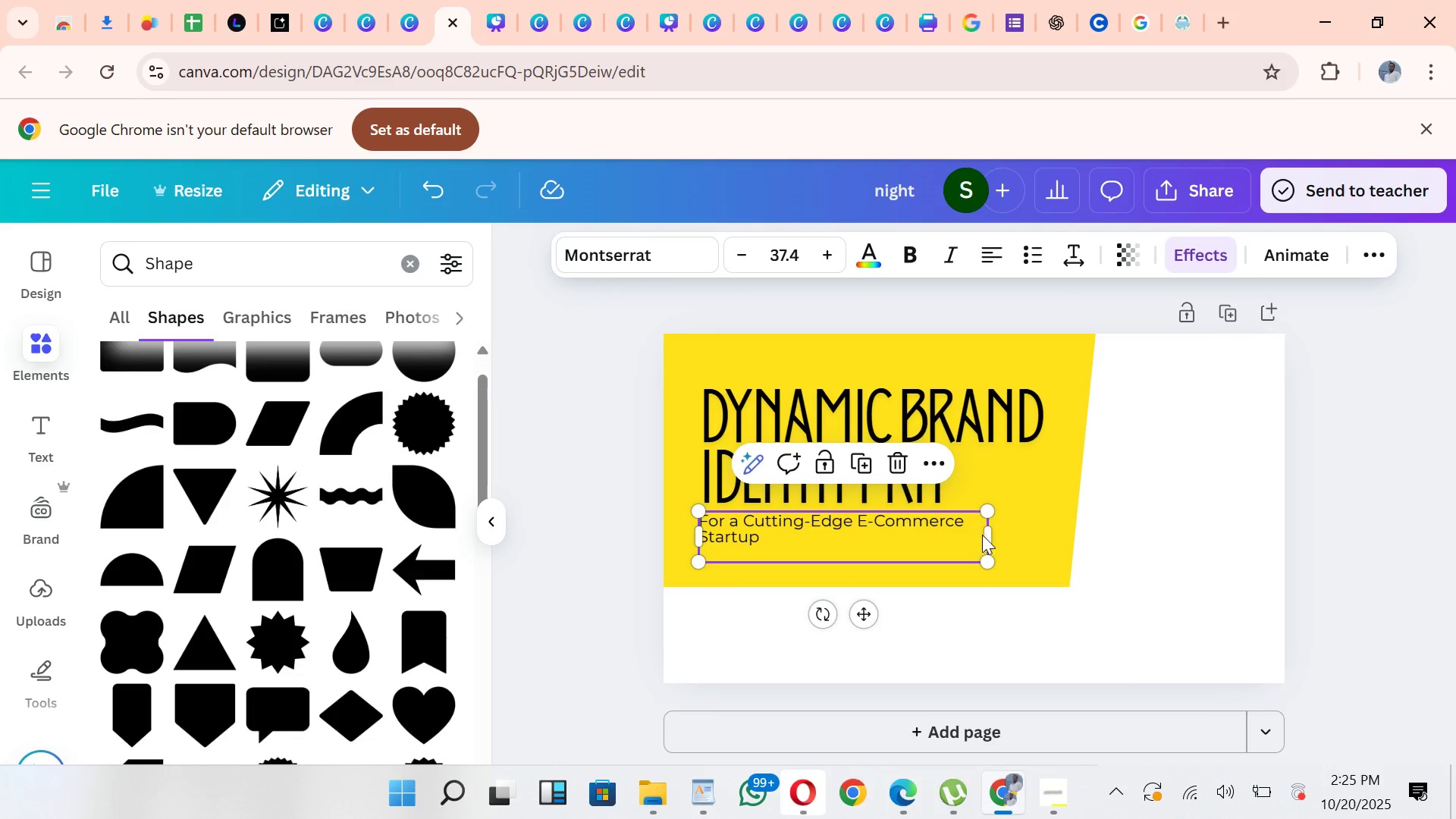 
left_click_drag(start_coordinate=[999, 538], to_coordinate=[990, 540])
 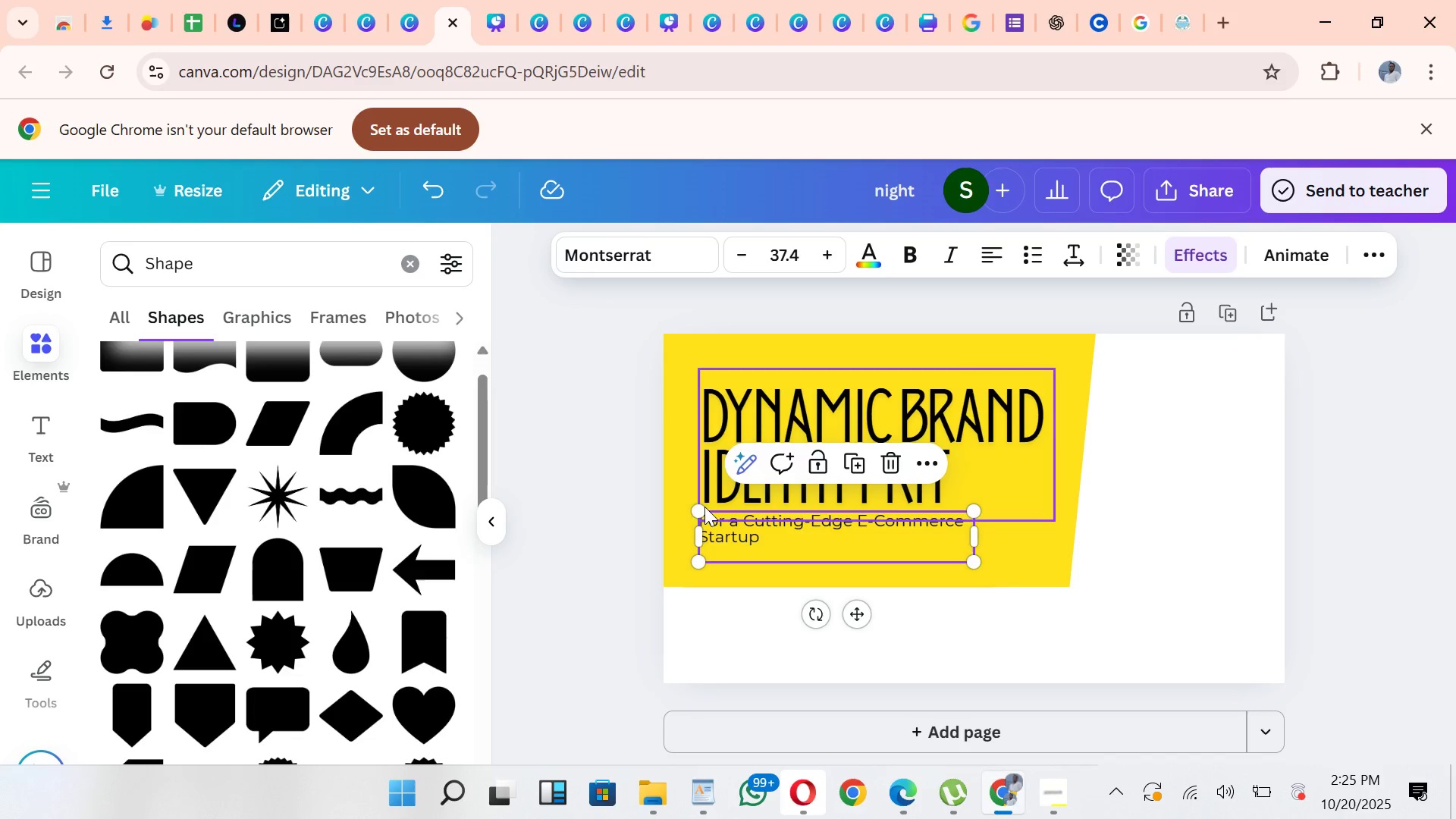 
left_click_drag(start_coordinate=[701, 505], to_coordinate=[733, 550])
 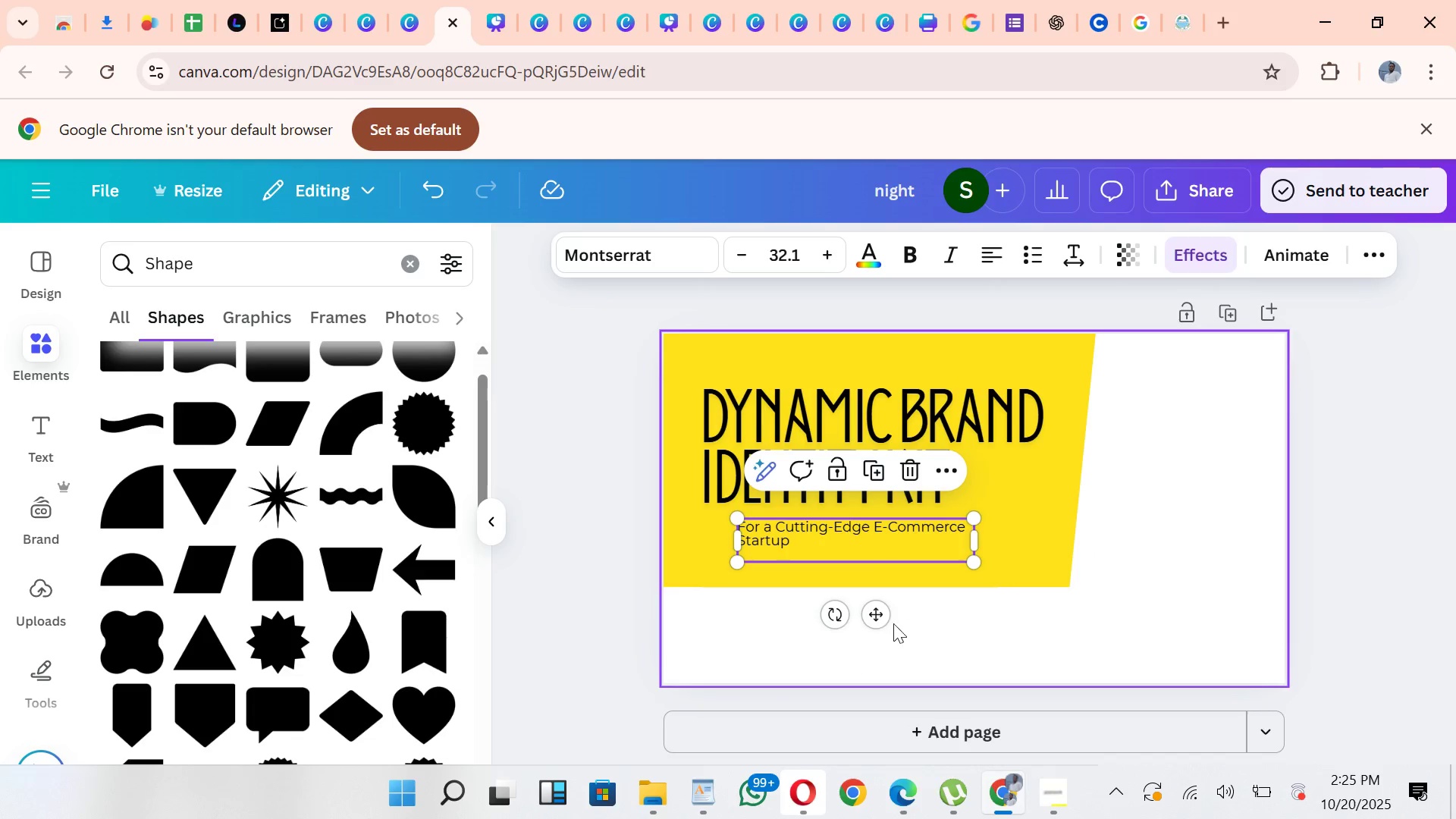 
left_click_drag(start_coordinate=[880, 625], to_coordinate=[844, 620])
 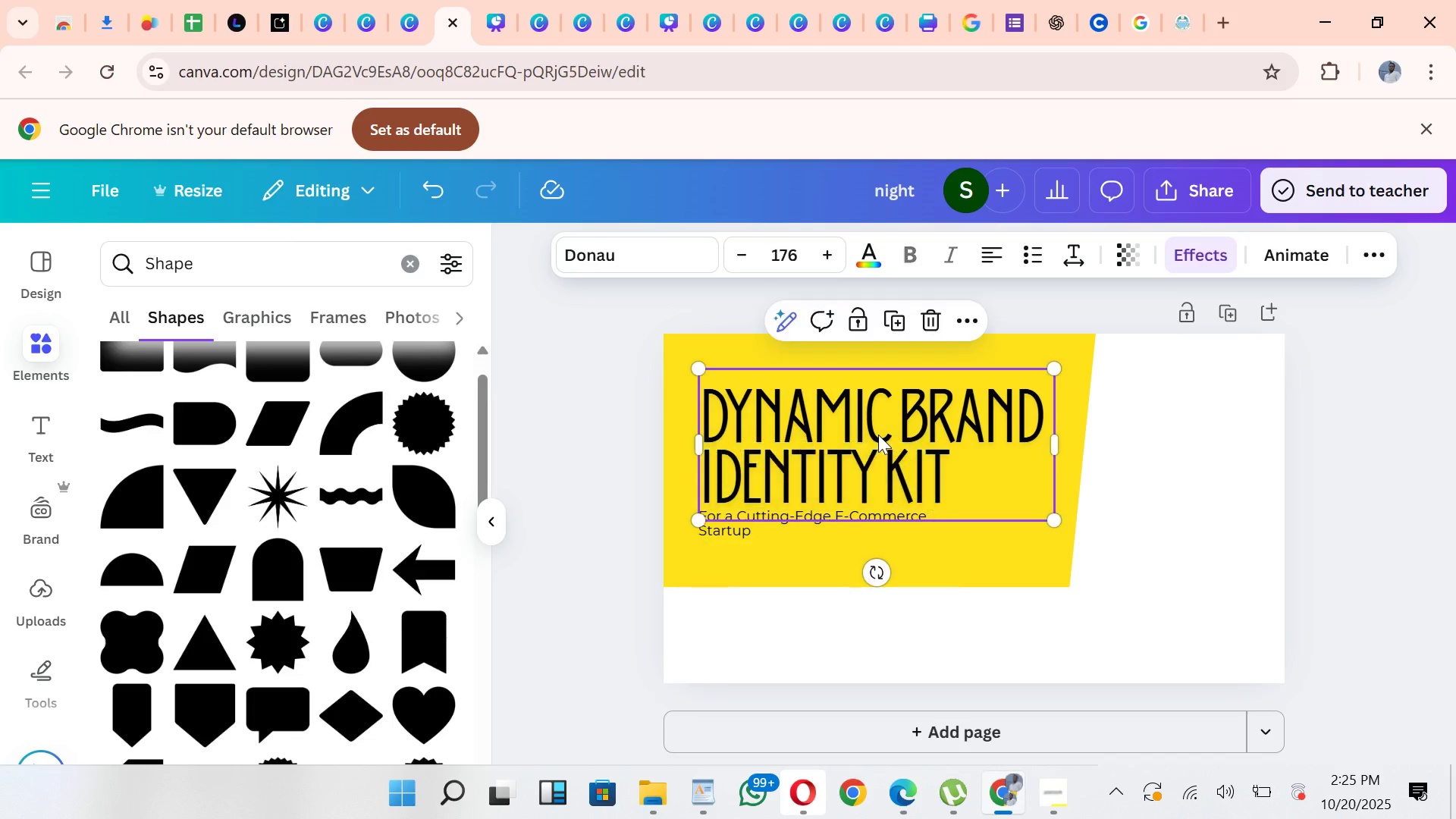 
left_click_drag(start_coordinate=[878, 435], to_coordinate=[884, 433])
 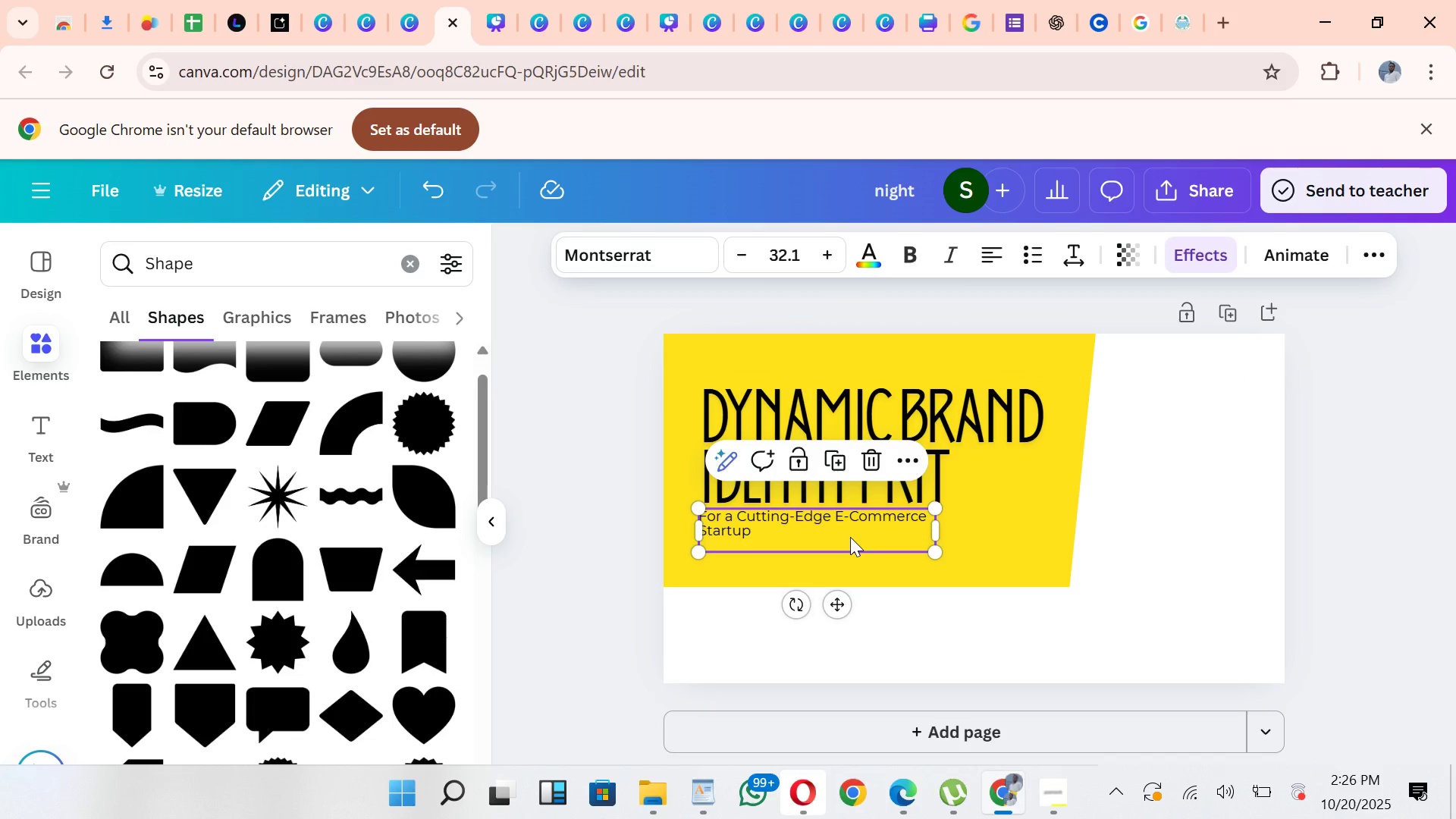 
left_click([850, 537])
 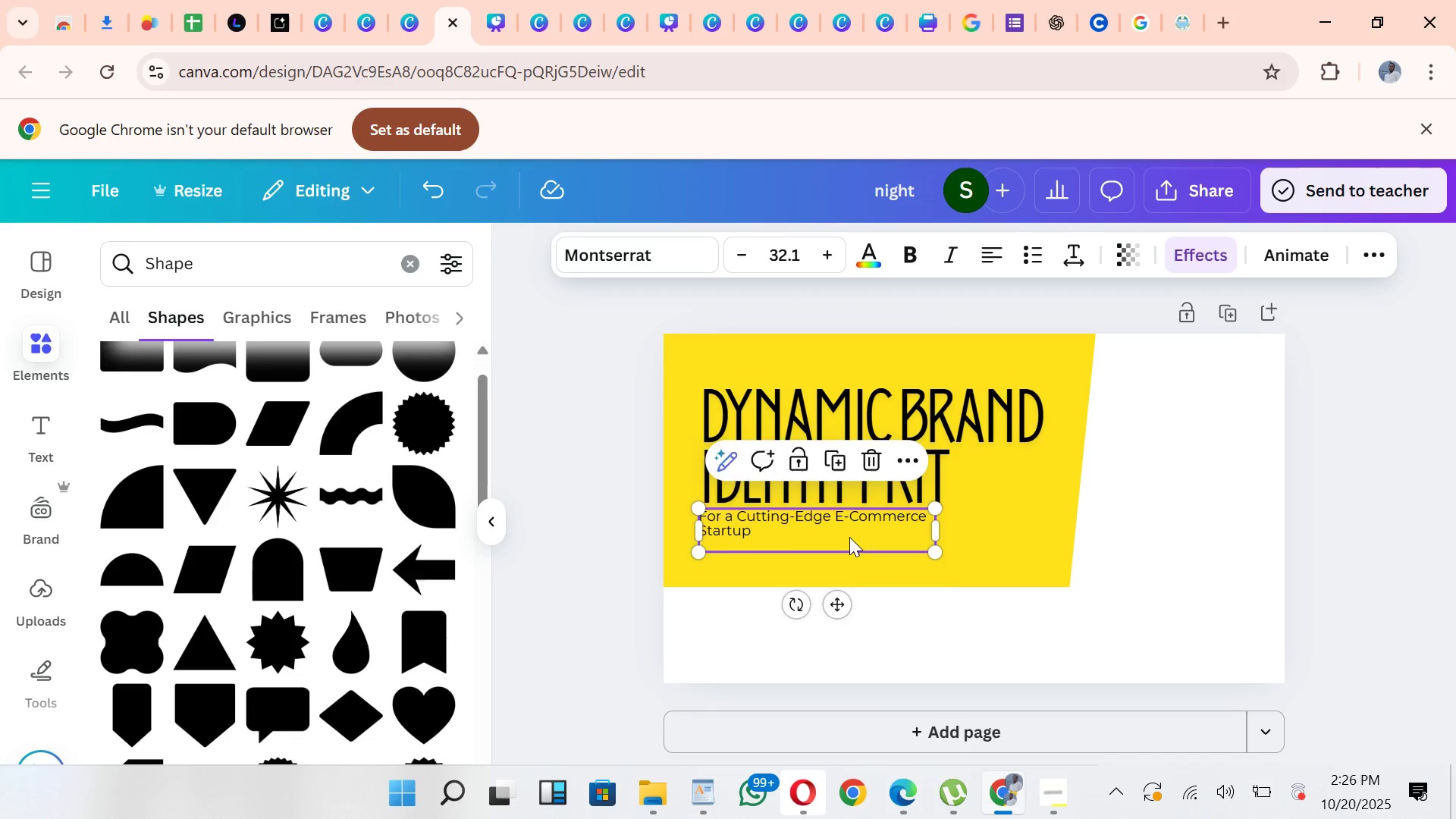 
key(ArrowRight)
 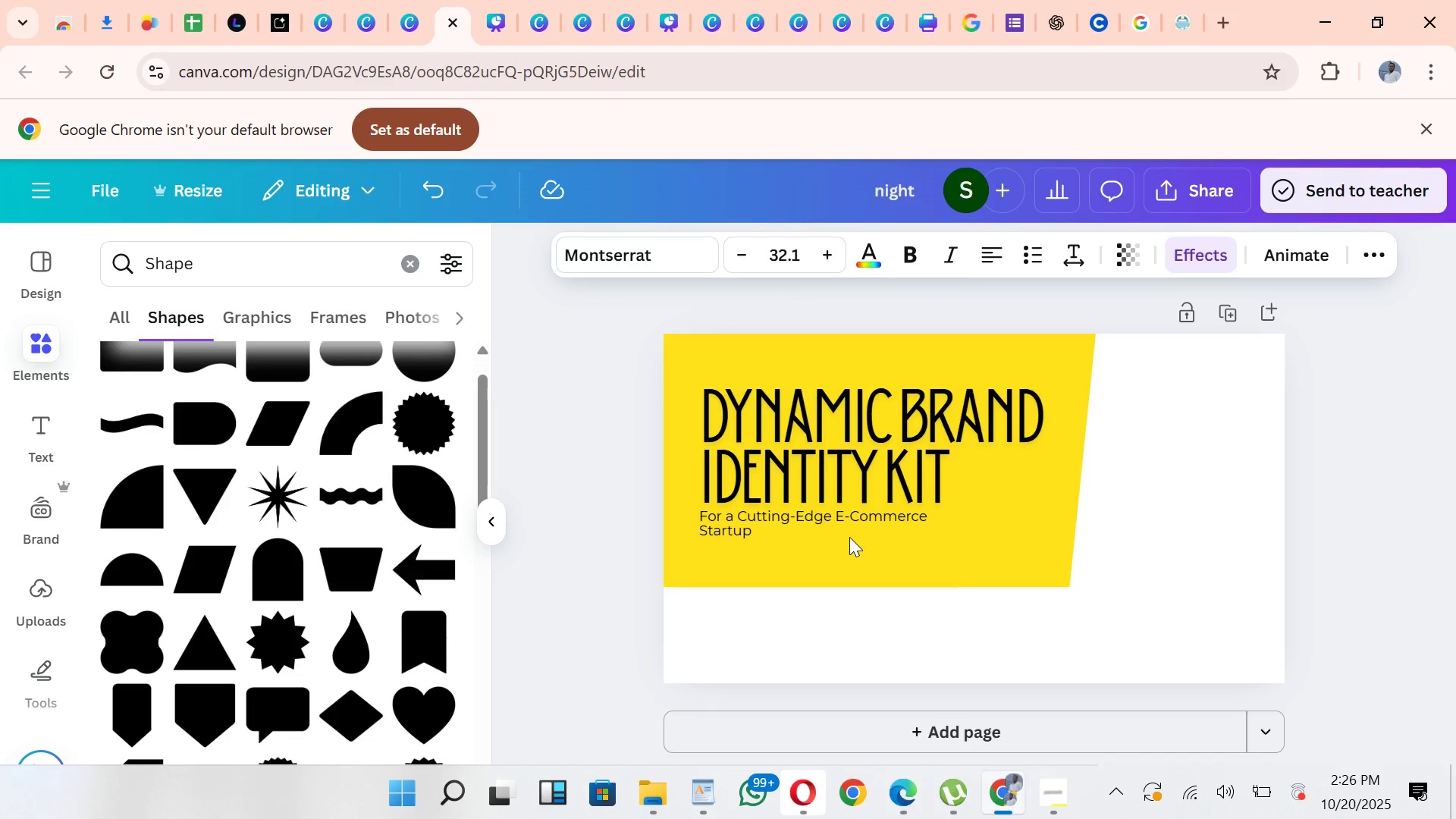 
key(ArrowRight)
 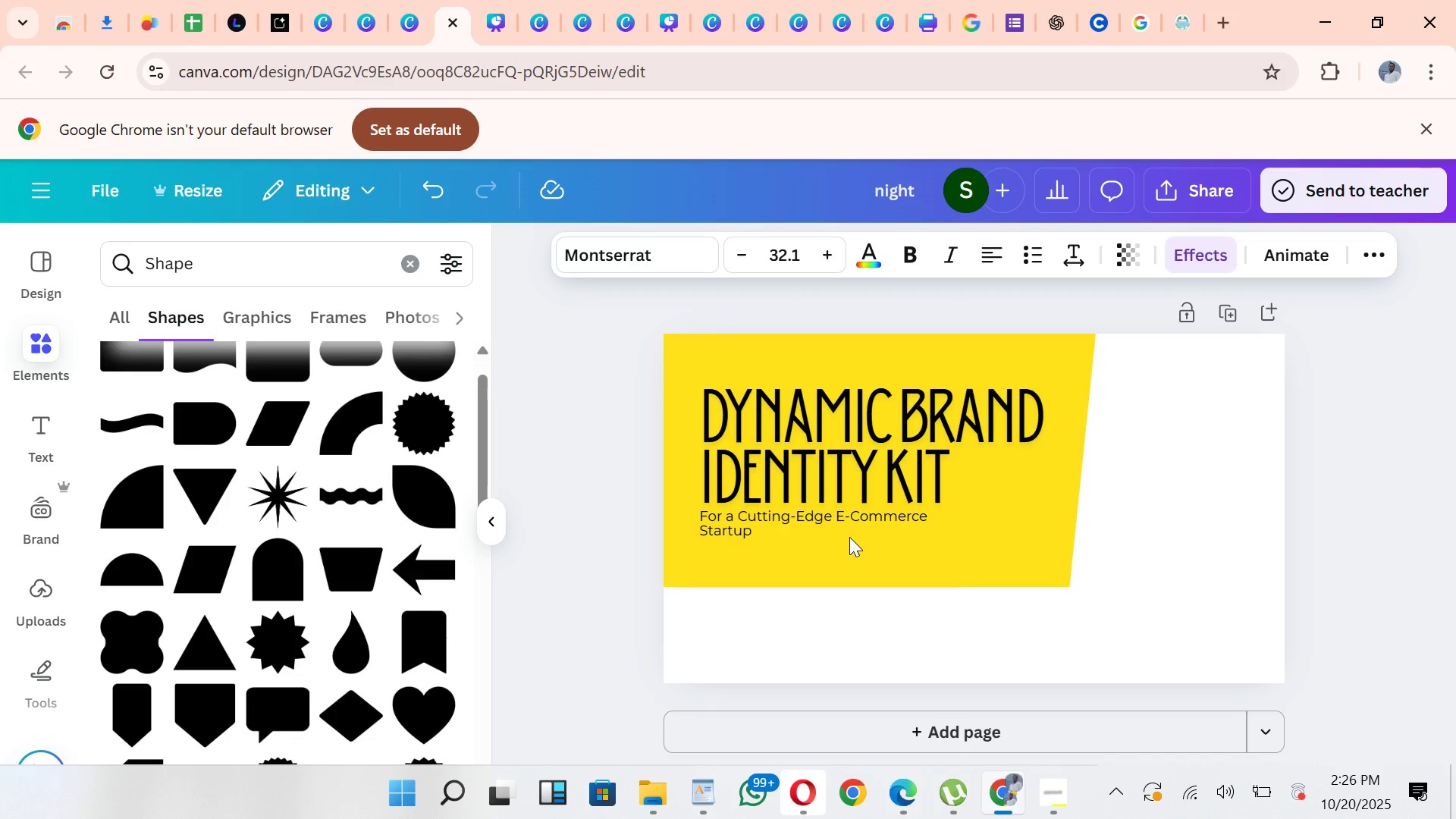 
key(ArrowRight)
 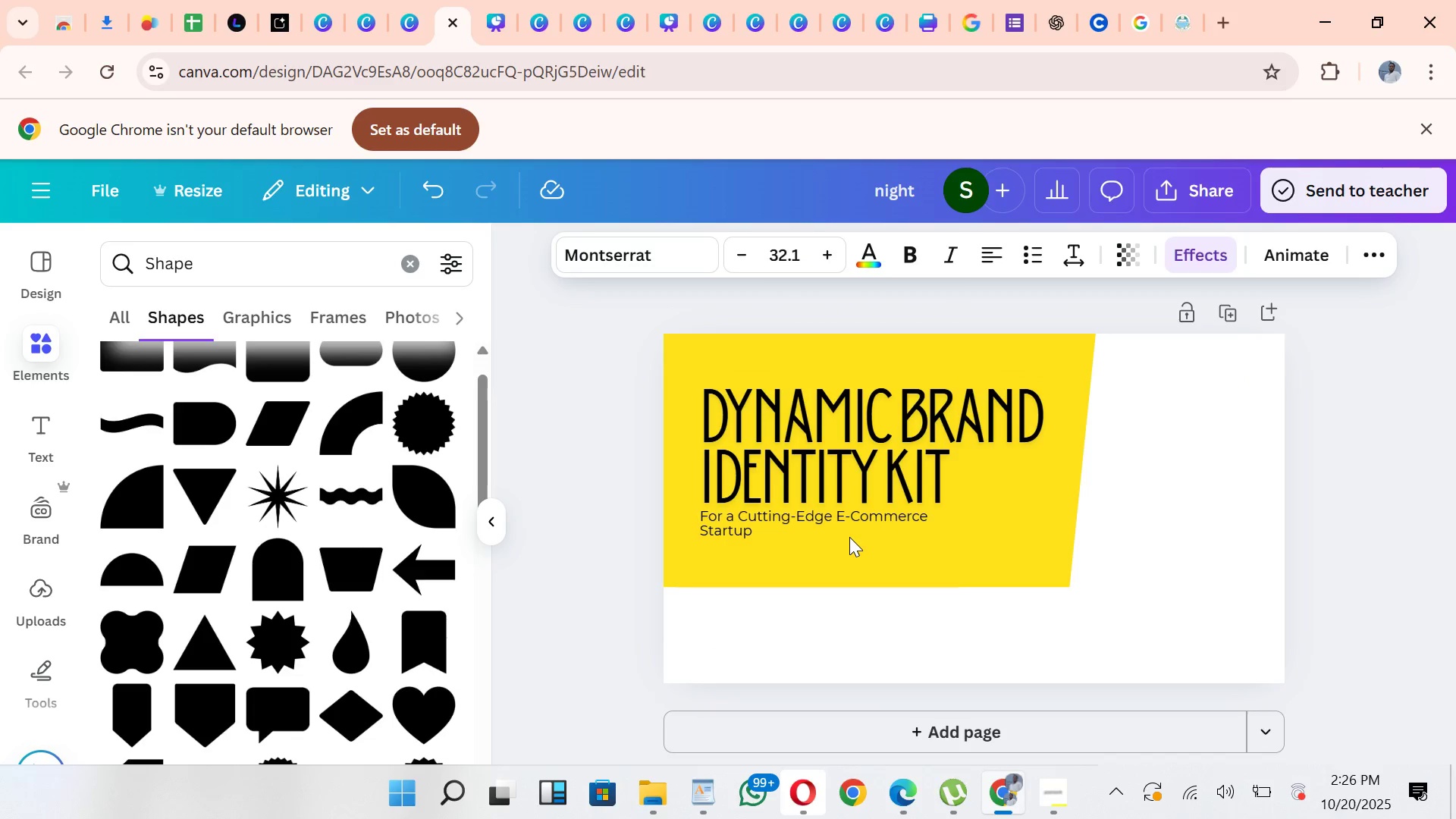 
key(ArrowRight)
 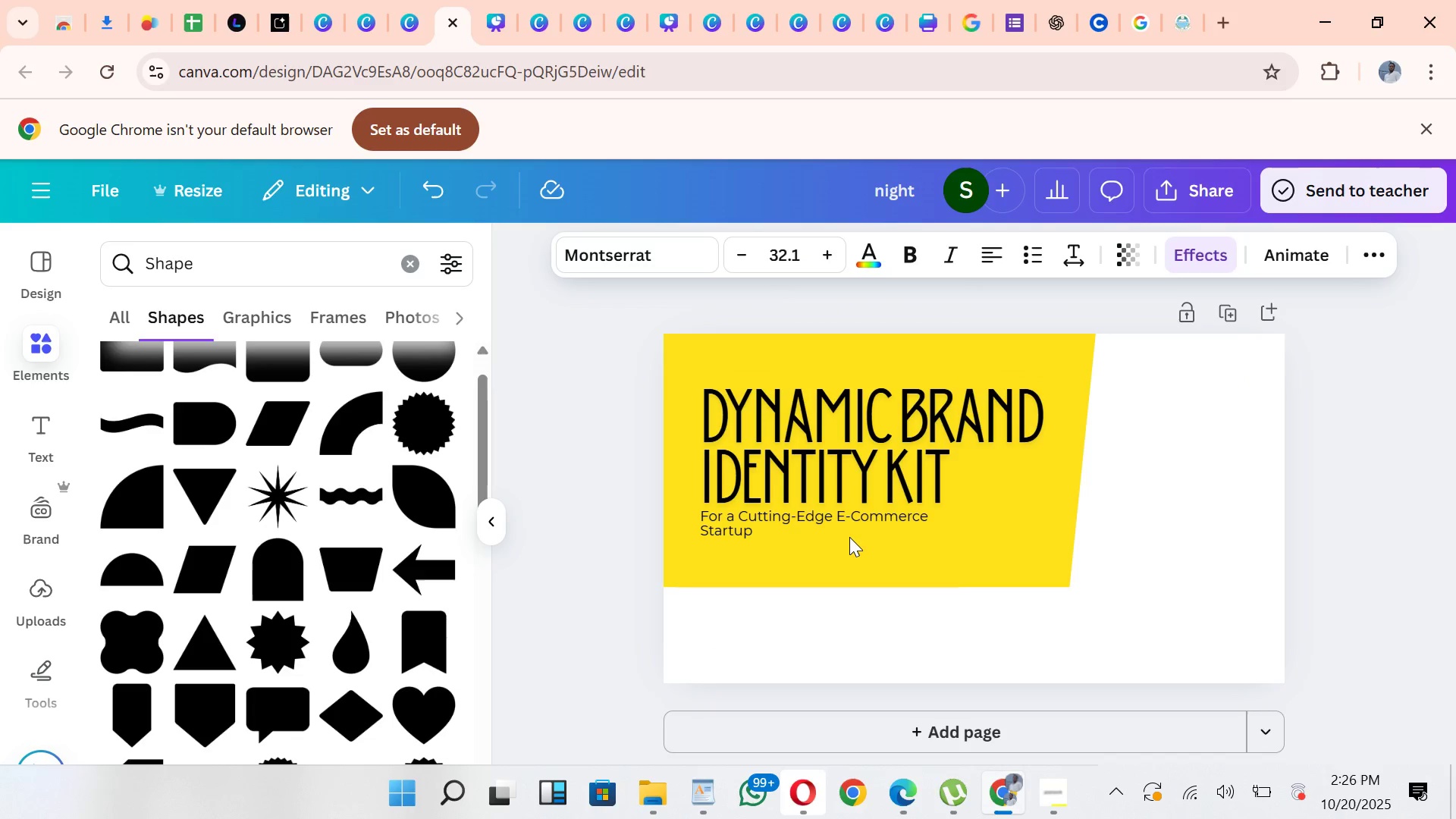 
key(ArrowRight)
 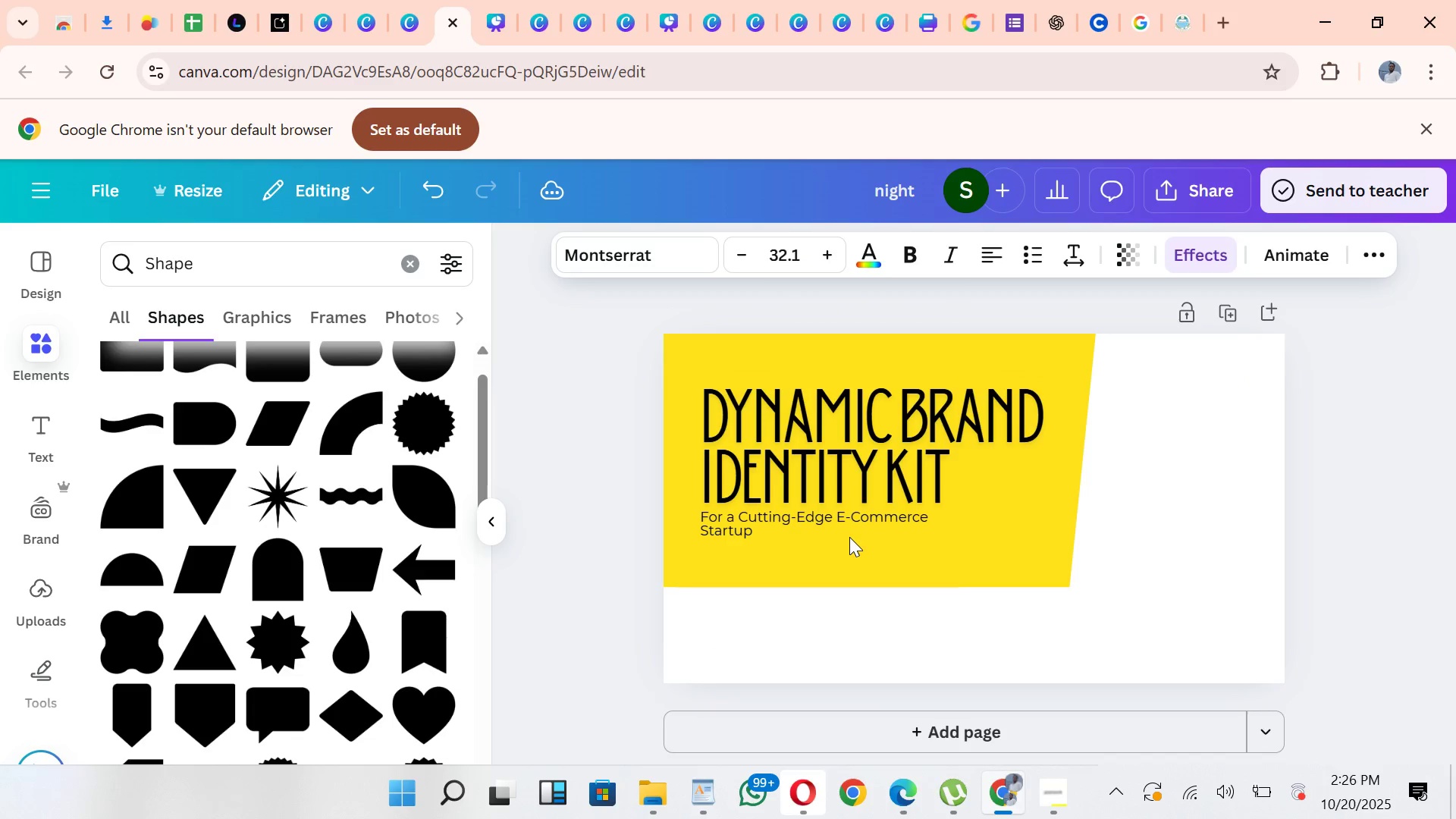 
key(ArrowDown)
 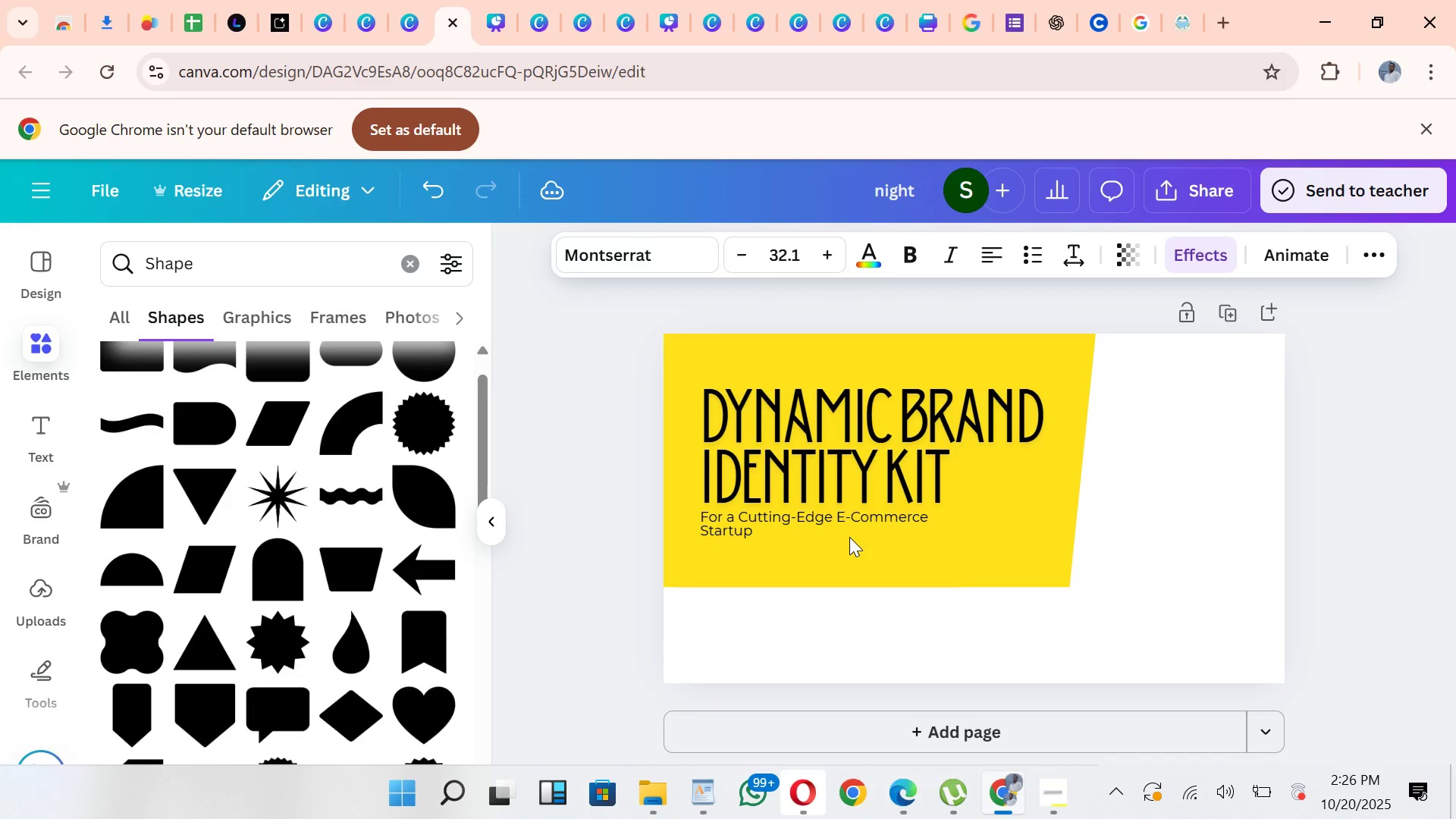 
key(ArrowDown)
 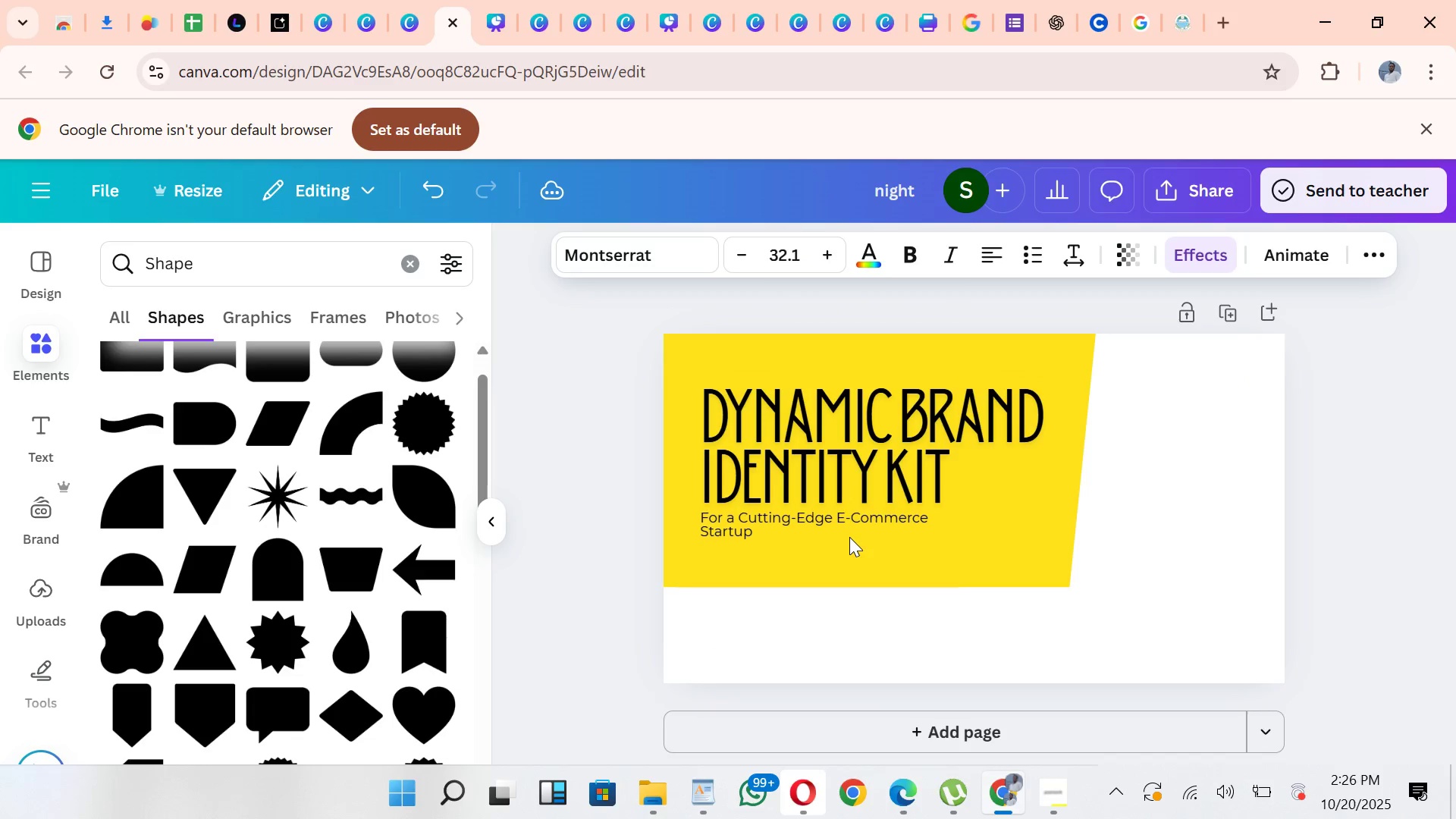 
key(ArrowDown)
 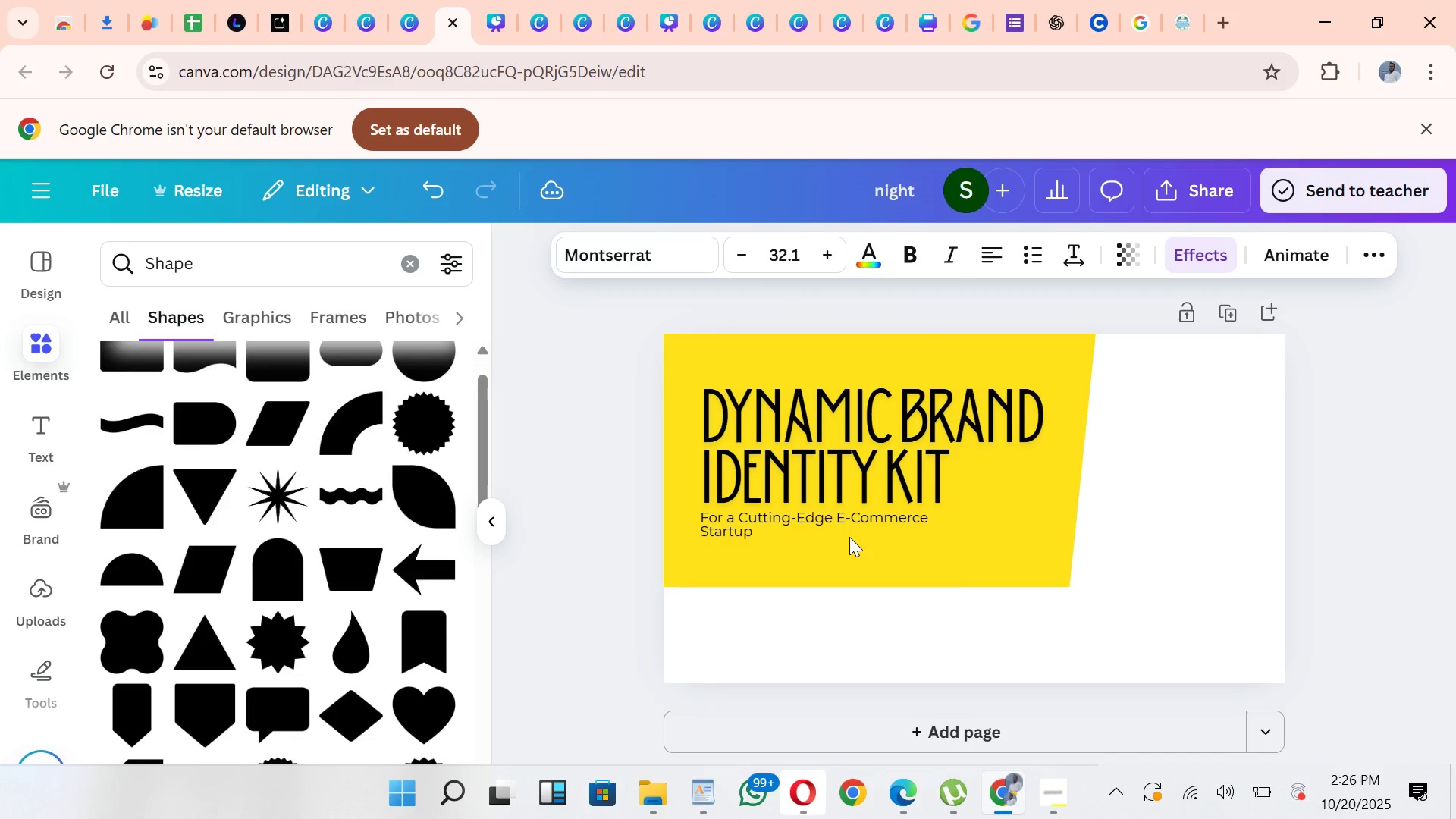 
key(ArrowDown)
 